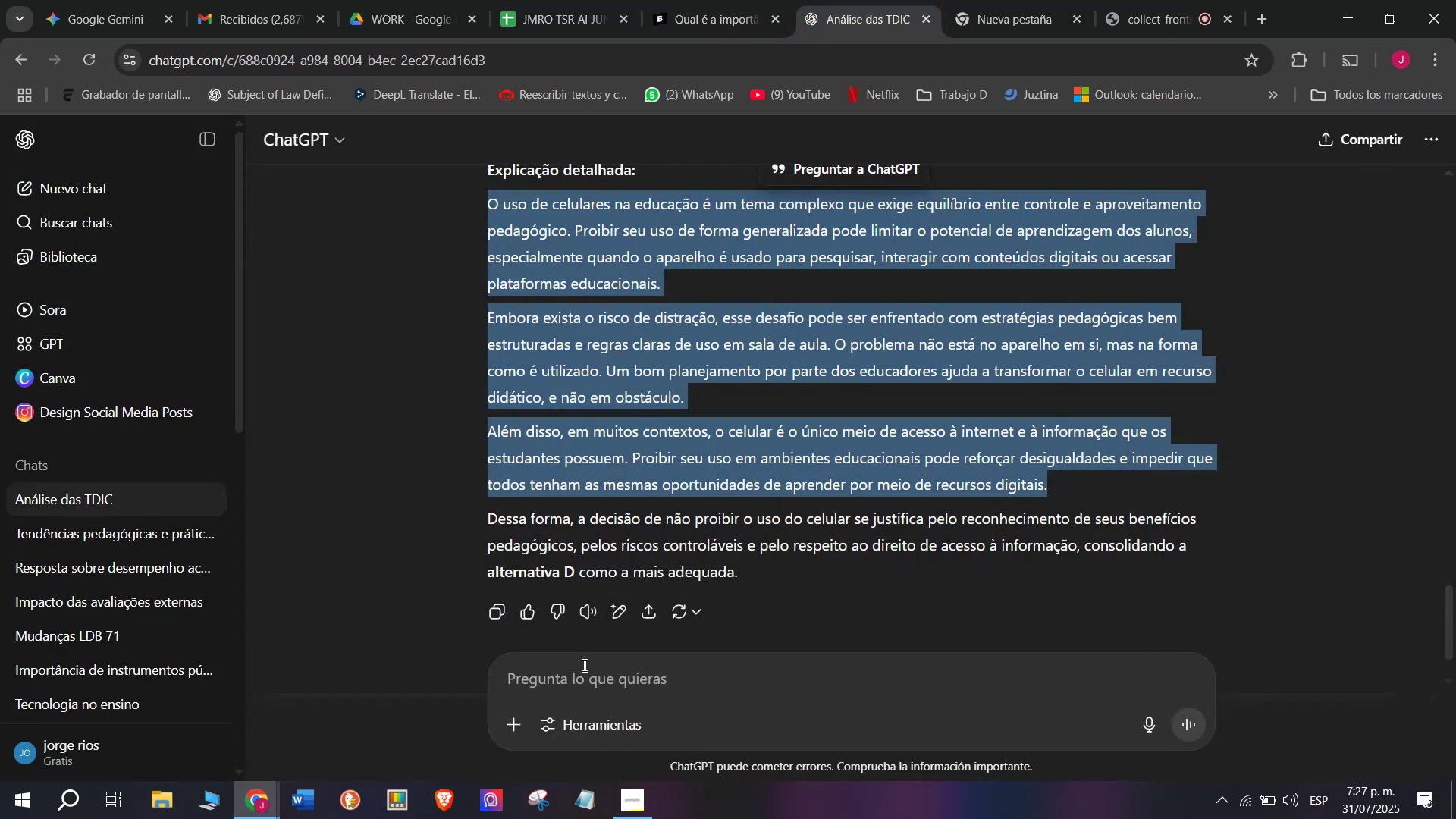 
key(Meta+MetaLeft)
 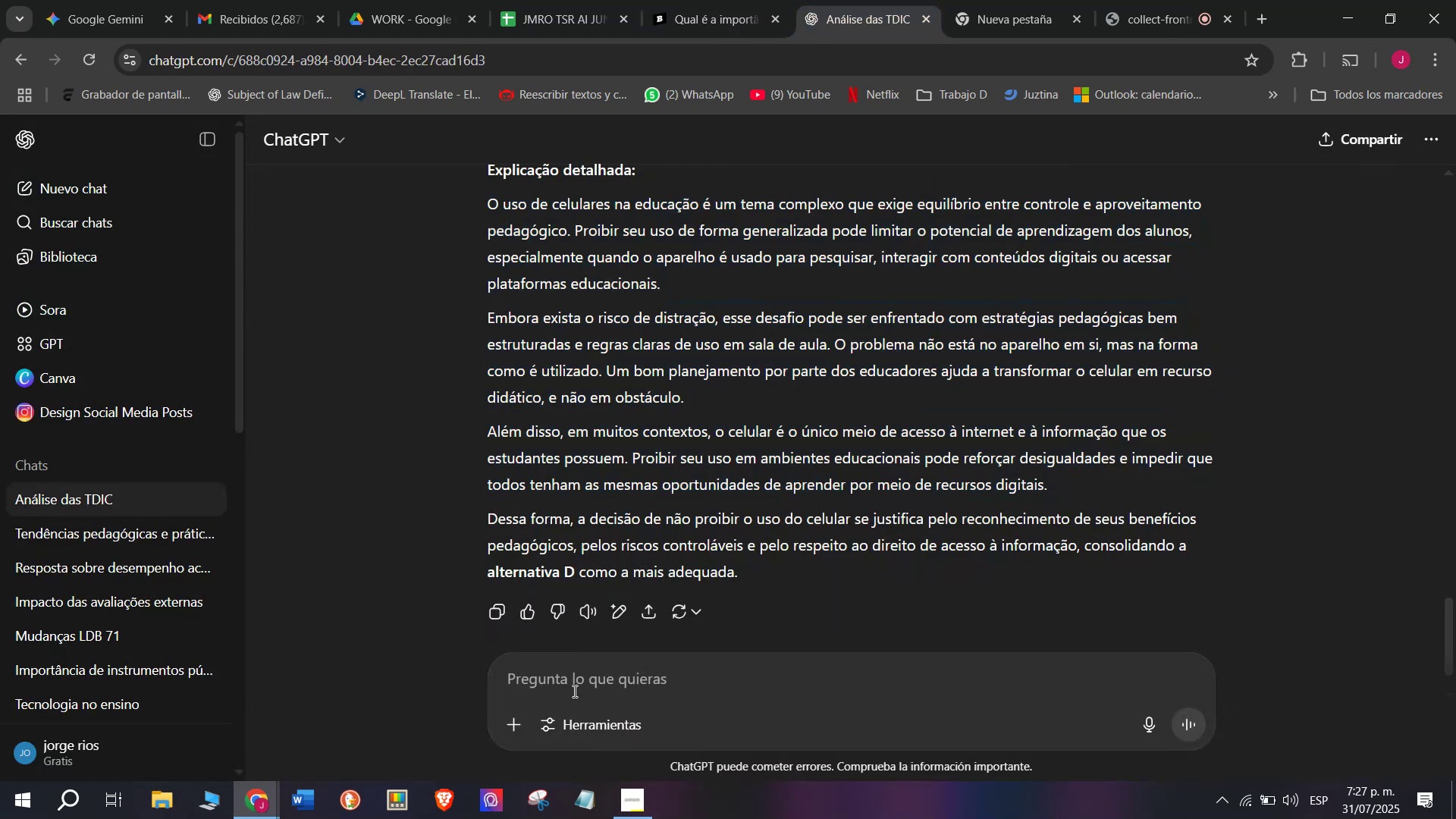 
key(Meta+V)
 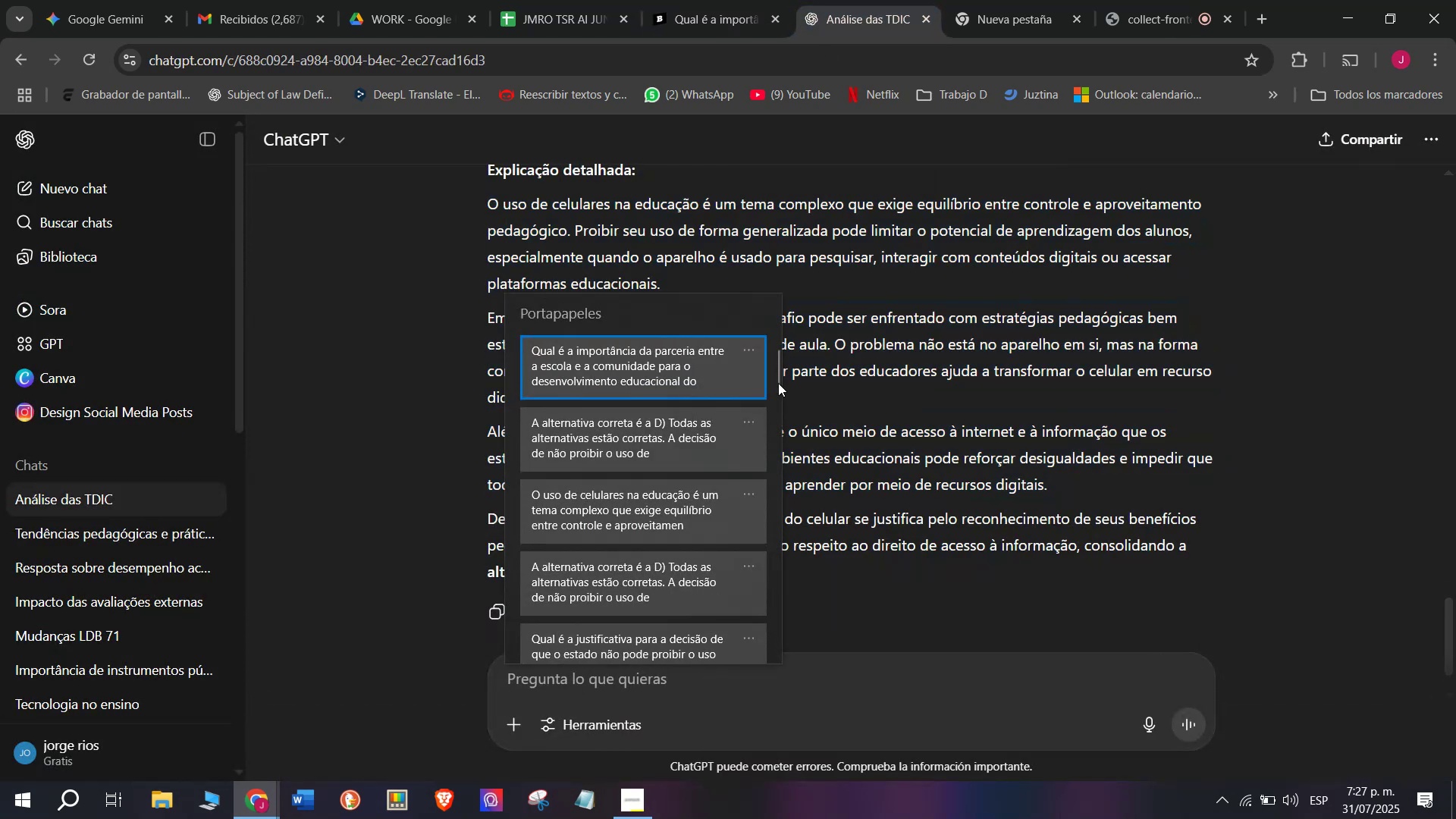 
left_click_drag(start_coordinate=[778, 383], to_coordinate=[757, 692])
 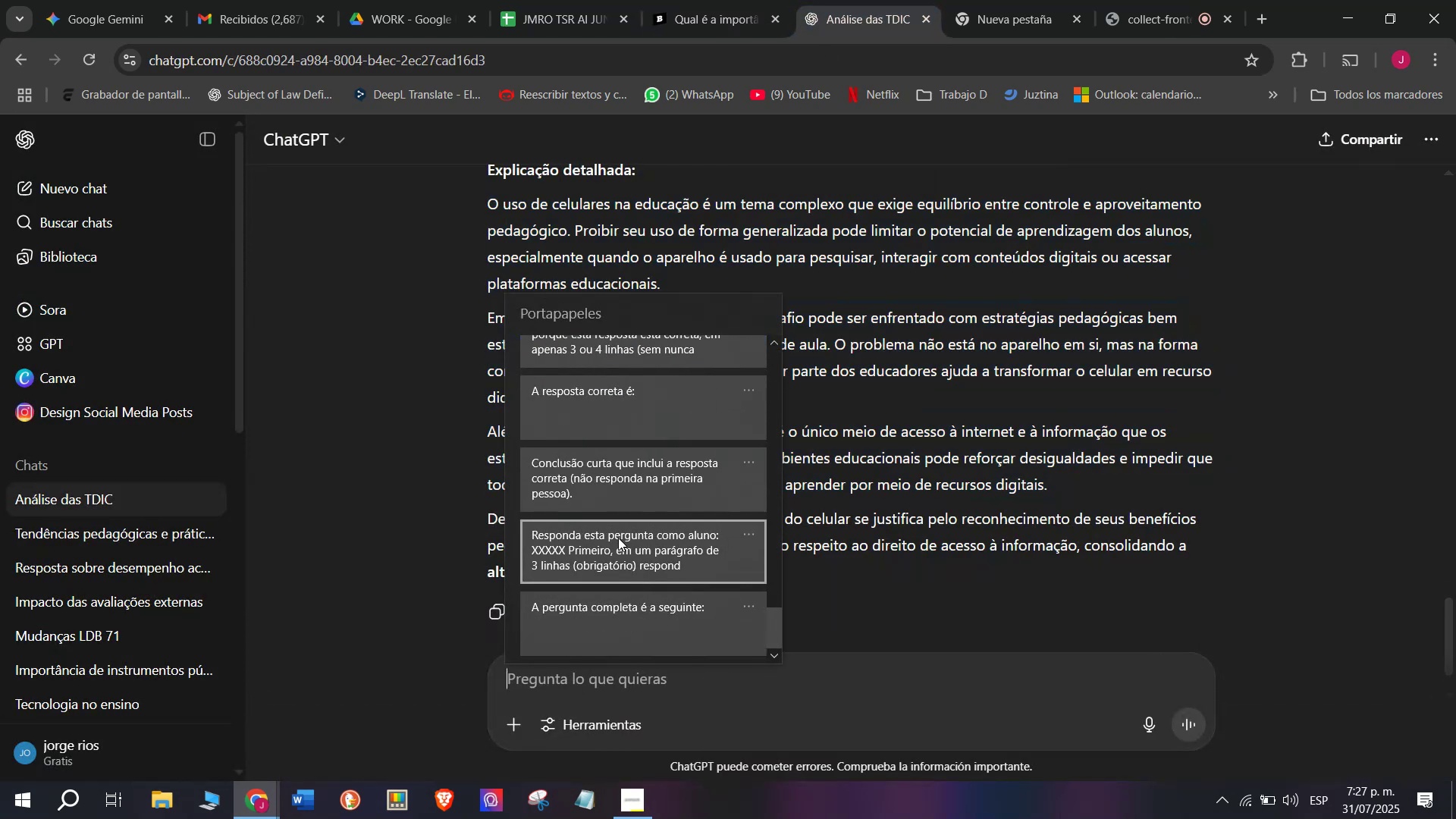 
left_click([618, 537])
 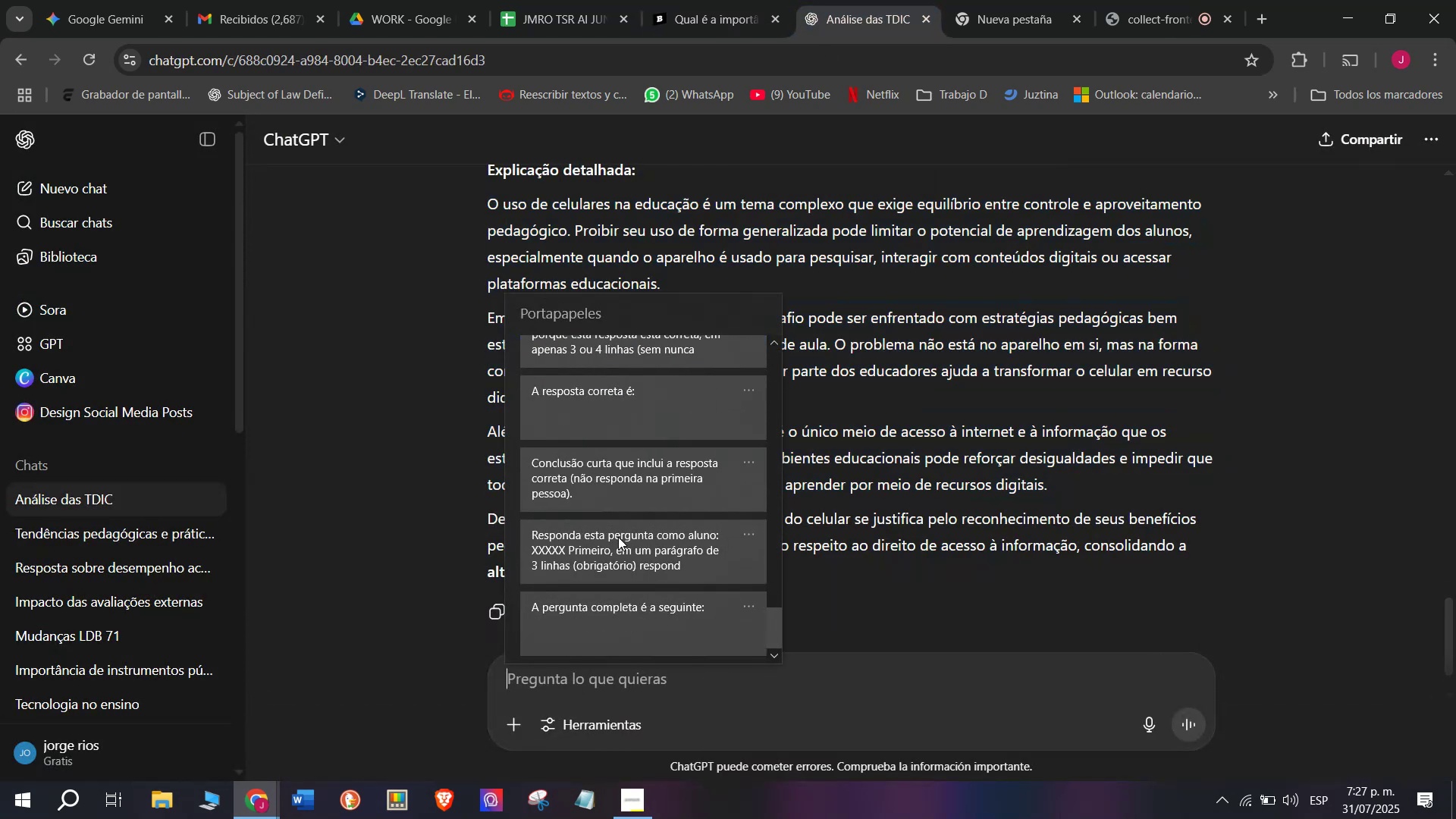 
key(Control+ControlLeft)
 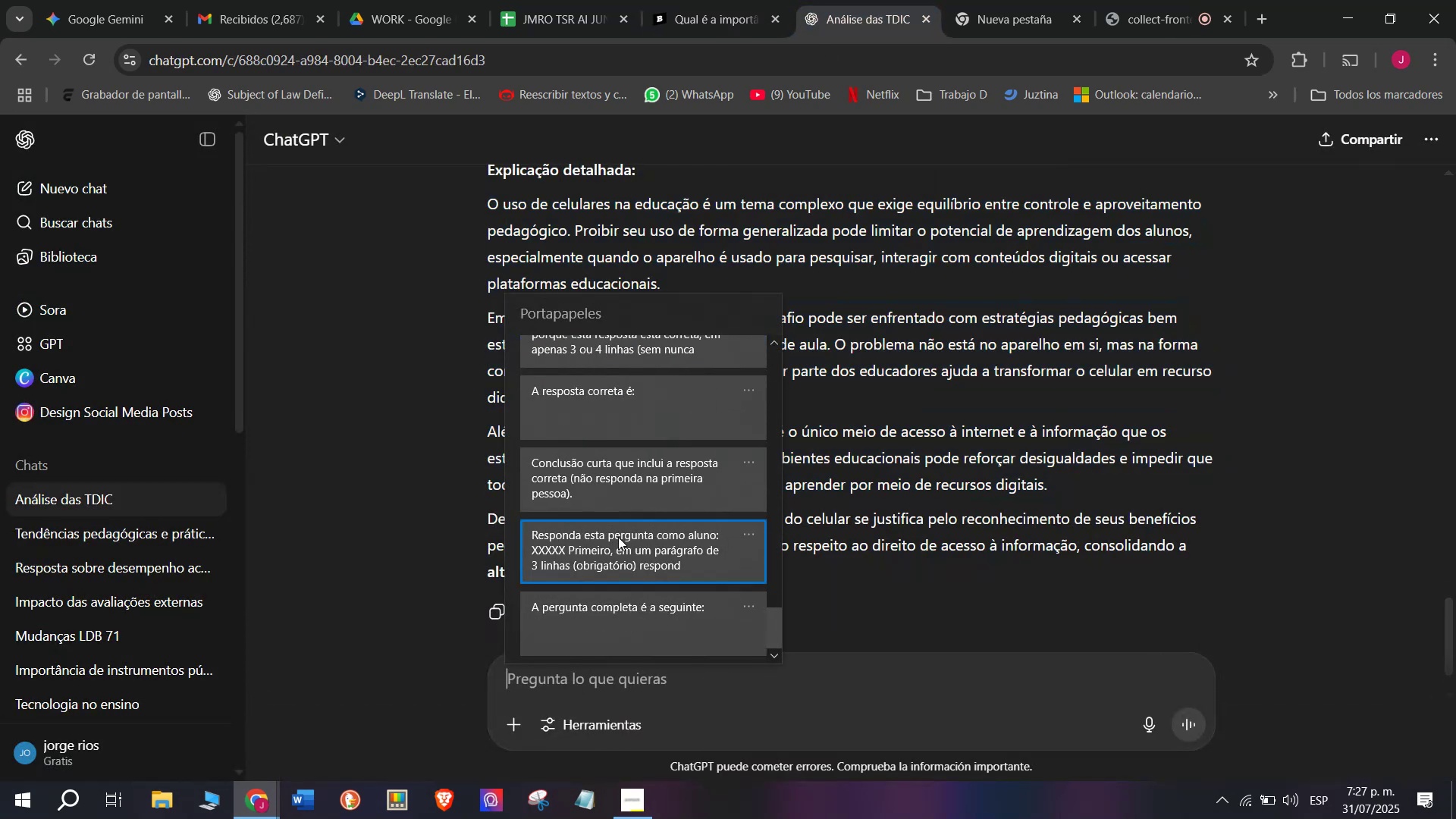 
key(Control+V)
 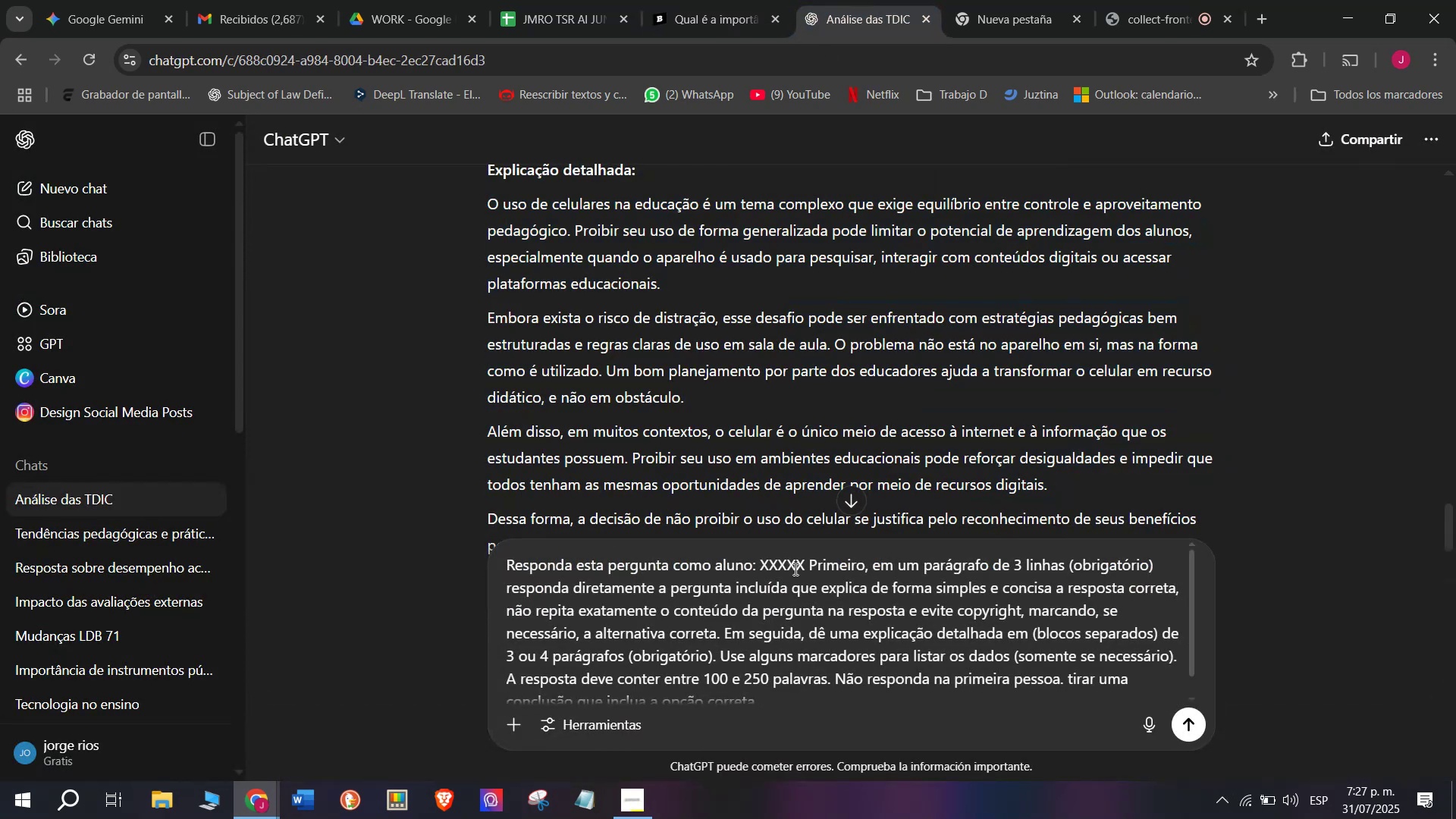 
left_click_drag(start_coordinate=[801, 569], to_coordinate=[763, 569])
 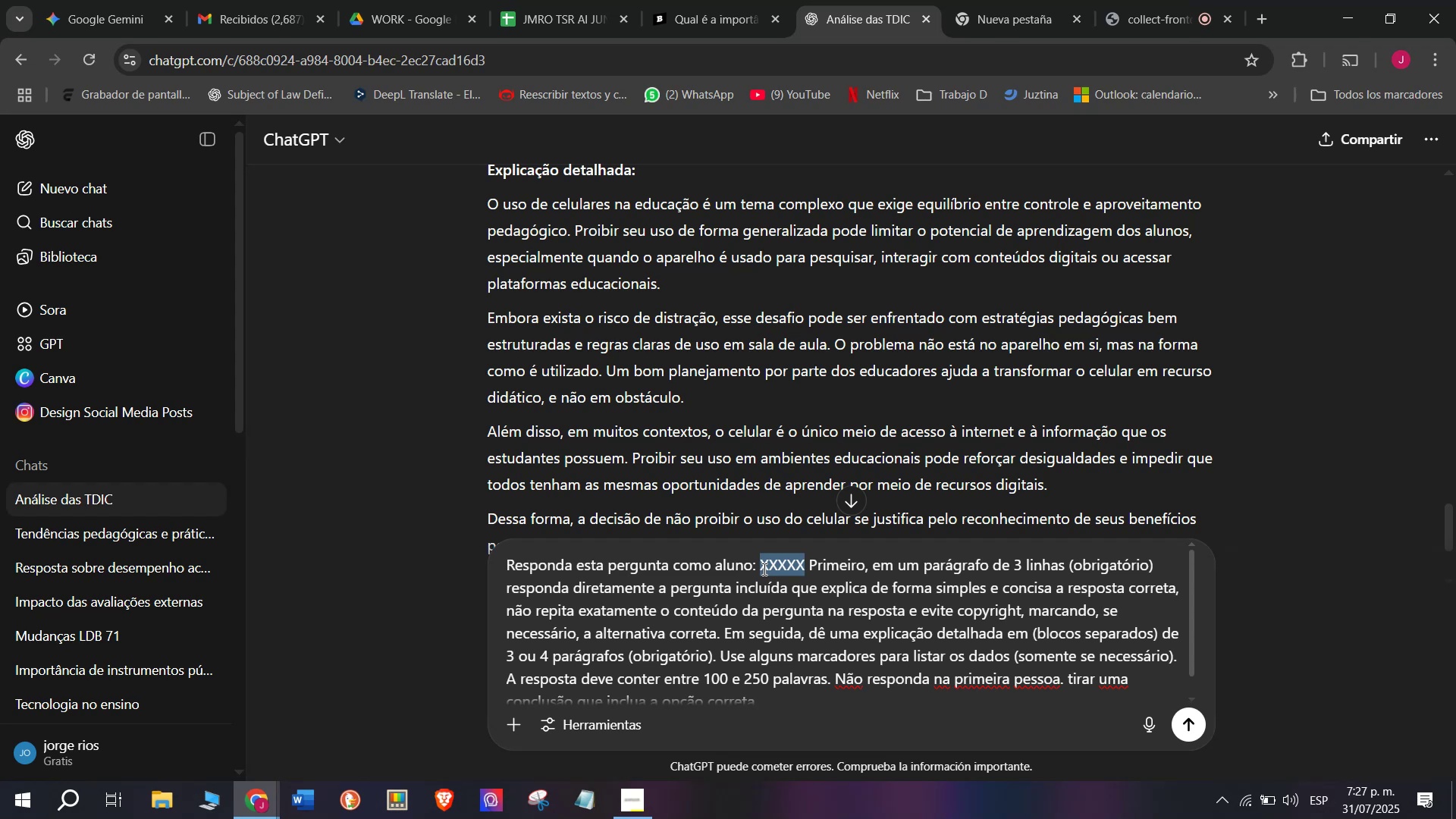 
key(Meta+V)
 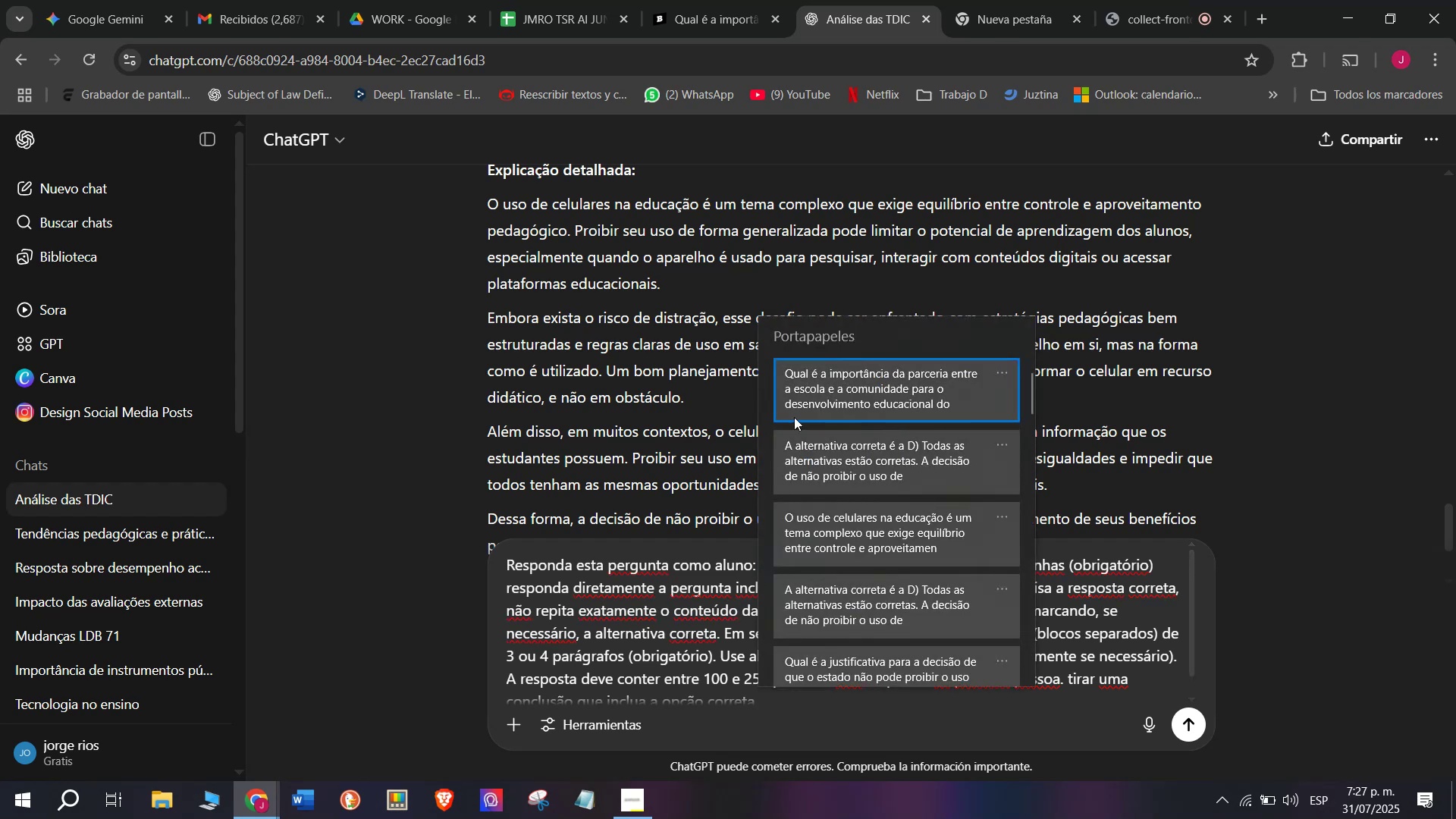 
key(Control+ControlLeft)
 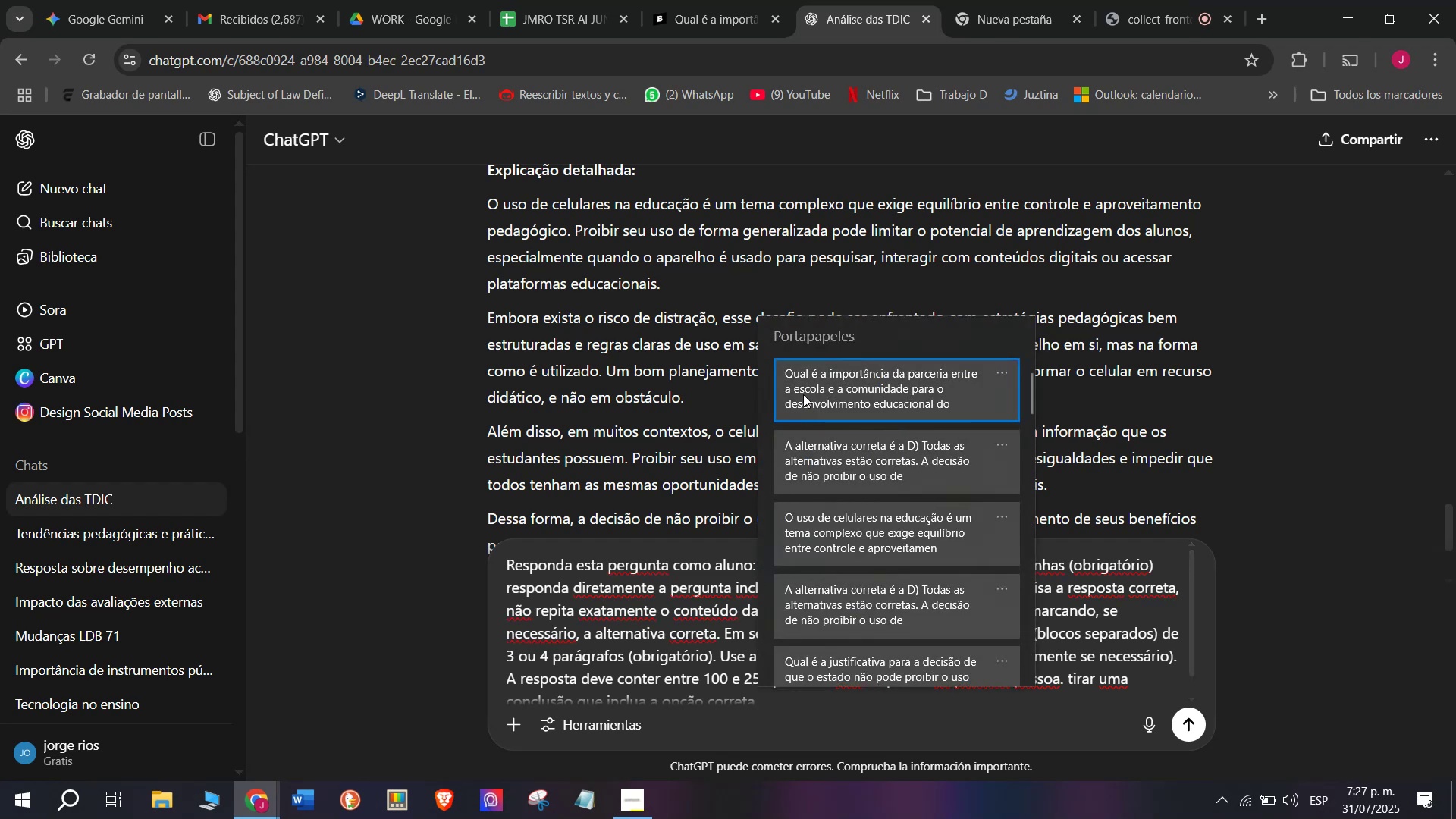 
key(Control+V)
 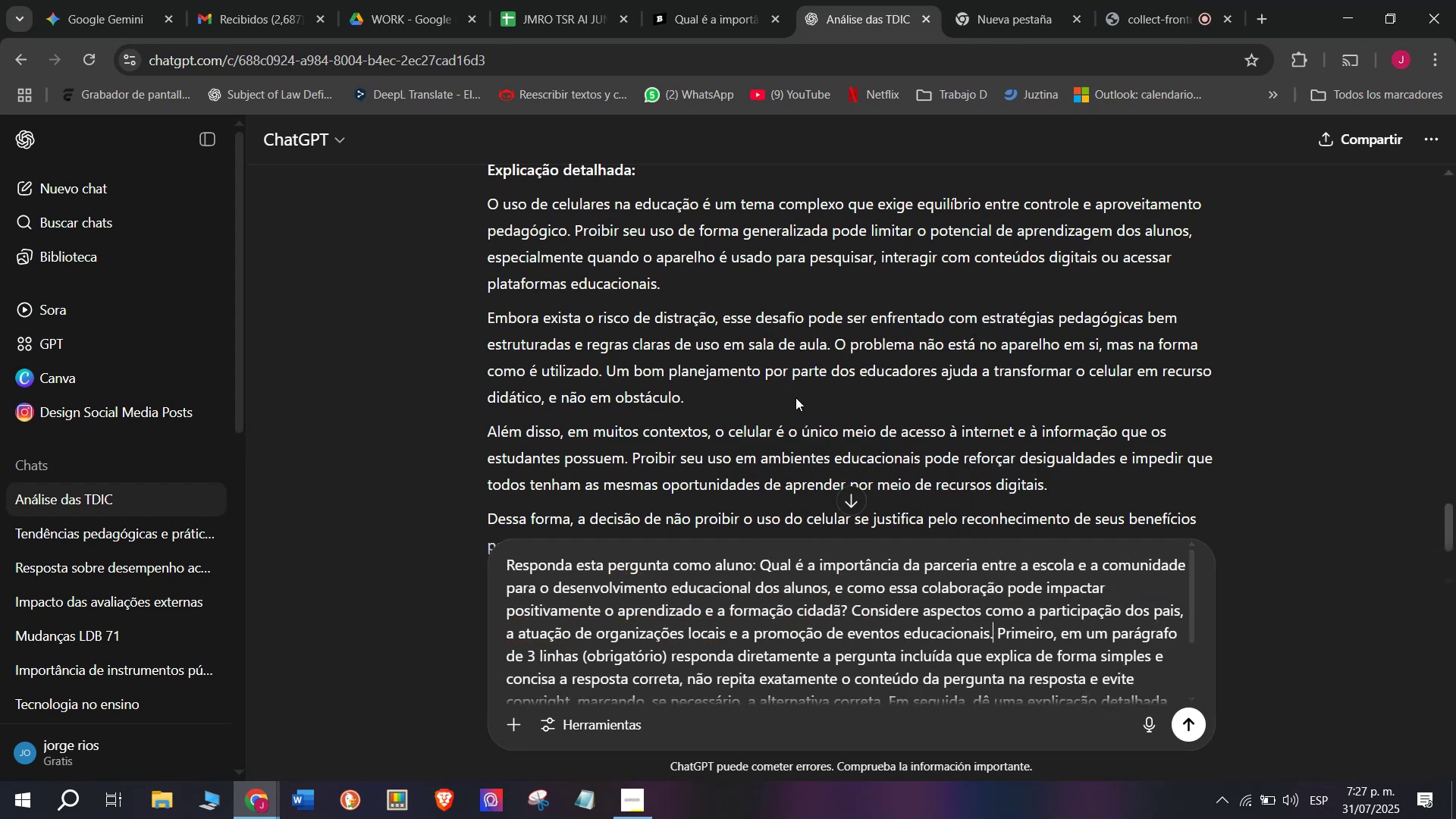 
key(Enter)
 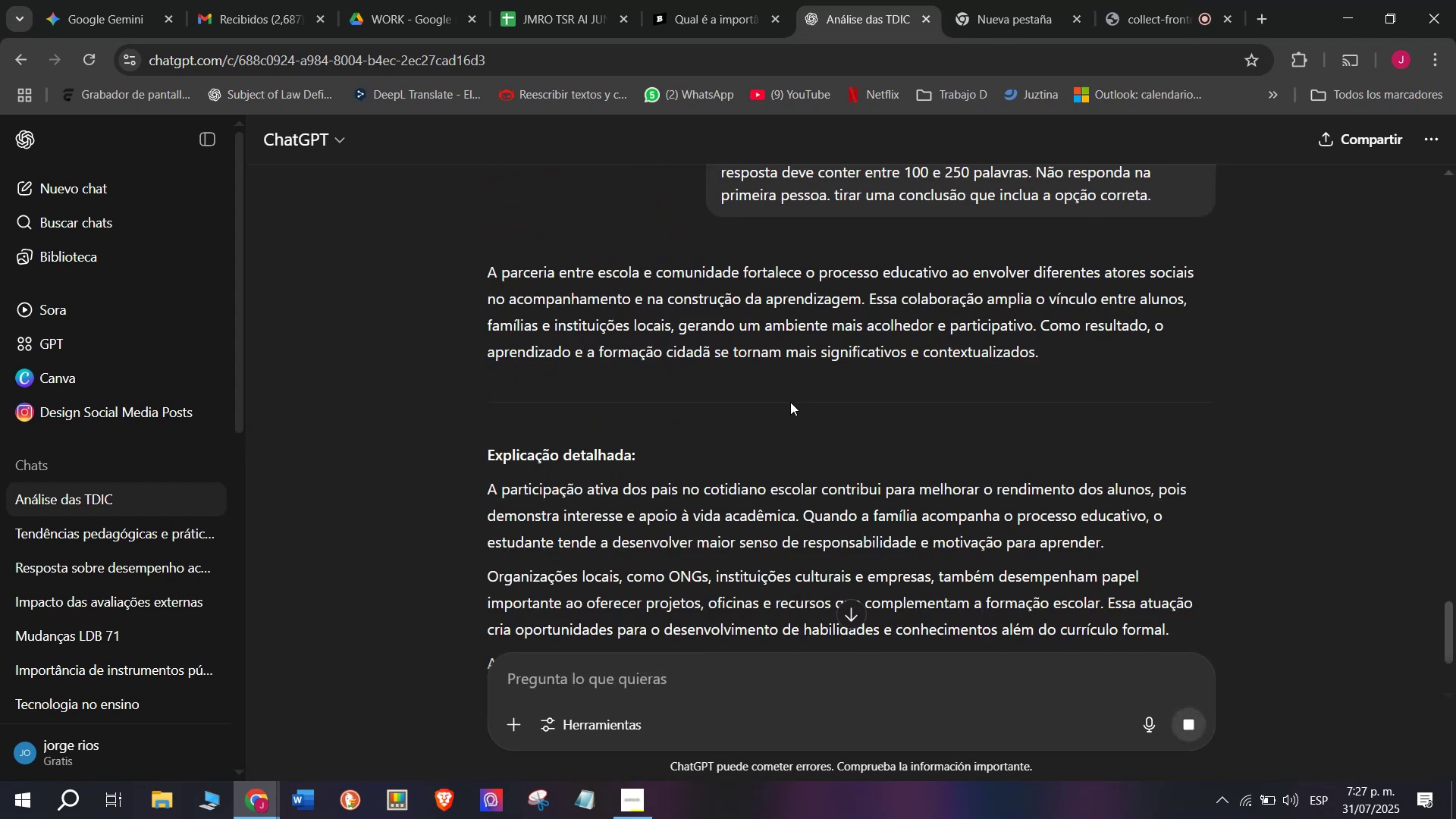 
wait(9.94)
 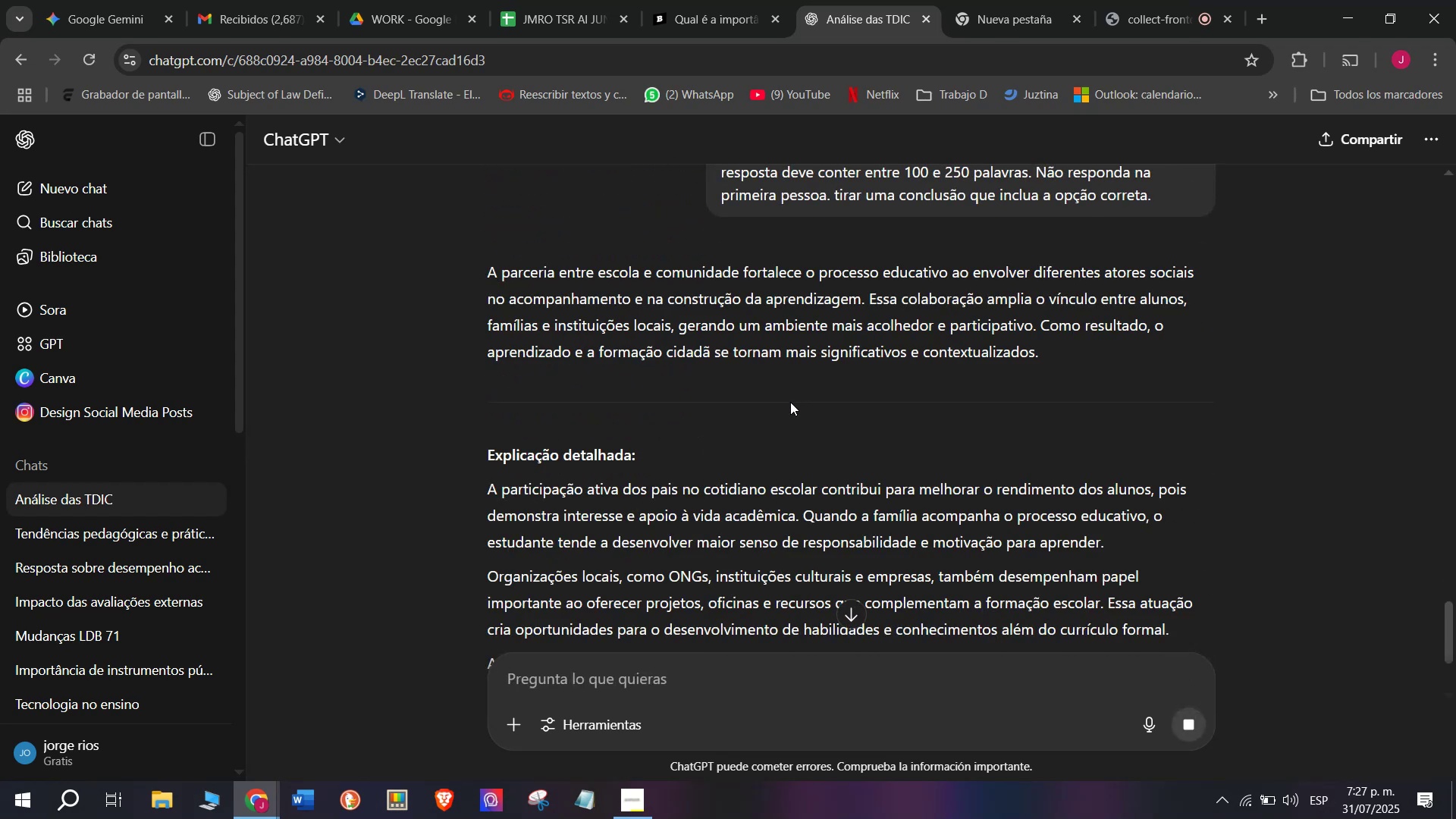 
left_click_drag(start_coordinate=[1034, 331], to_coordinate=[734, 270])
 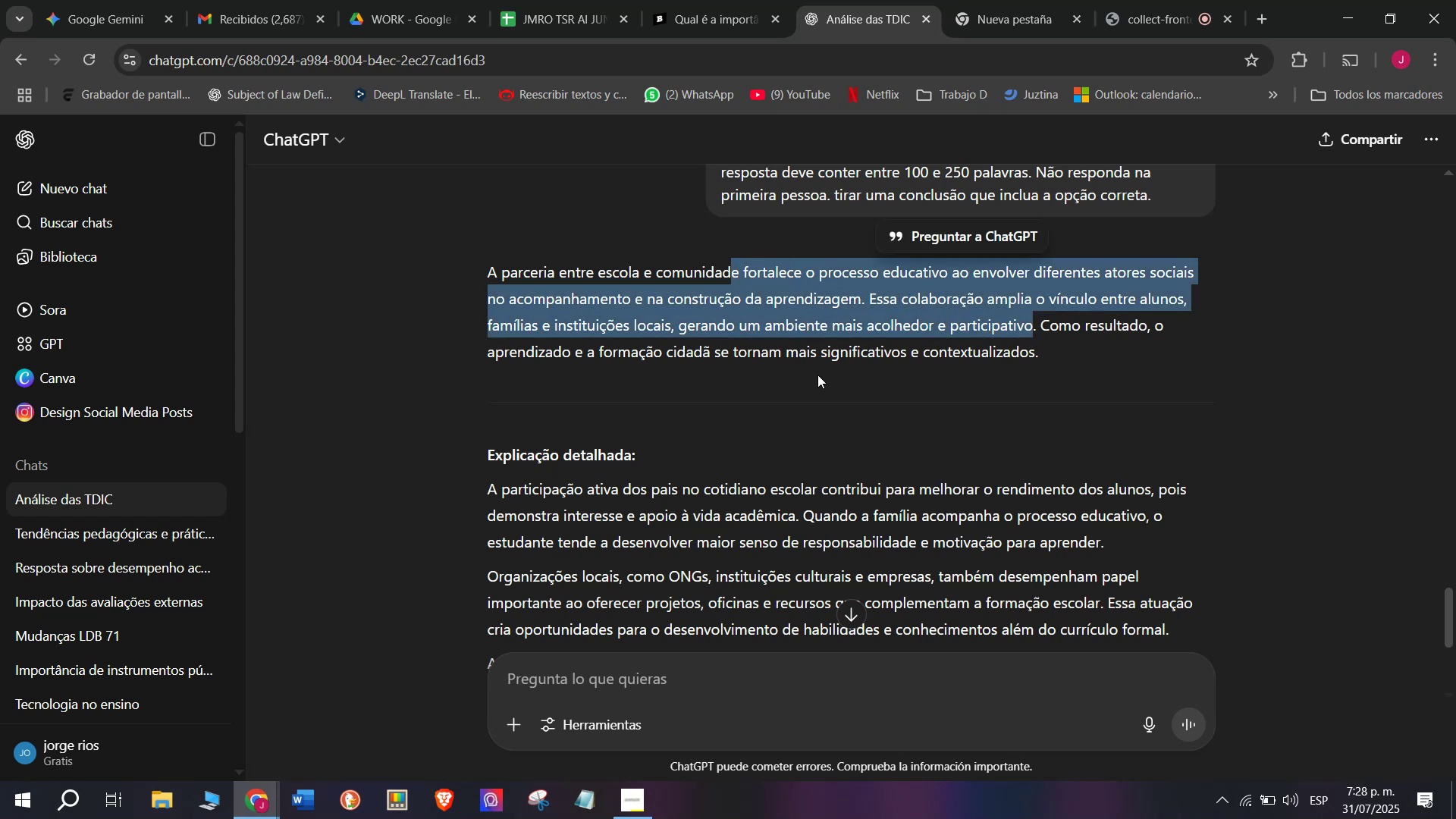 
left_click([820, 378])
 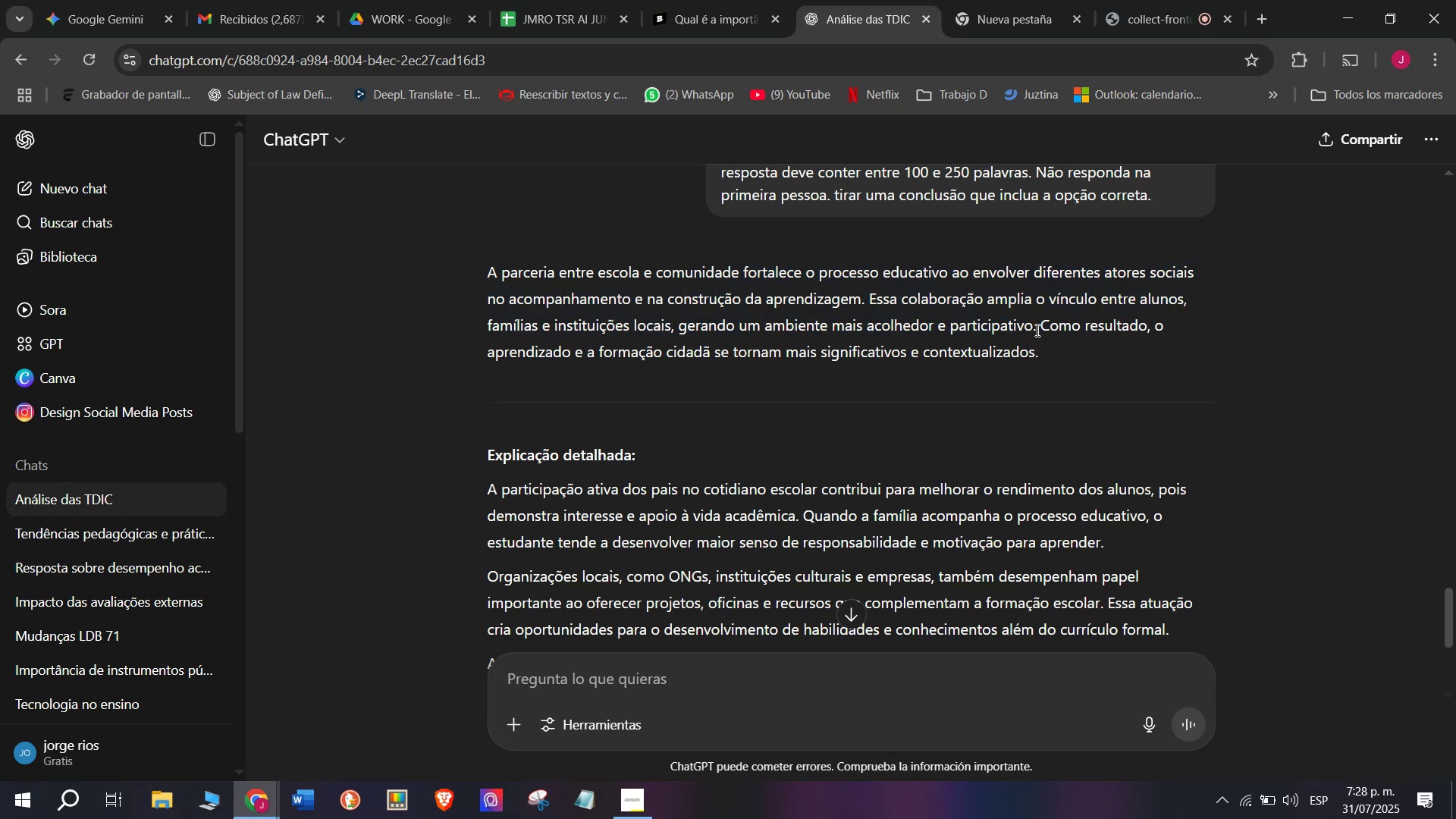 
left_click_drag(start_coordinate=[1042, 327], to_coordinate=[488, 276])
 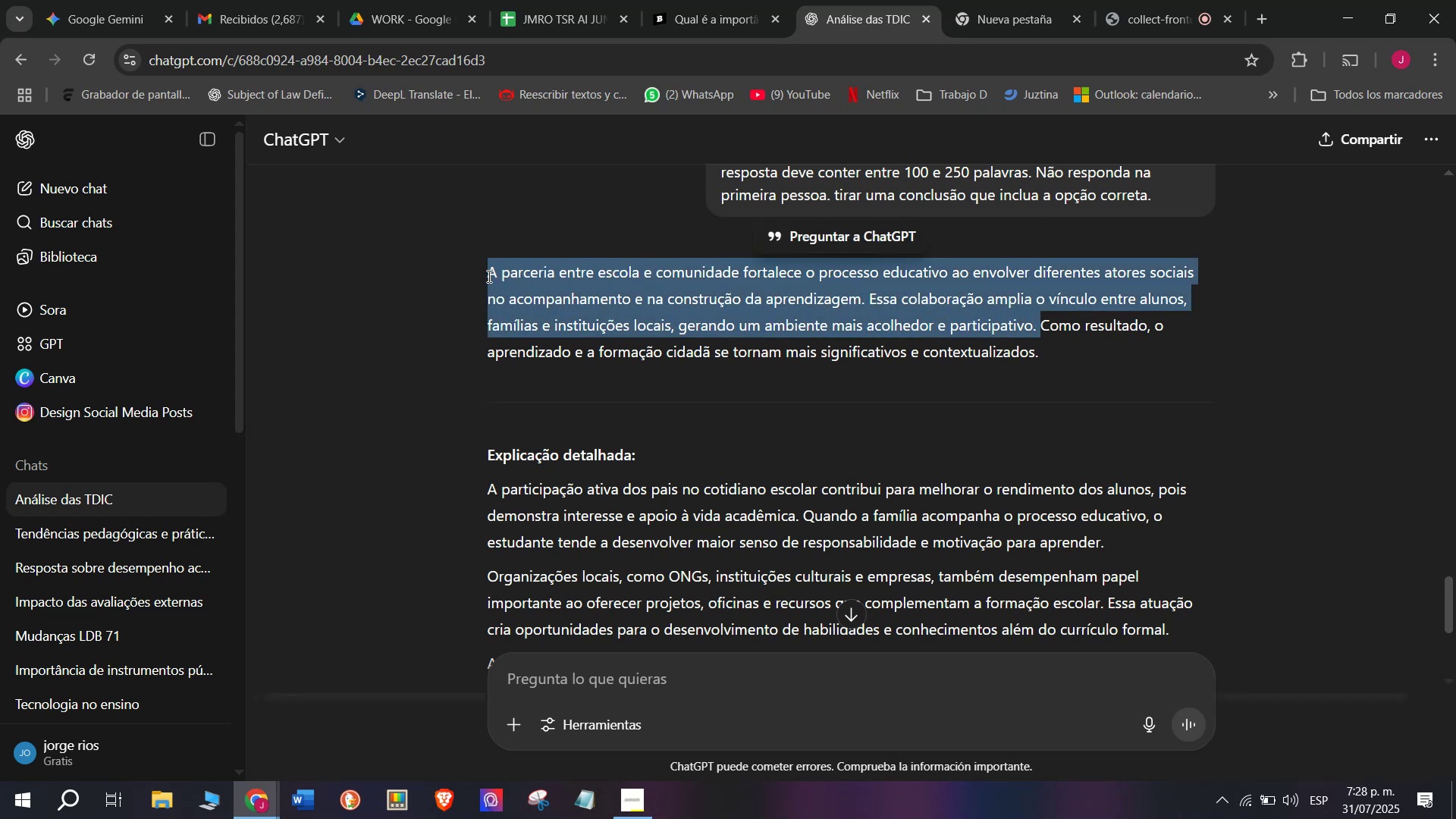 
key(Control+C)
 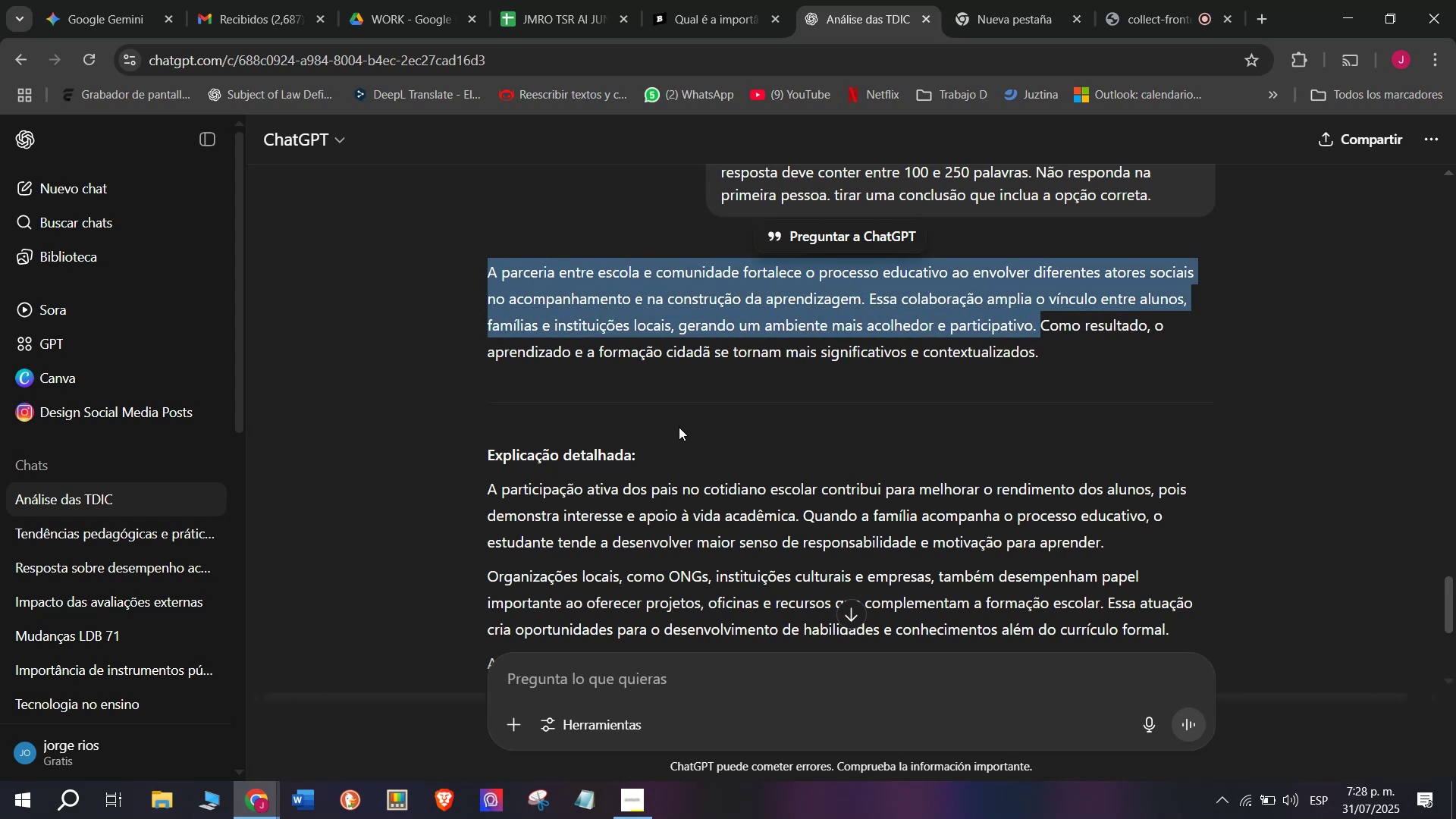 
scroll: coordinate [679, 427], scroll_direction: down, amount: 1.0
 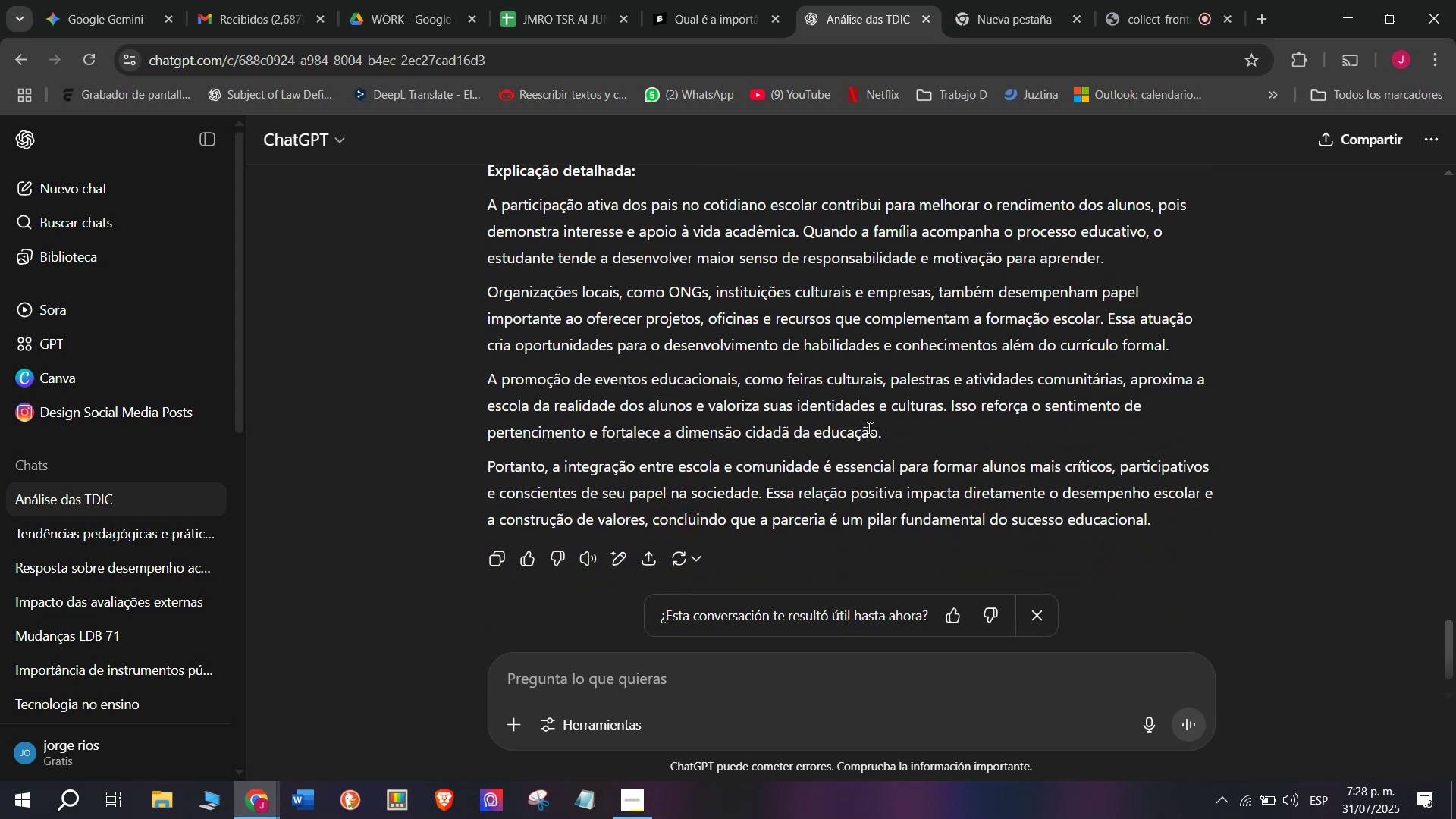 
left_click_drag(start_coordinate=[887, 438], to_coordinate=[467, 213])
 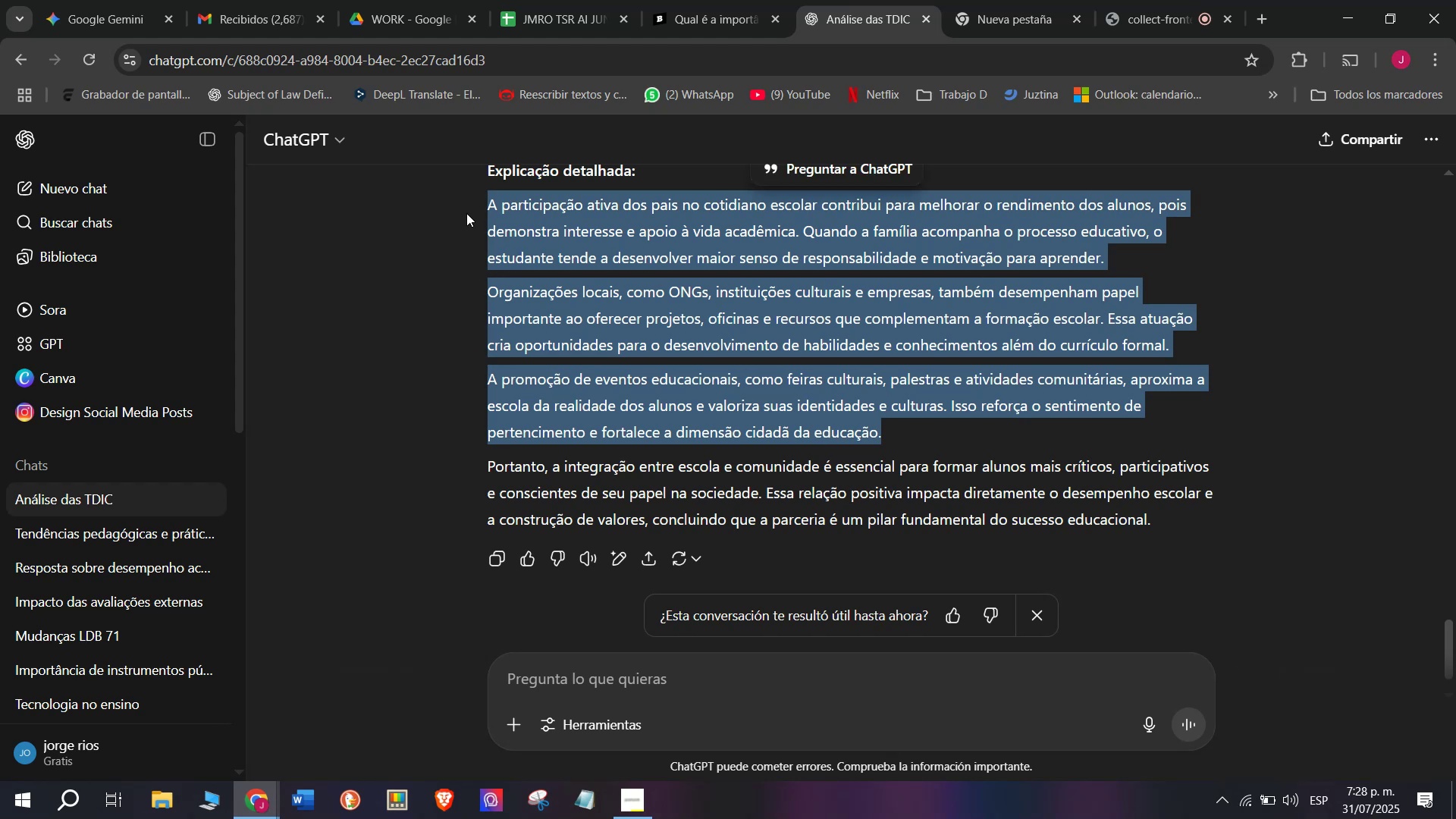 
key(Control+C)
 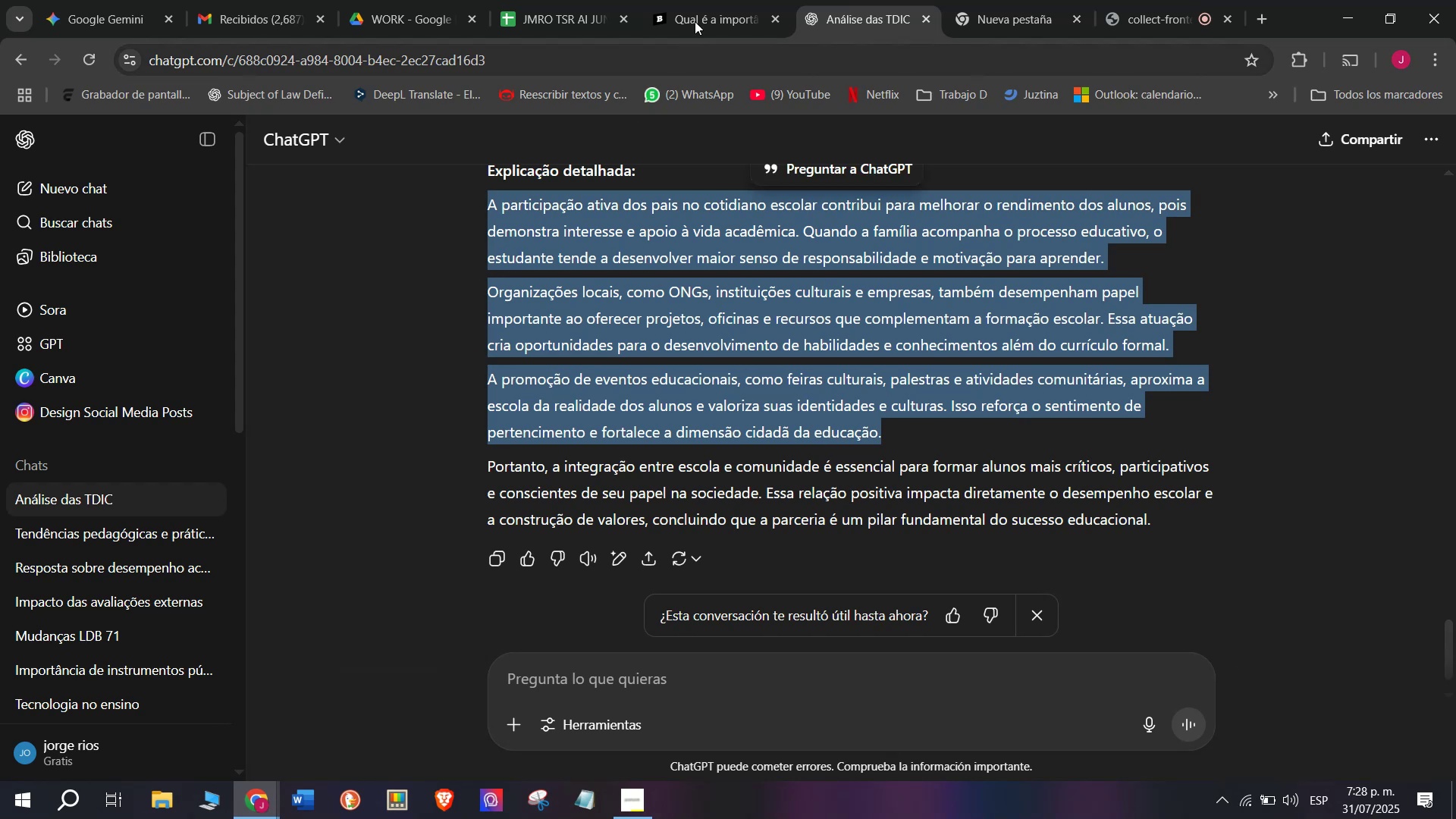 
left_click([730, 0])
 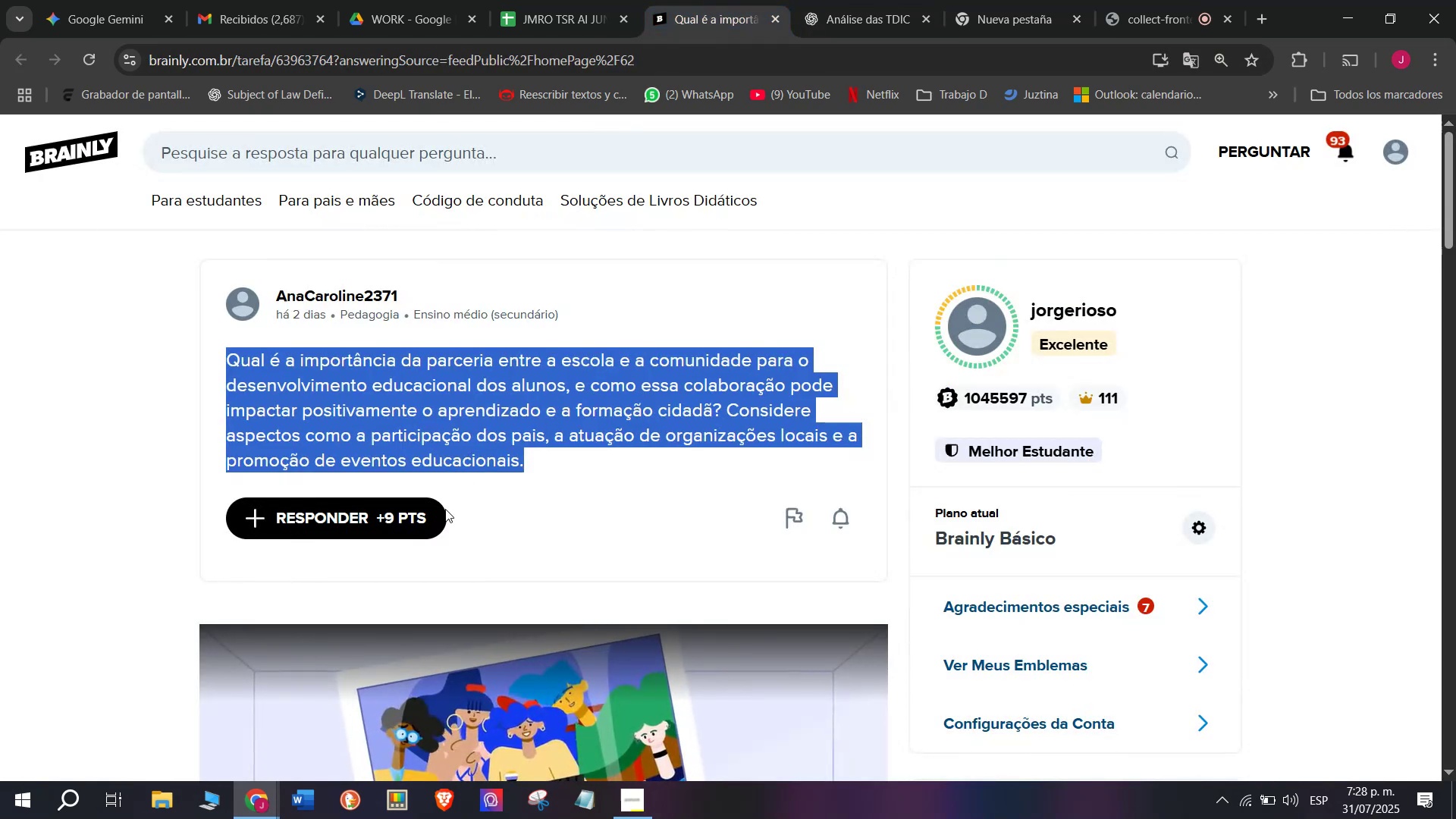 
left_click([437, 518])
 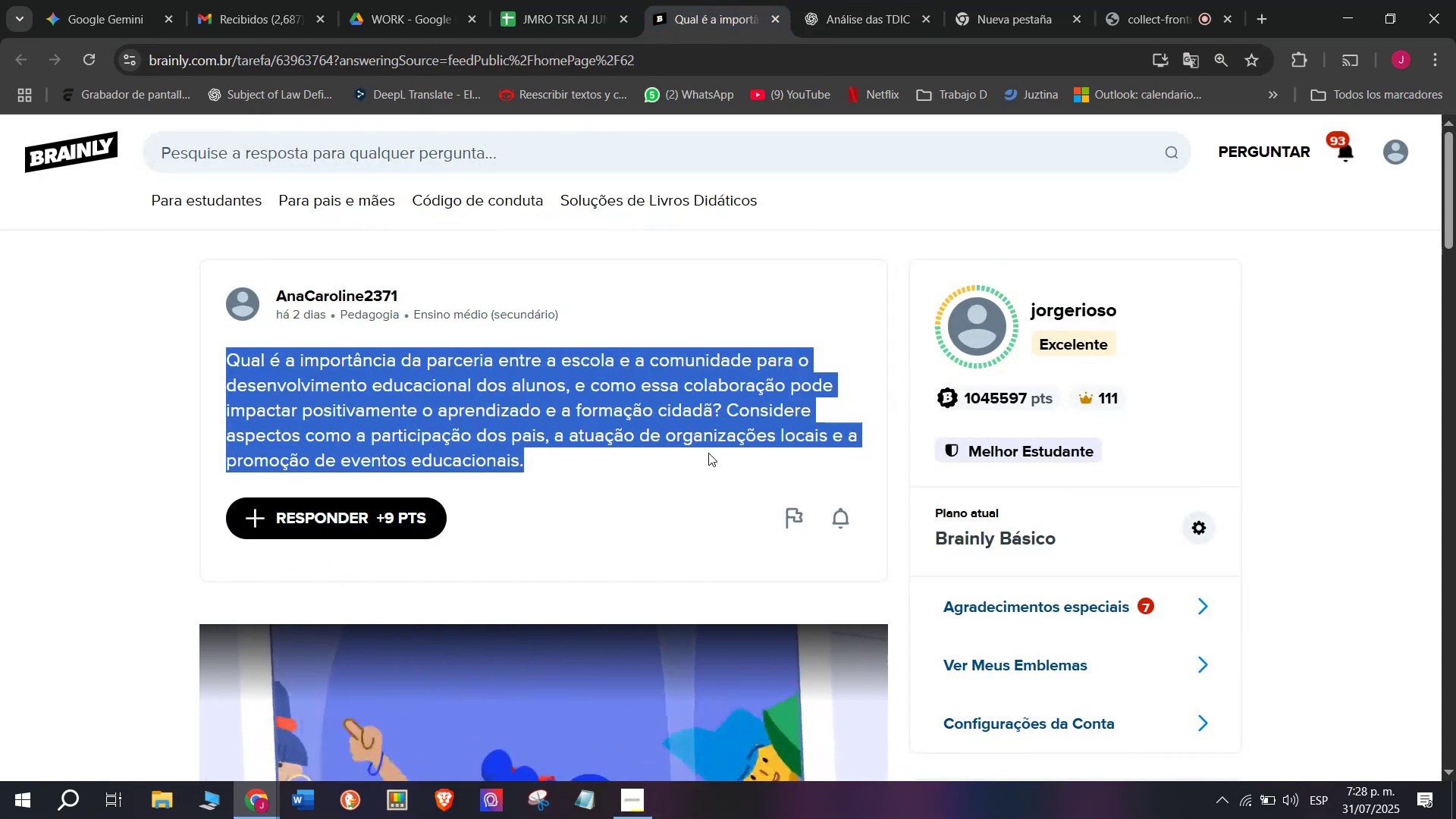 
left_click_drag(start_coordinate=[708, 450], to_coordinate=[481, 238])
 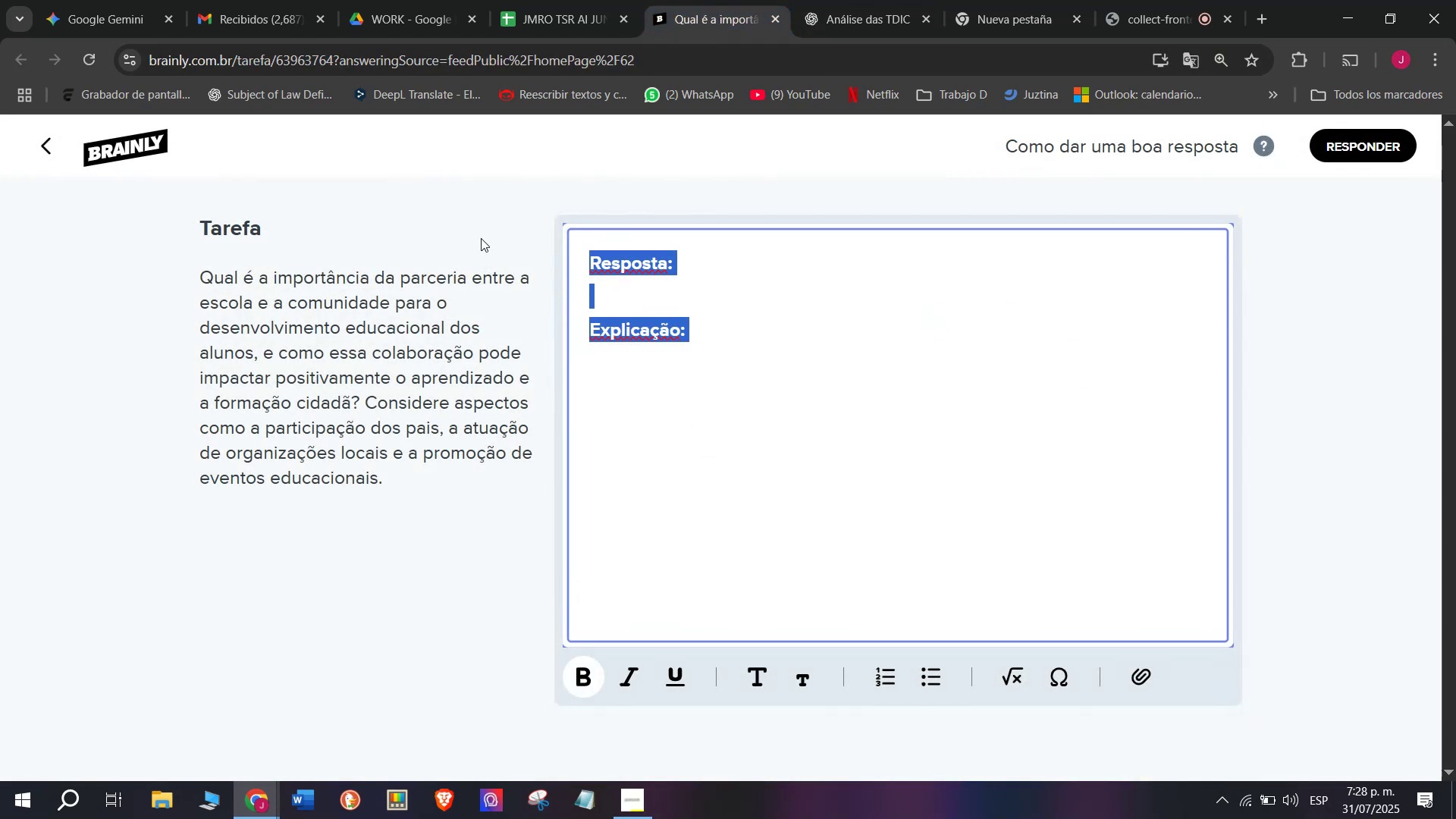 
key(Meta+MetaLeft)
 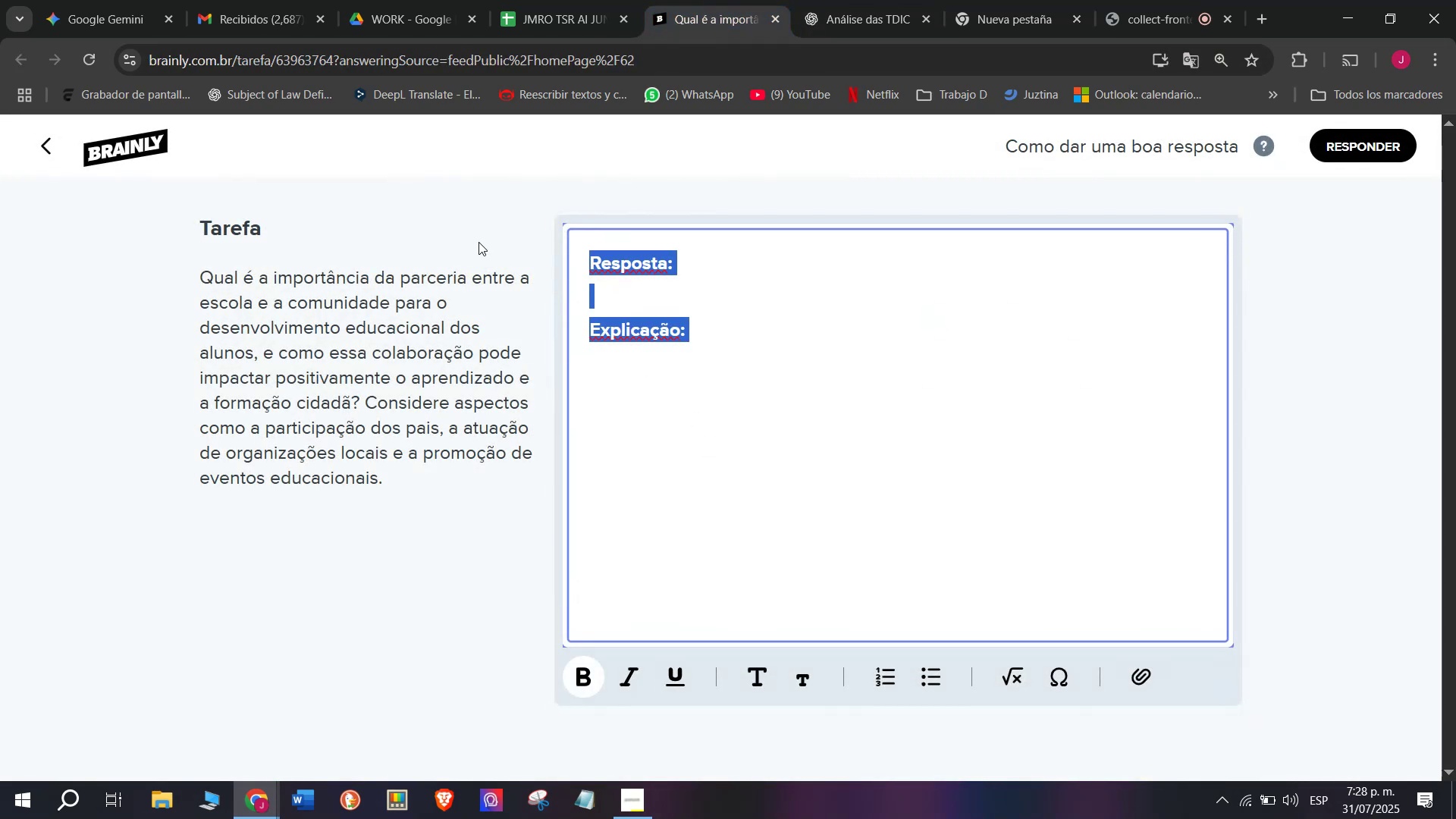 
key(Meta+V)
 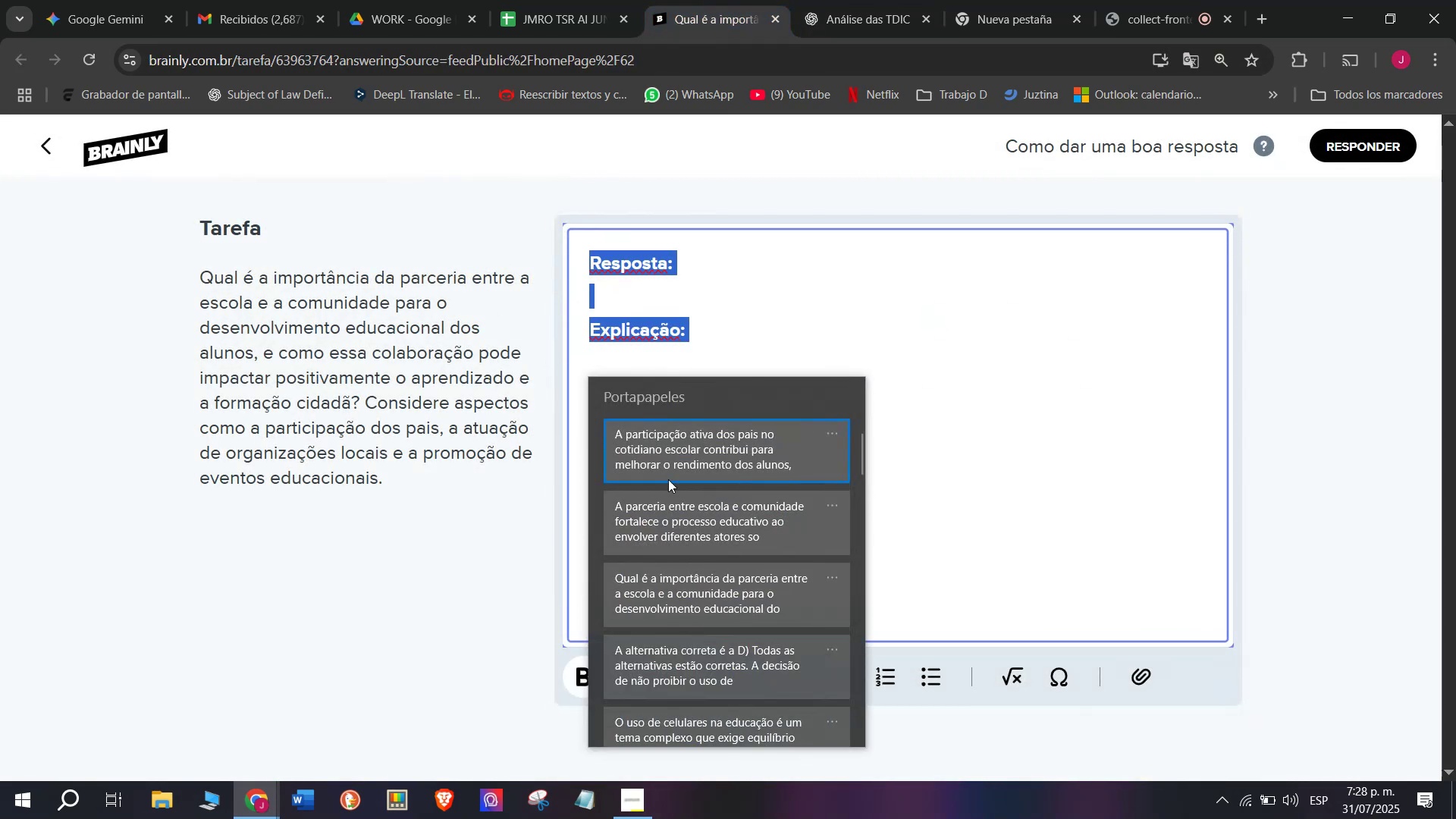 
left_click([676, 519])
 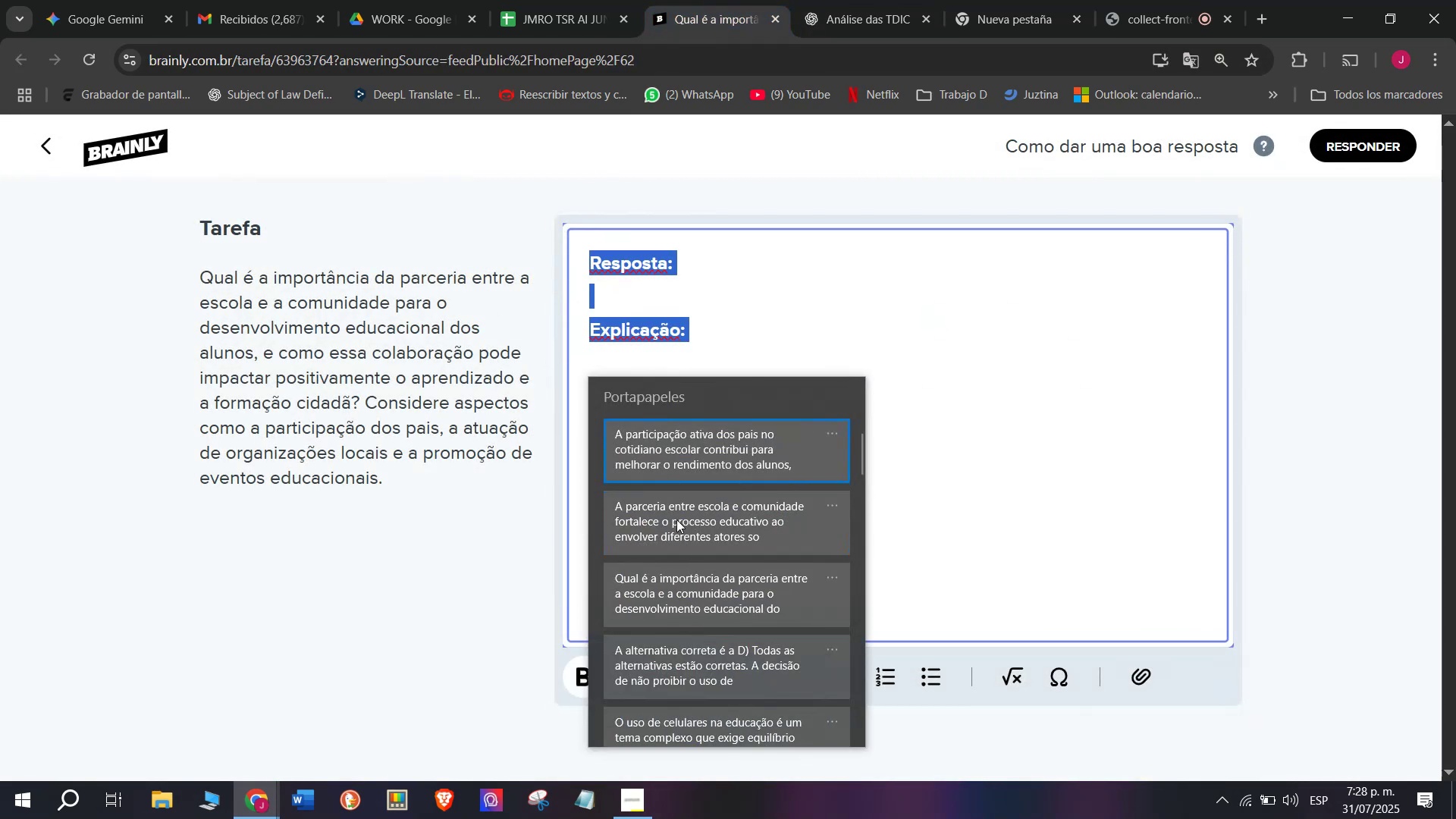 
key(Control+ControlLeft)
 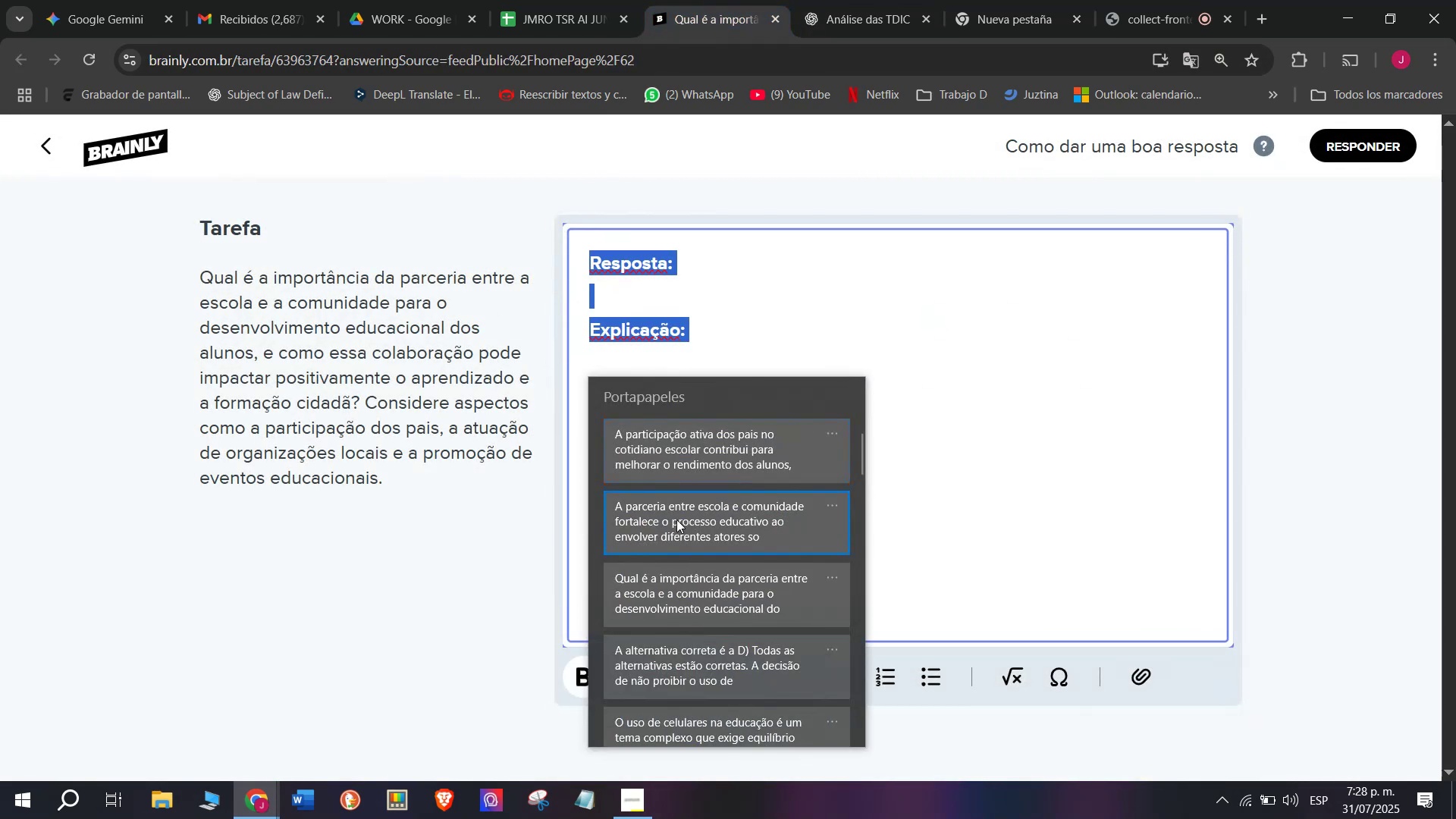 
key(Control+V)
 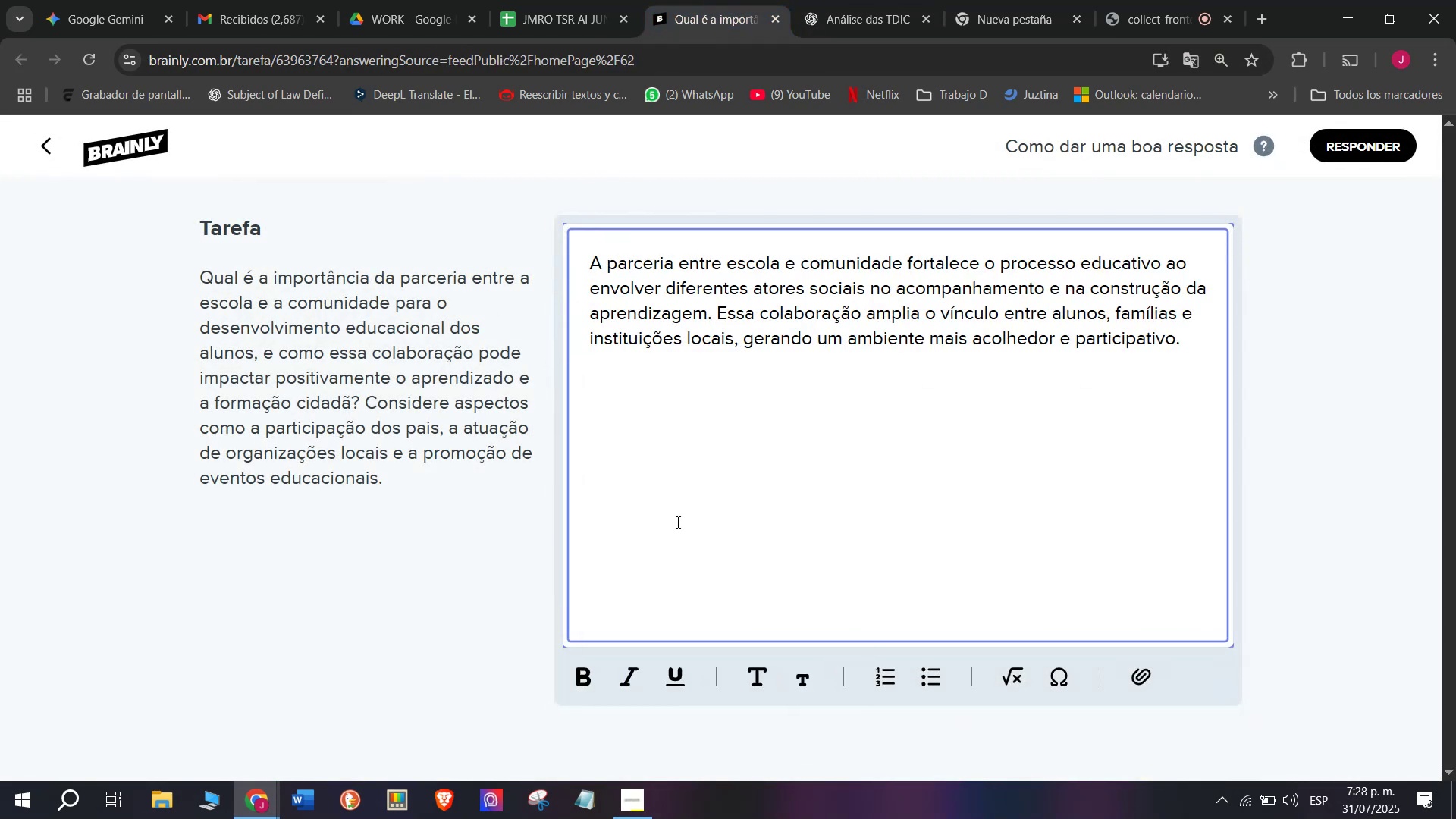 
key(Enter)
 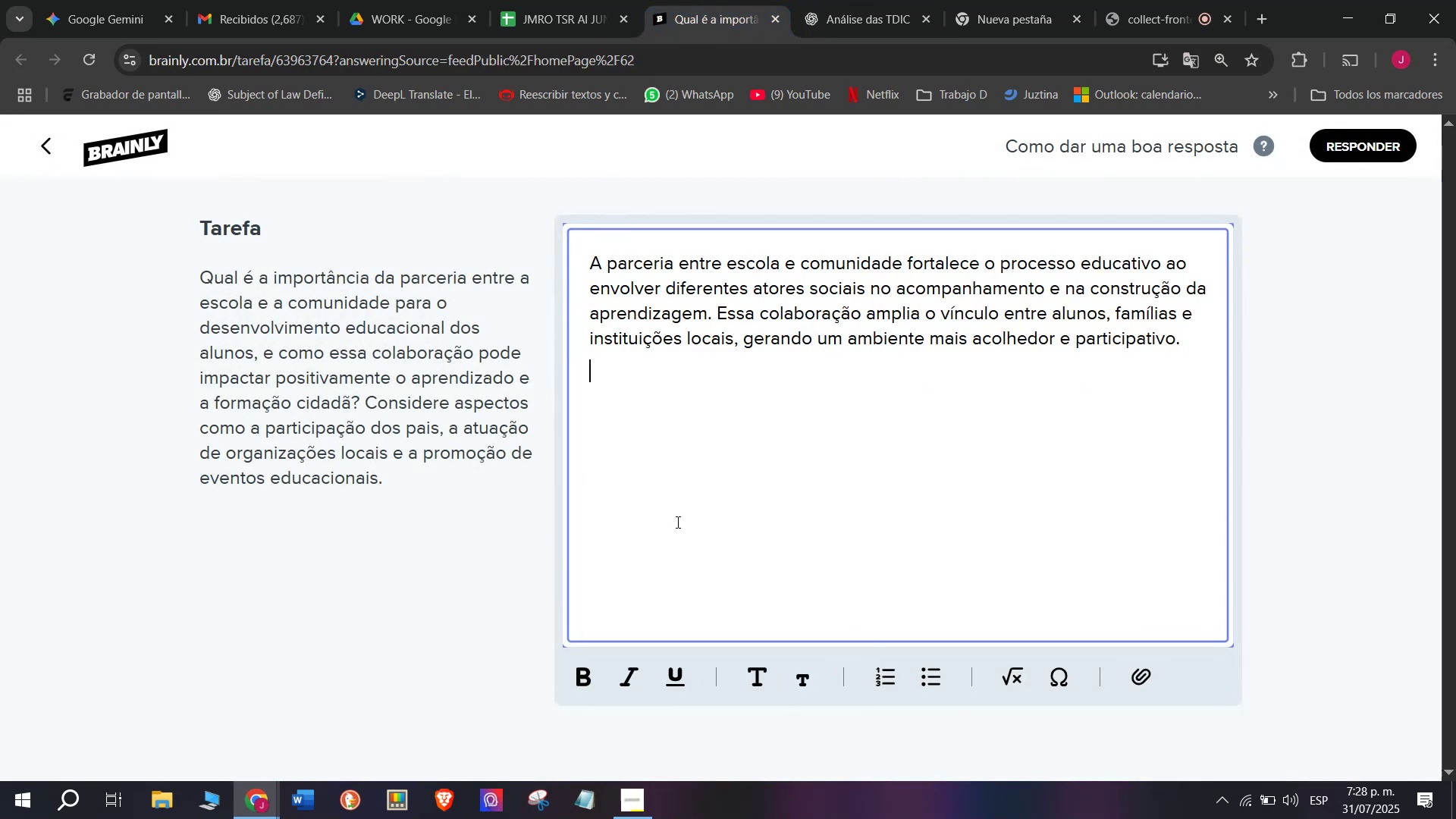 
key(Enter)
 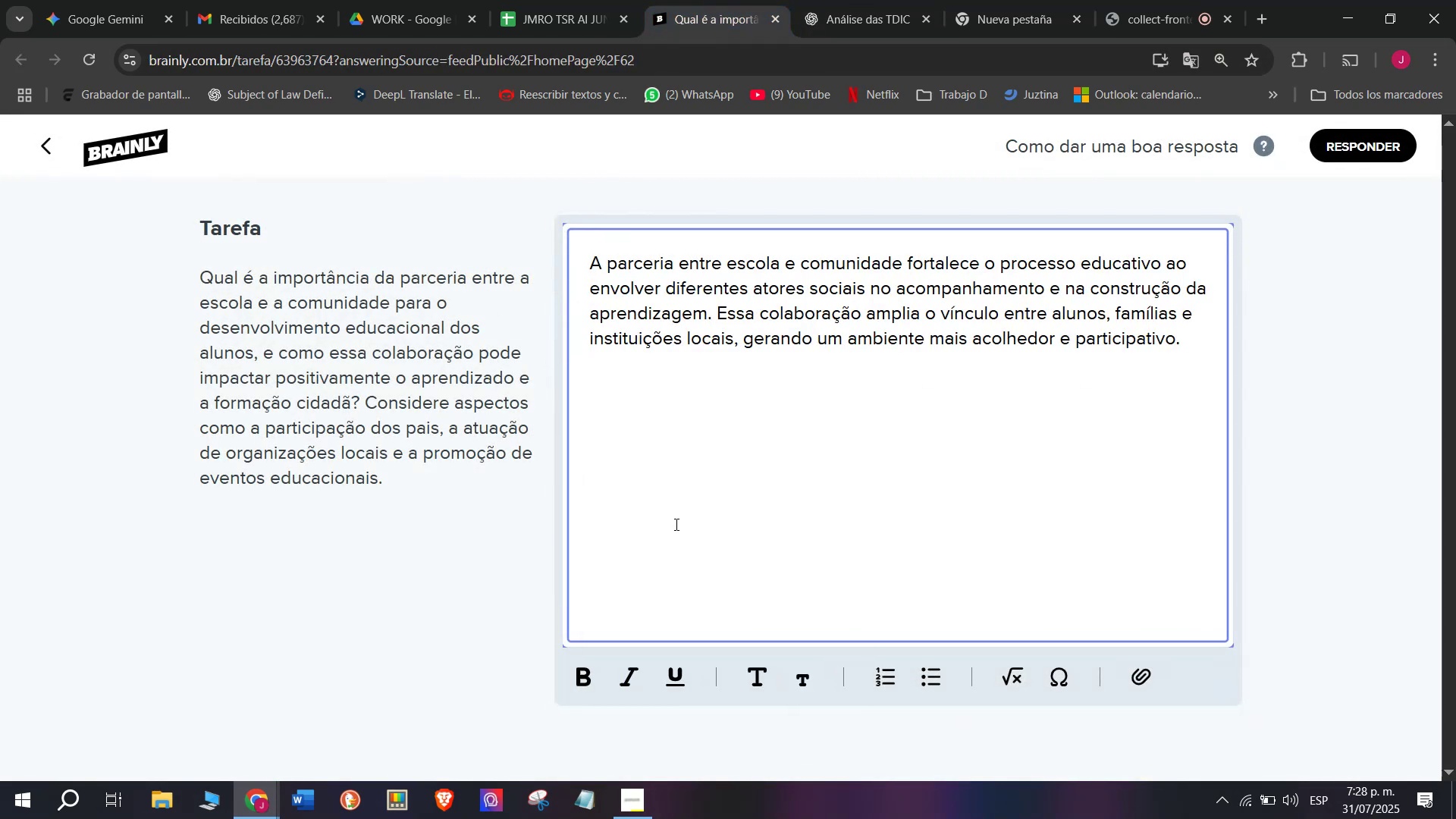 
key(Meta+MetaLeft)
 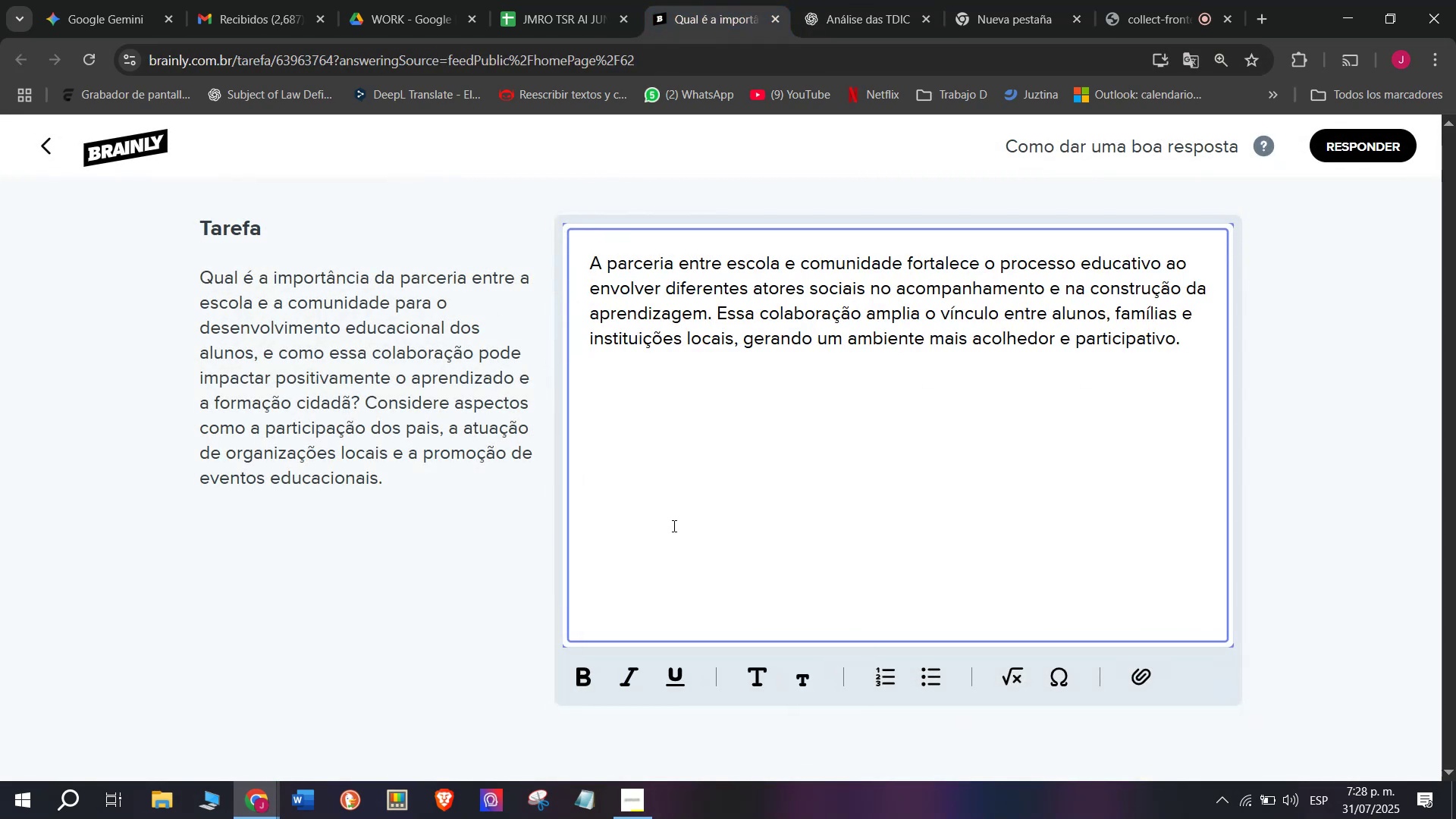 
key(Meta+V)
 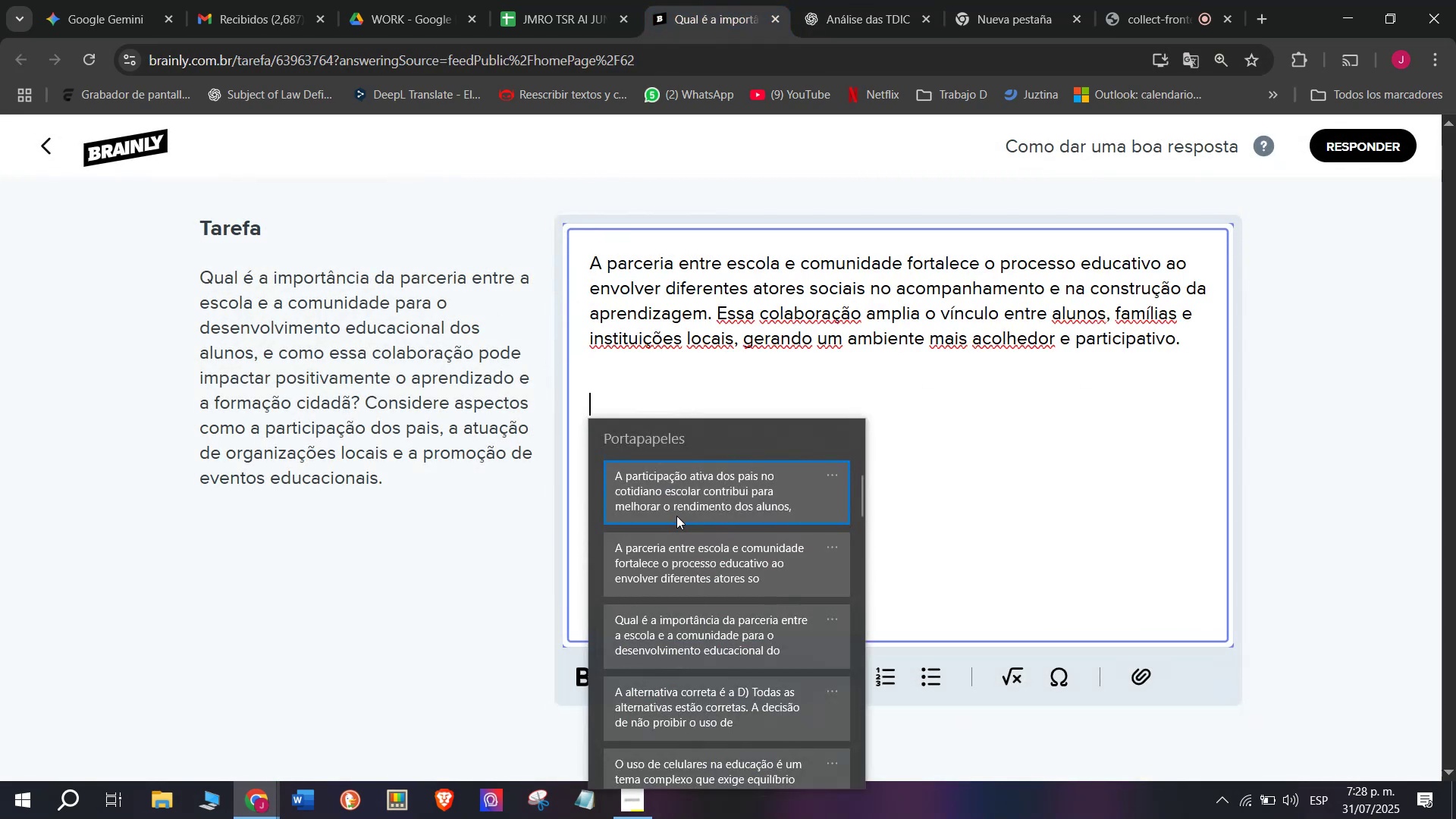 
left_click([676, 516])
 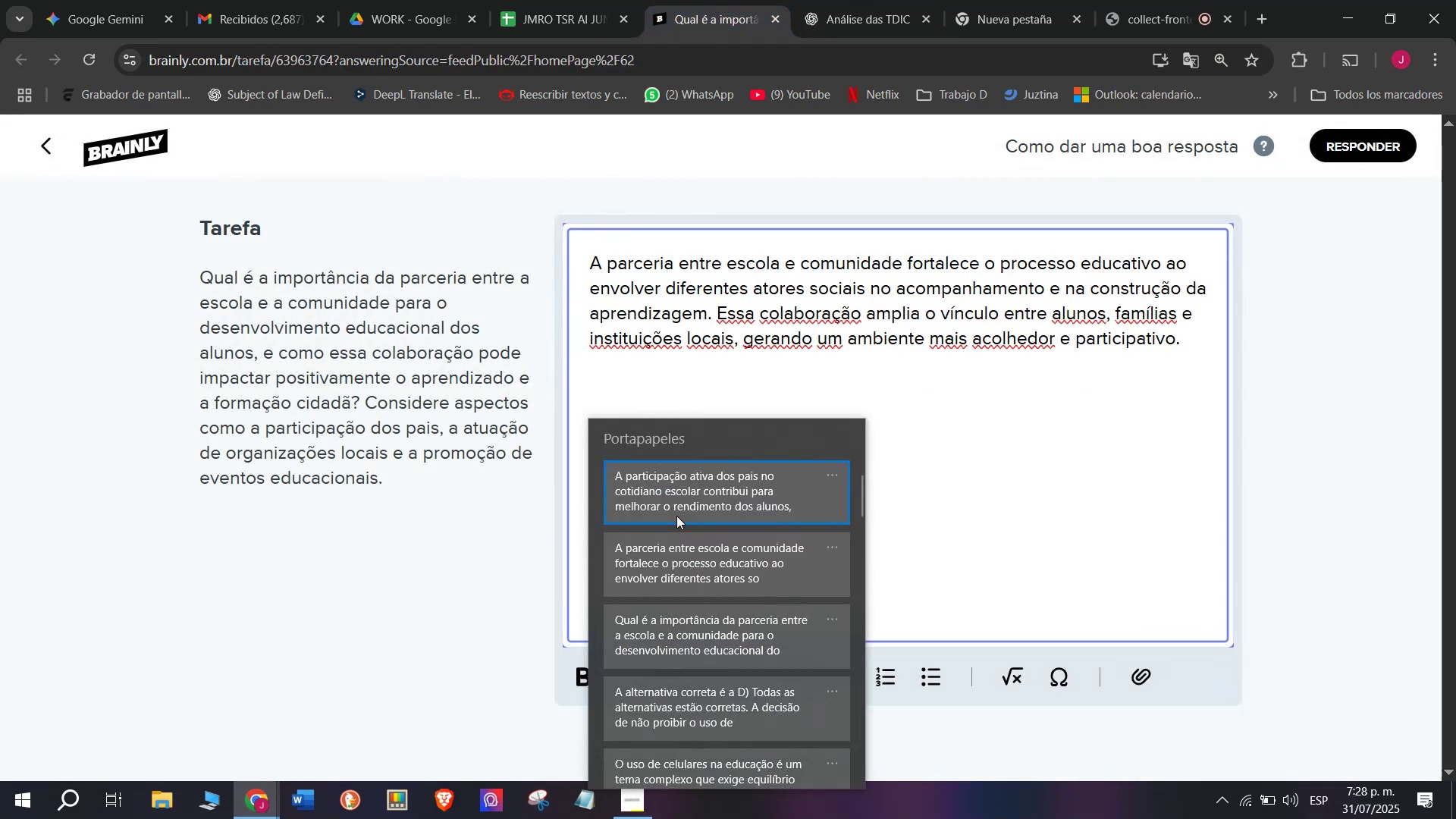 
key(Control+ControlLeft)
 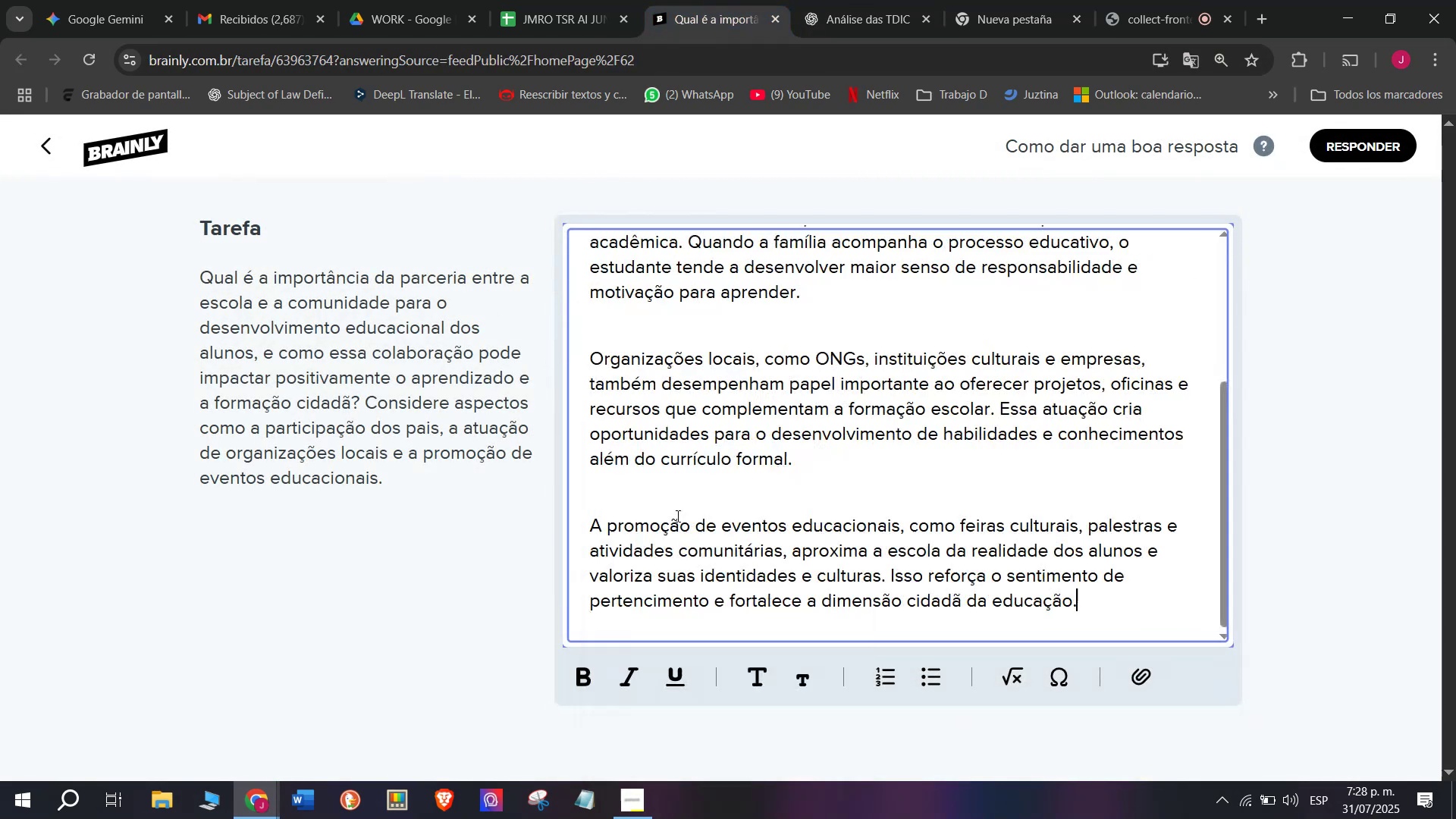 
key(Control+V)
 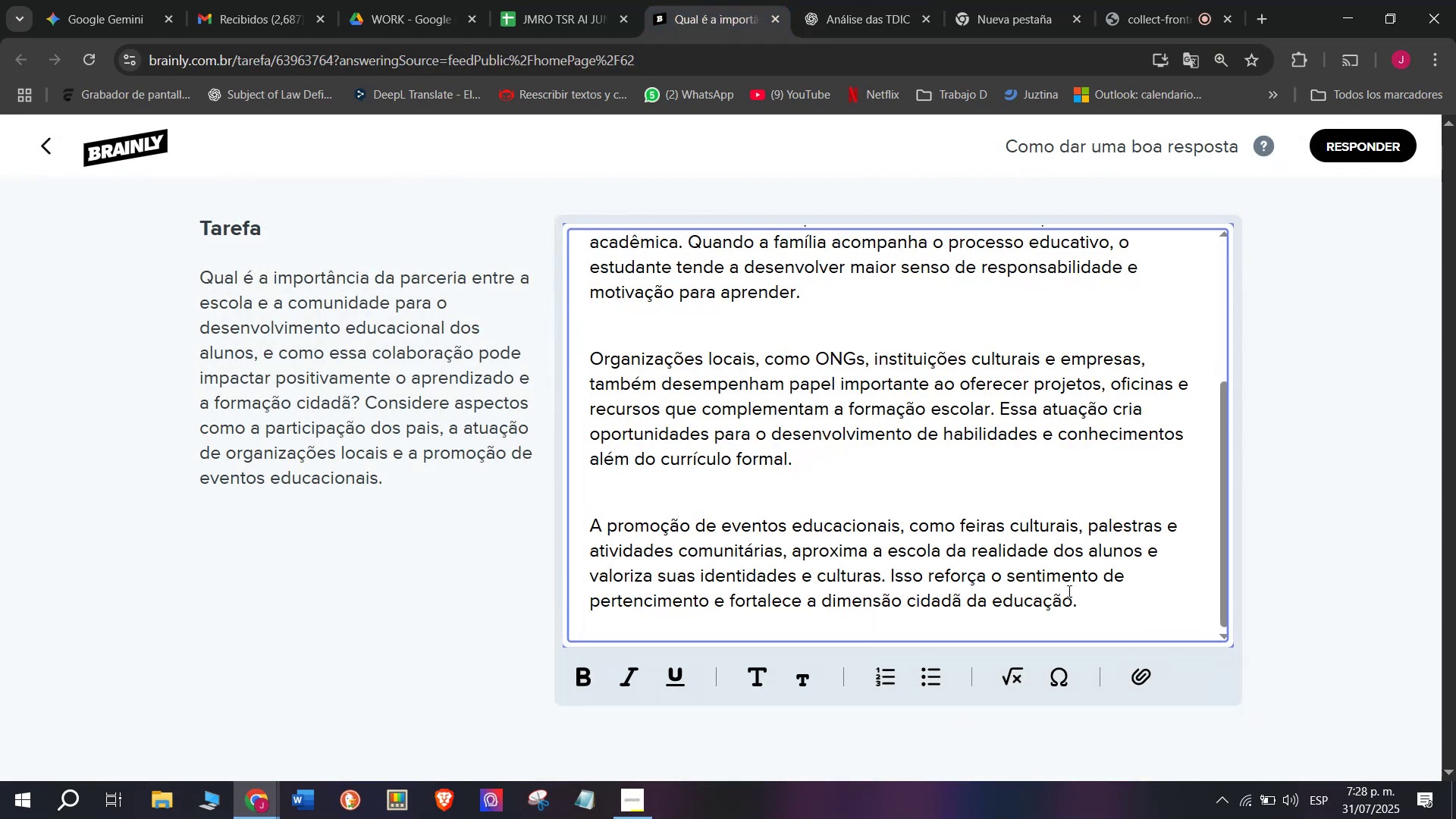 
left_click_drag(start_coordinate=[1091, 606], to_coordinate=[495, 185])
 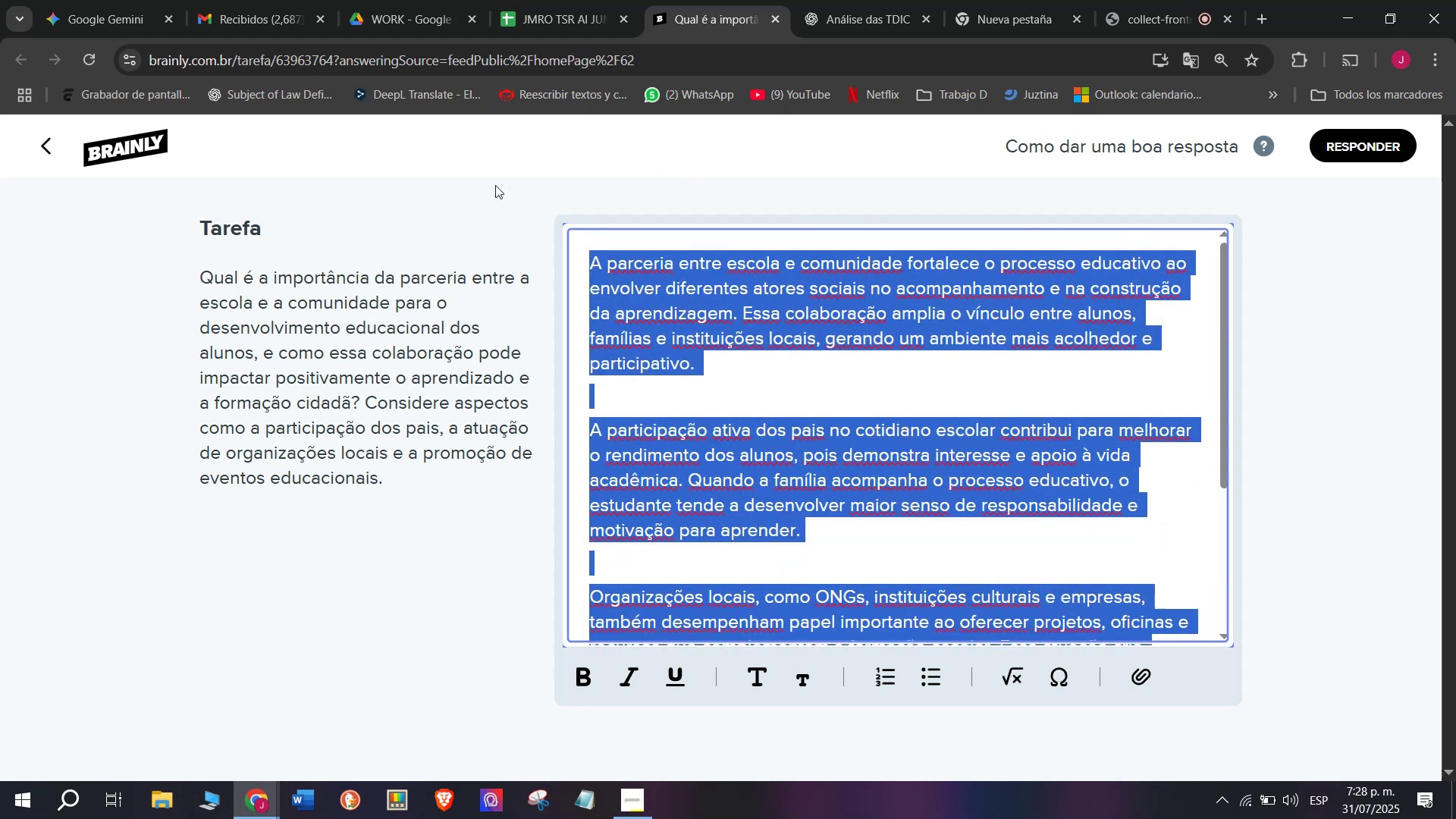 
key(Control+C)
 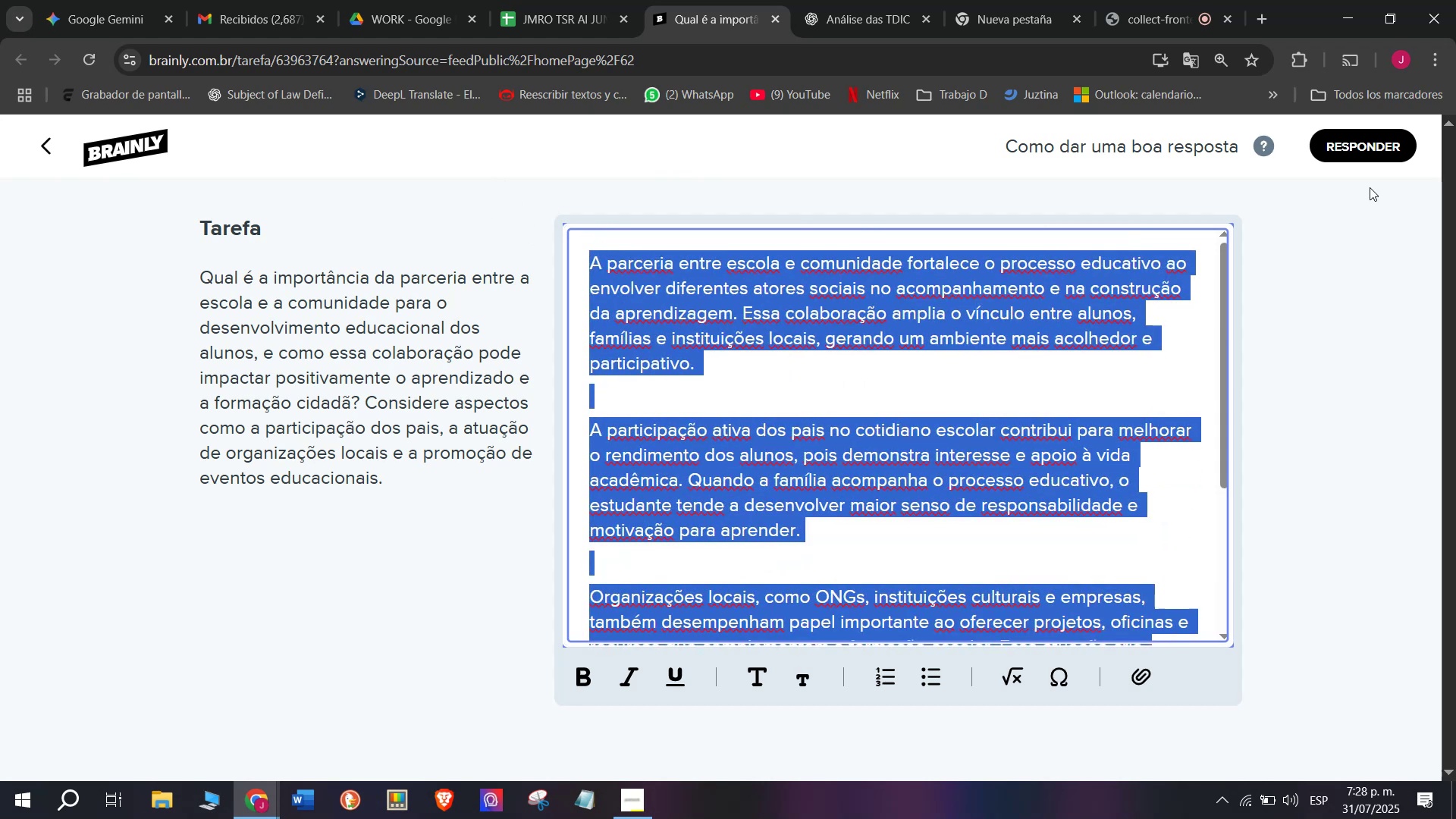 
left_click([1364, 136])
 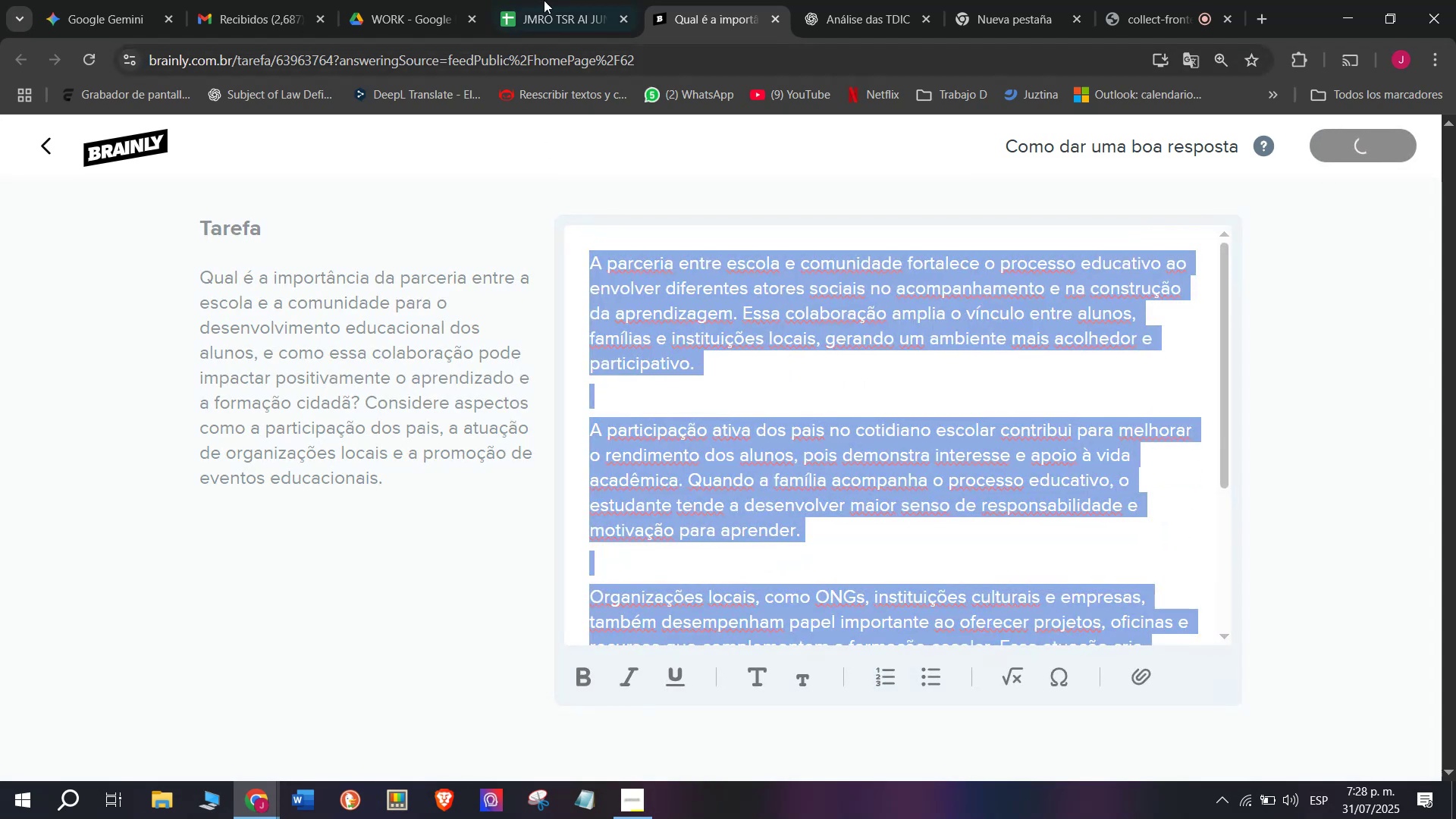 
left_click([570, 0])
 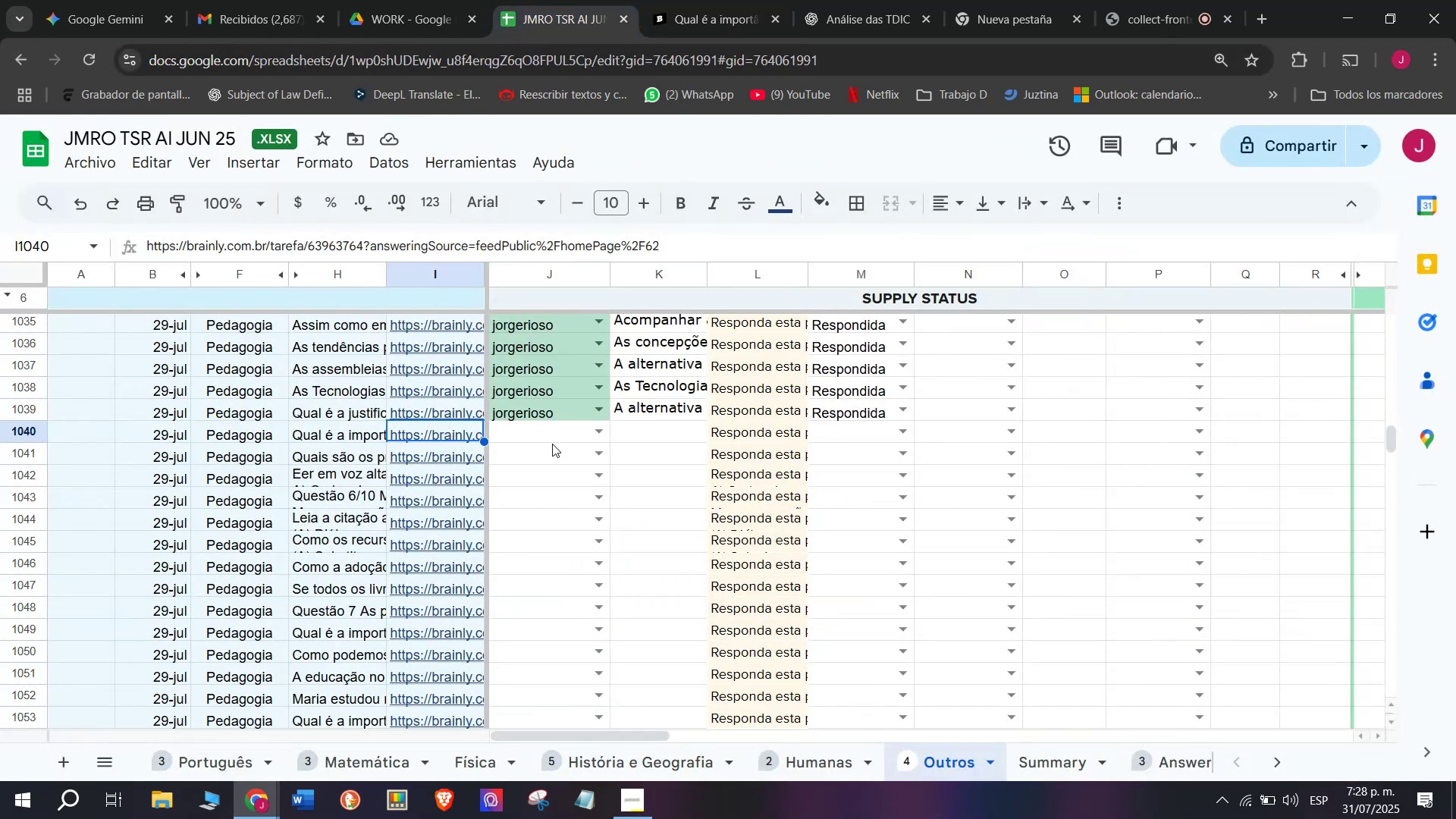 
left_click([552, 432])
 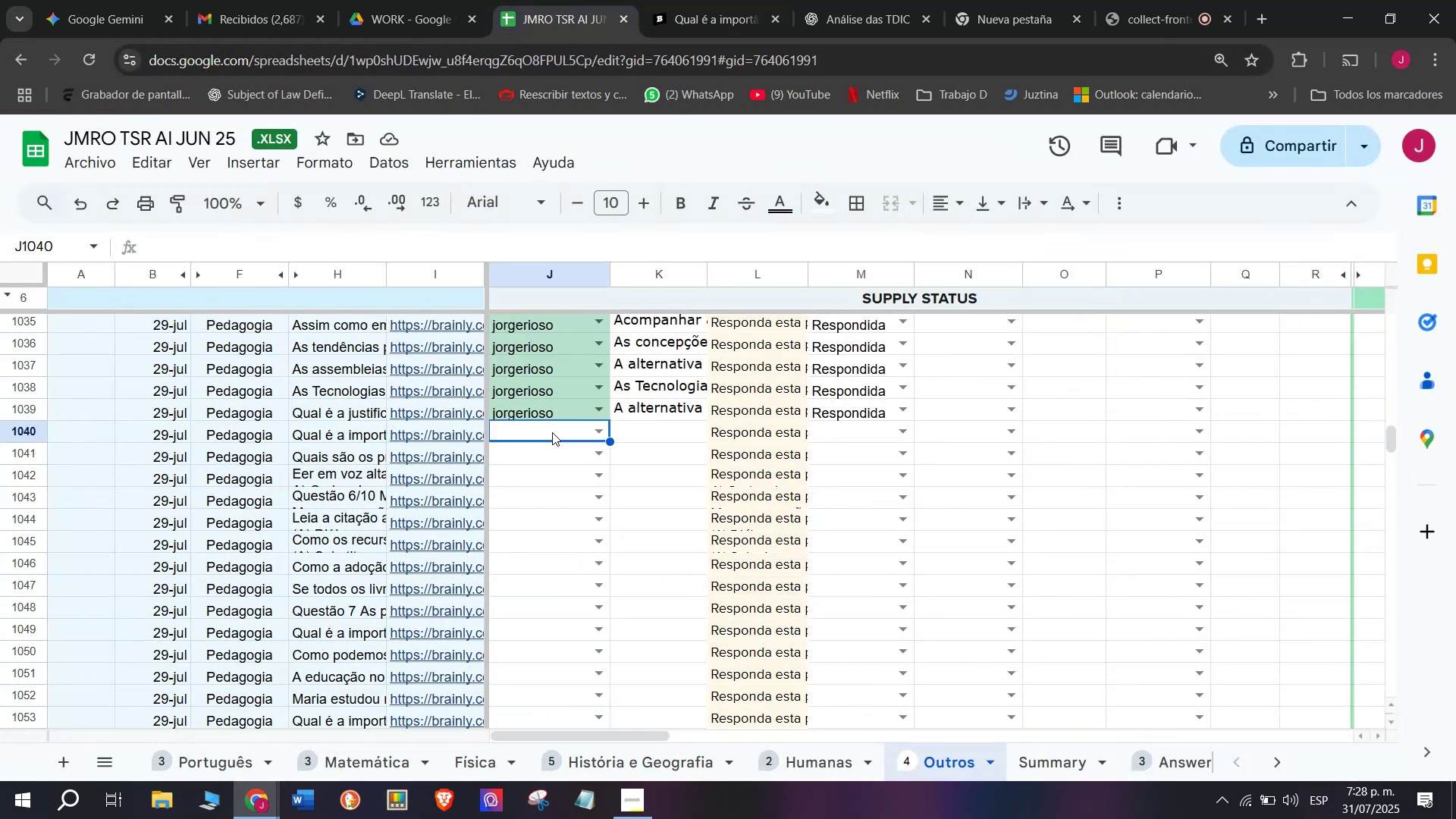 
key(J)
 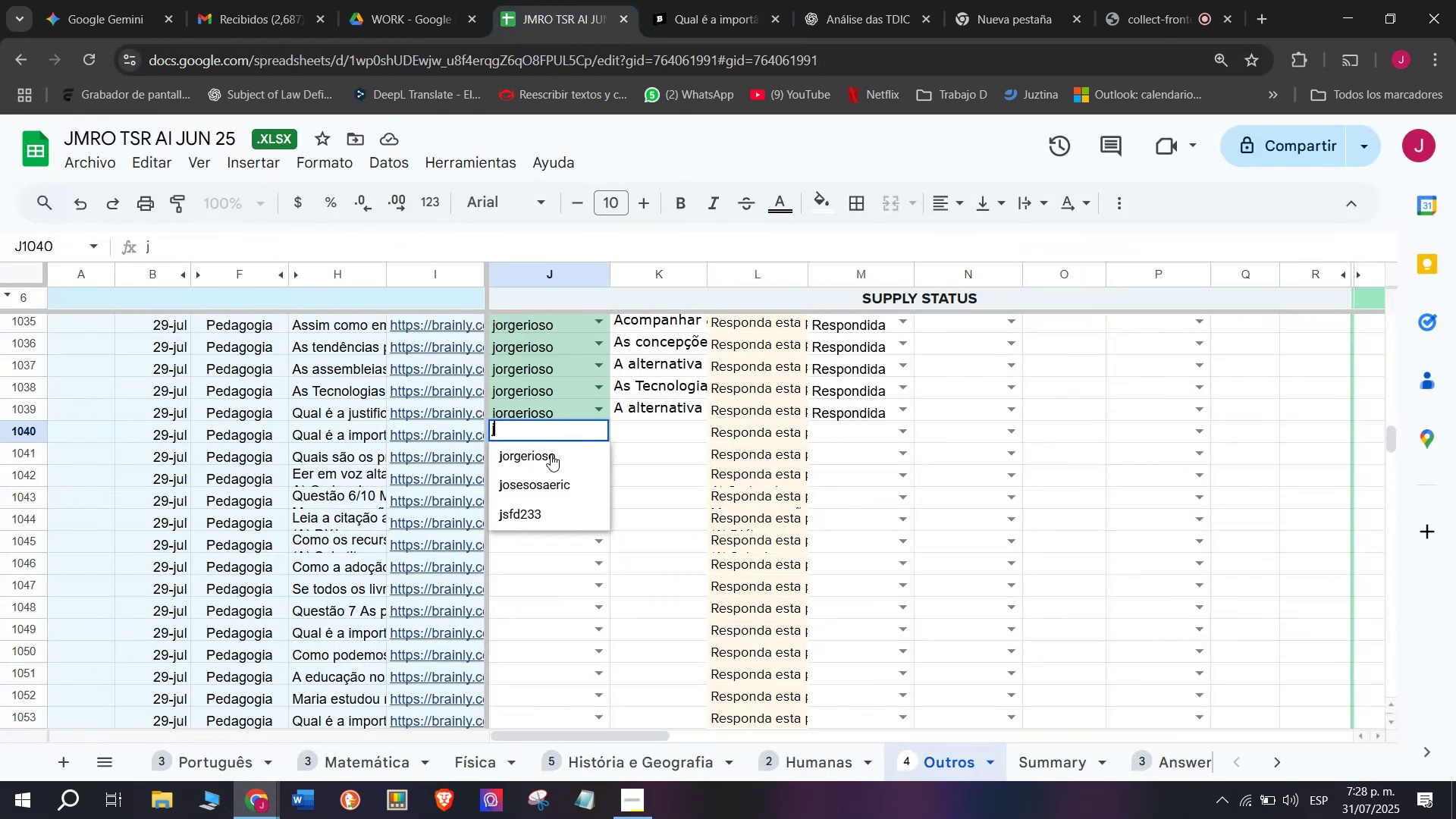 
left_click([549, 461])
 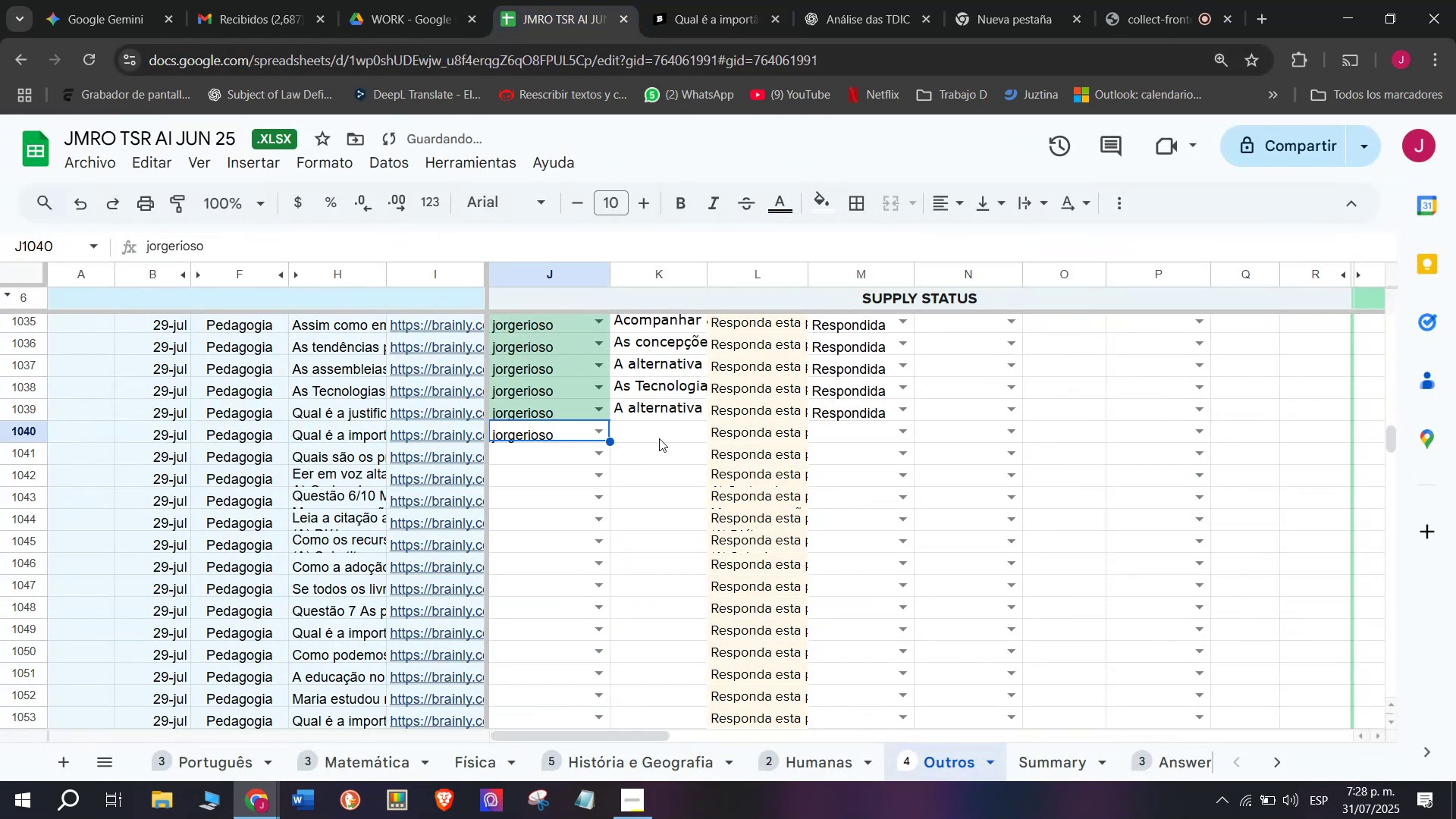 
double_click([659, 438])
 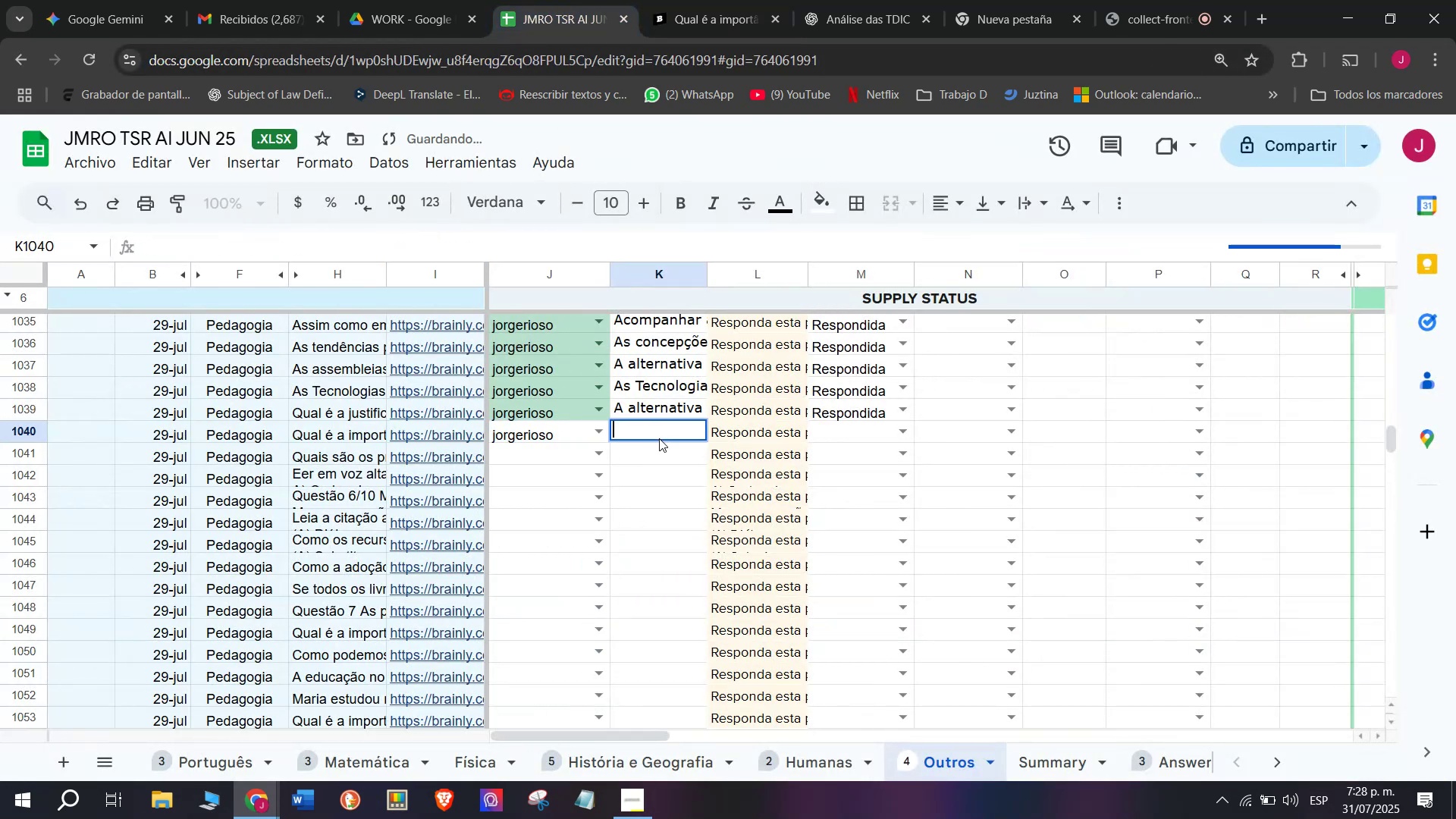 
key(Alt+AltLeft)
 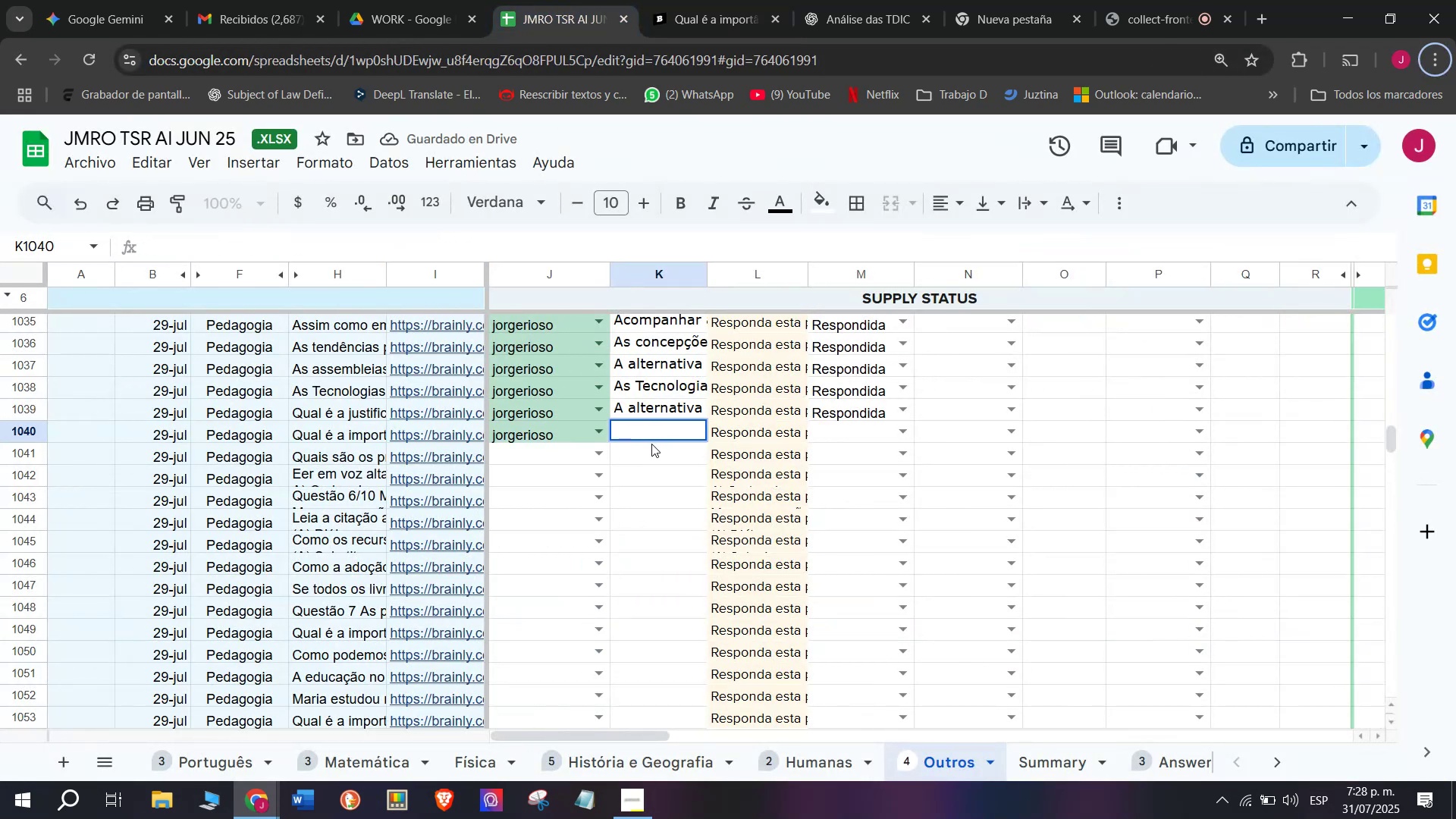 
key(Control+V)
 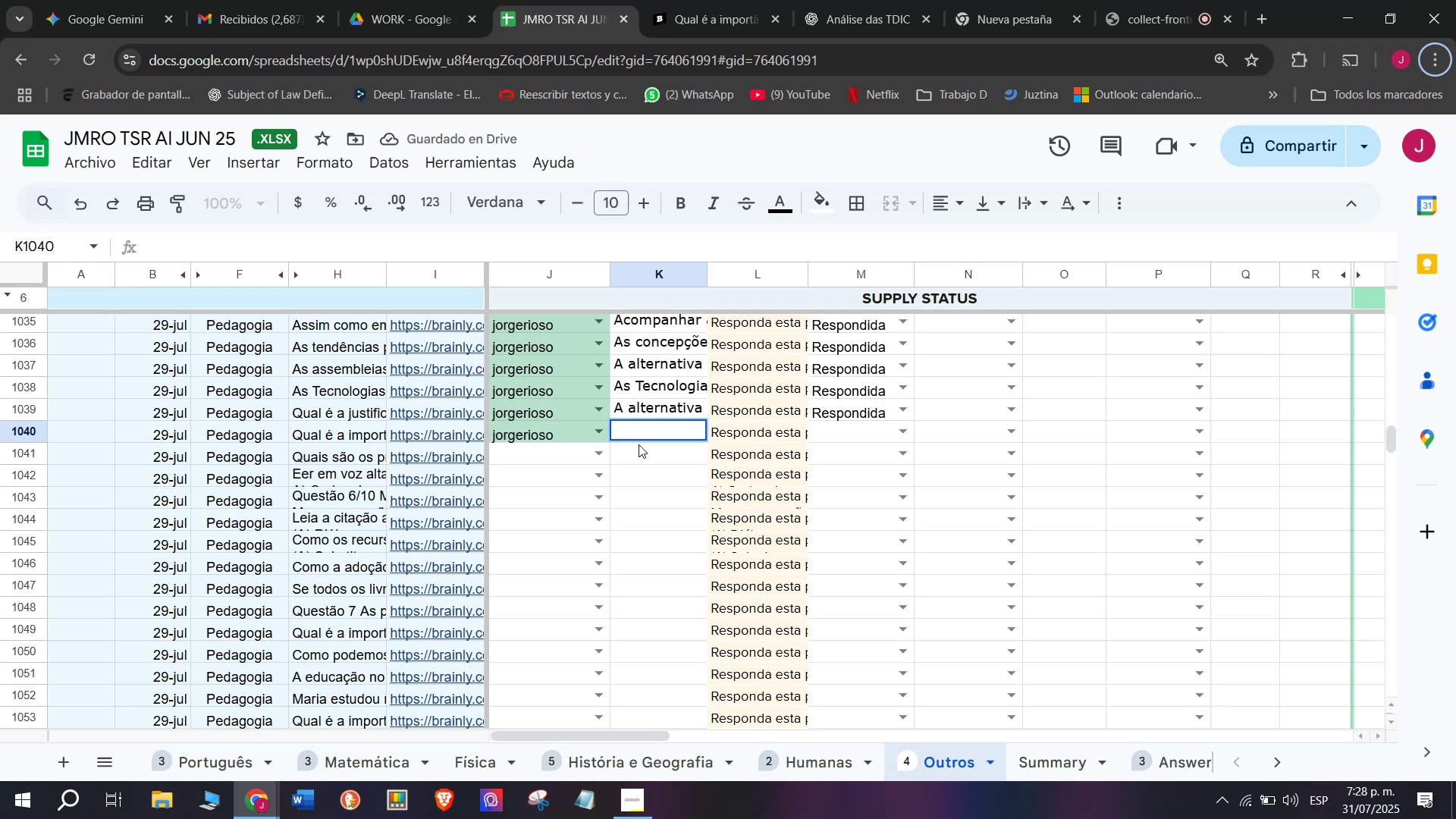 
left_click([639, 432])
 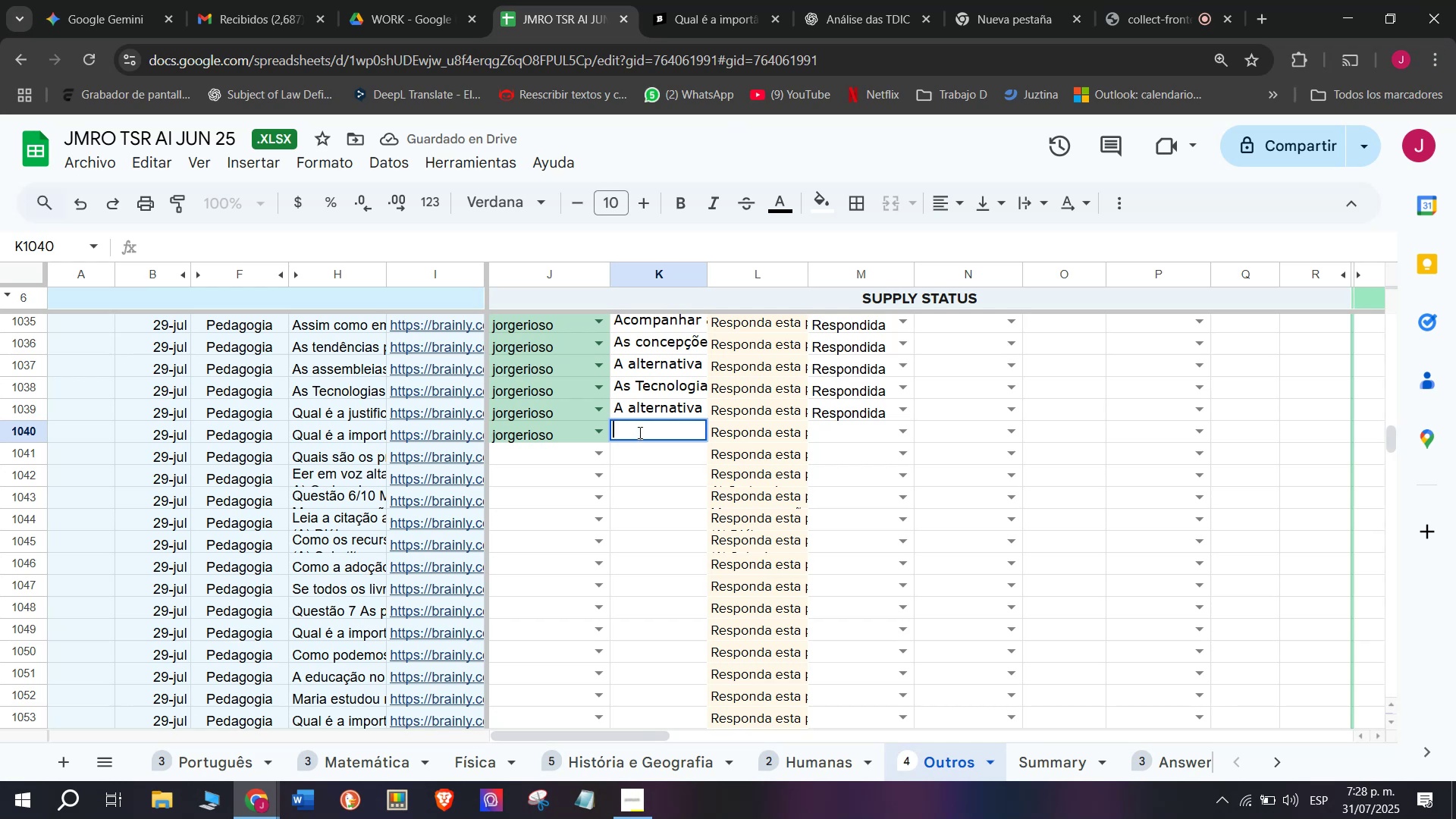 
key(Control+V)
 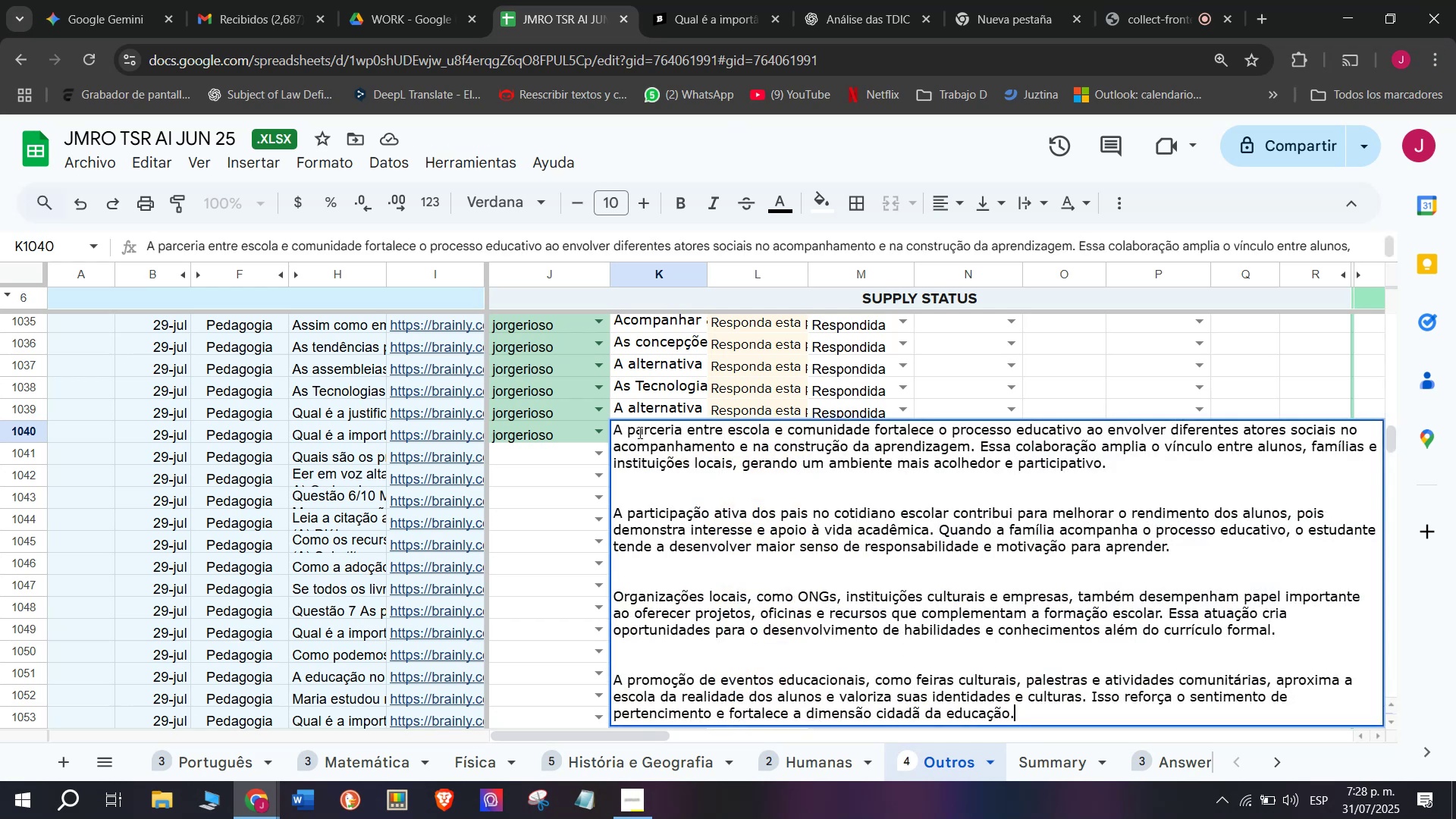 
key(Enter)
 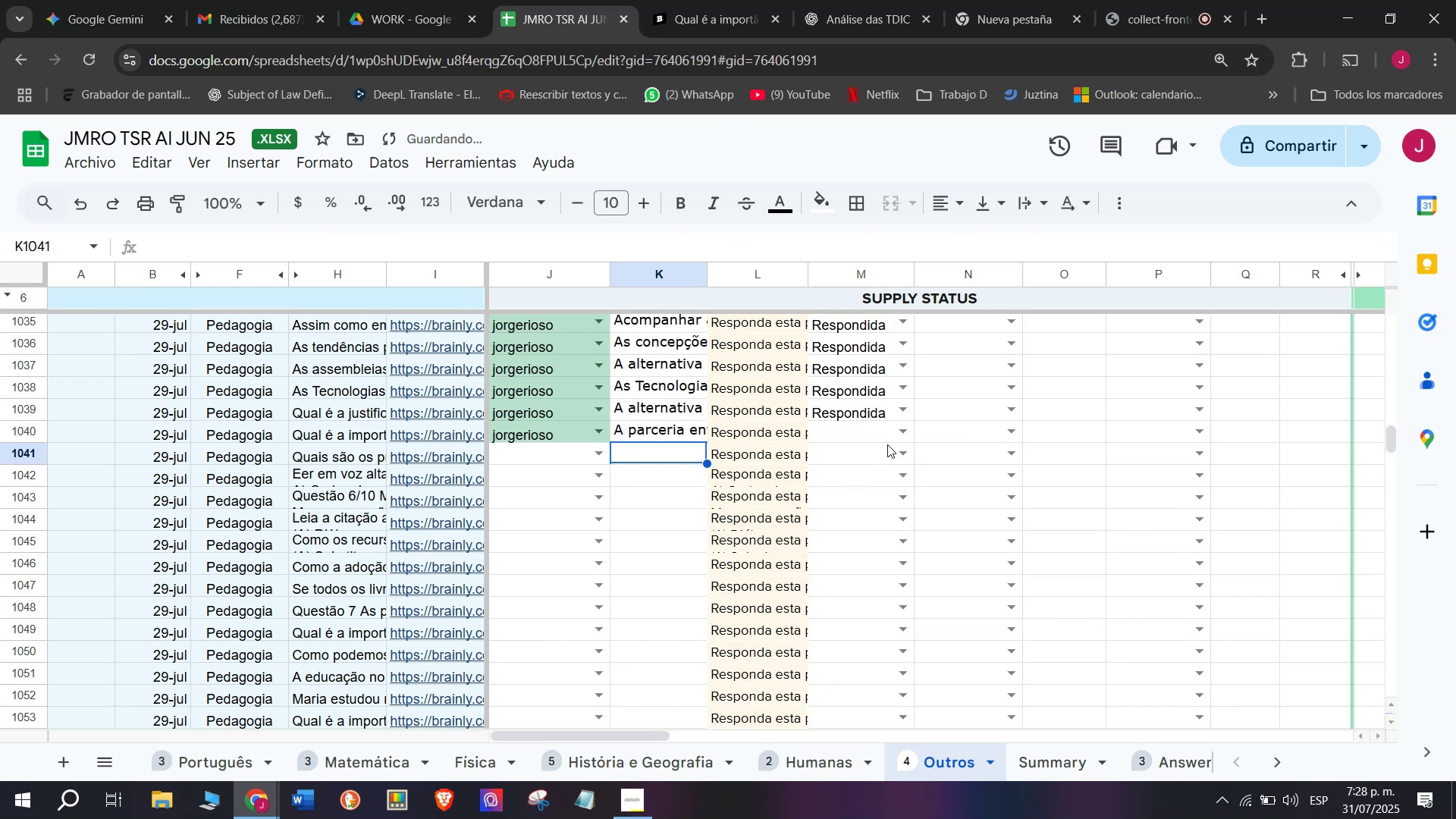 
left_click([898, 436])
 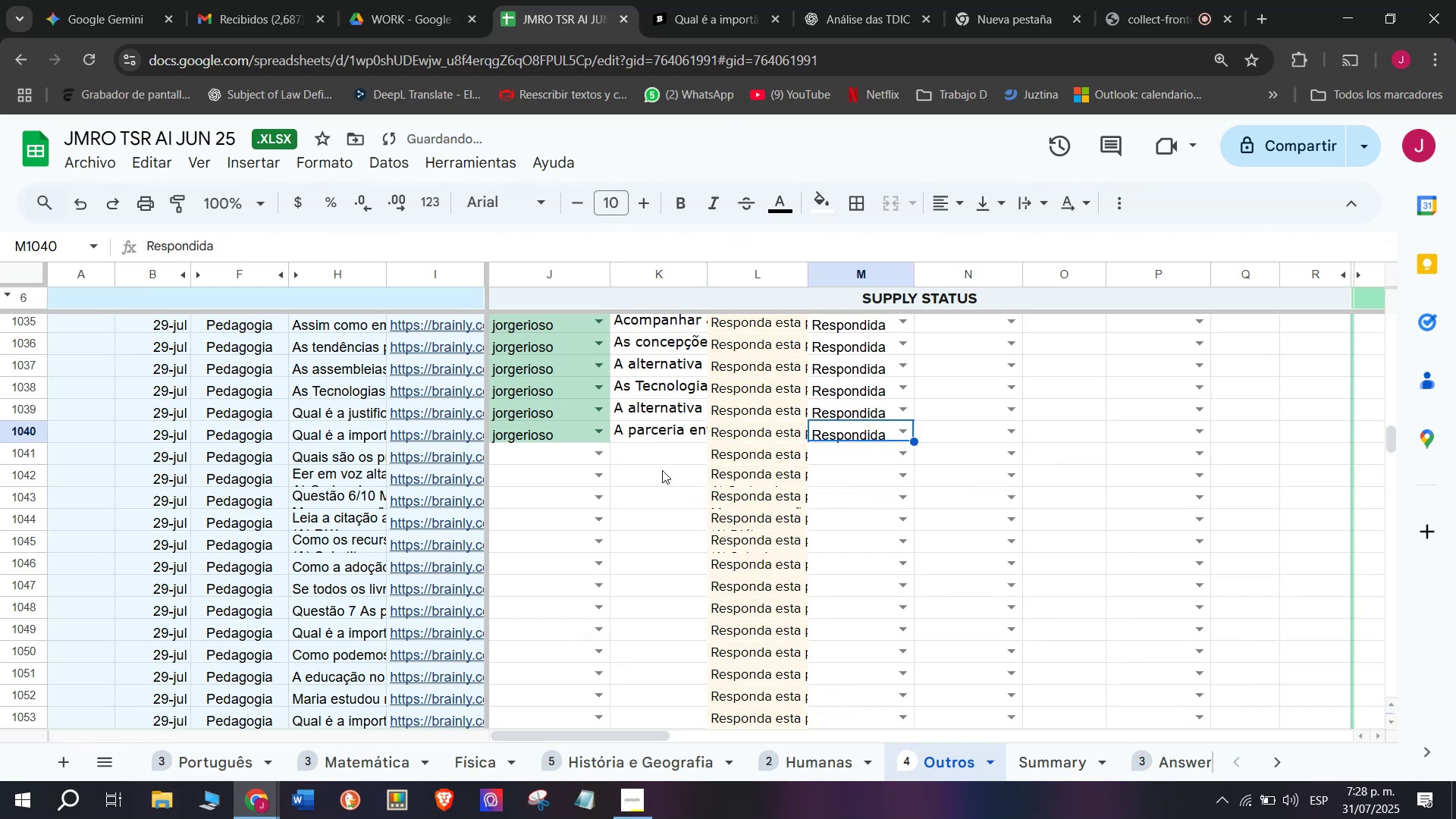 
left_click([477, 459])
 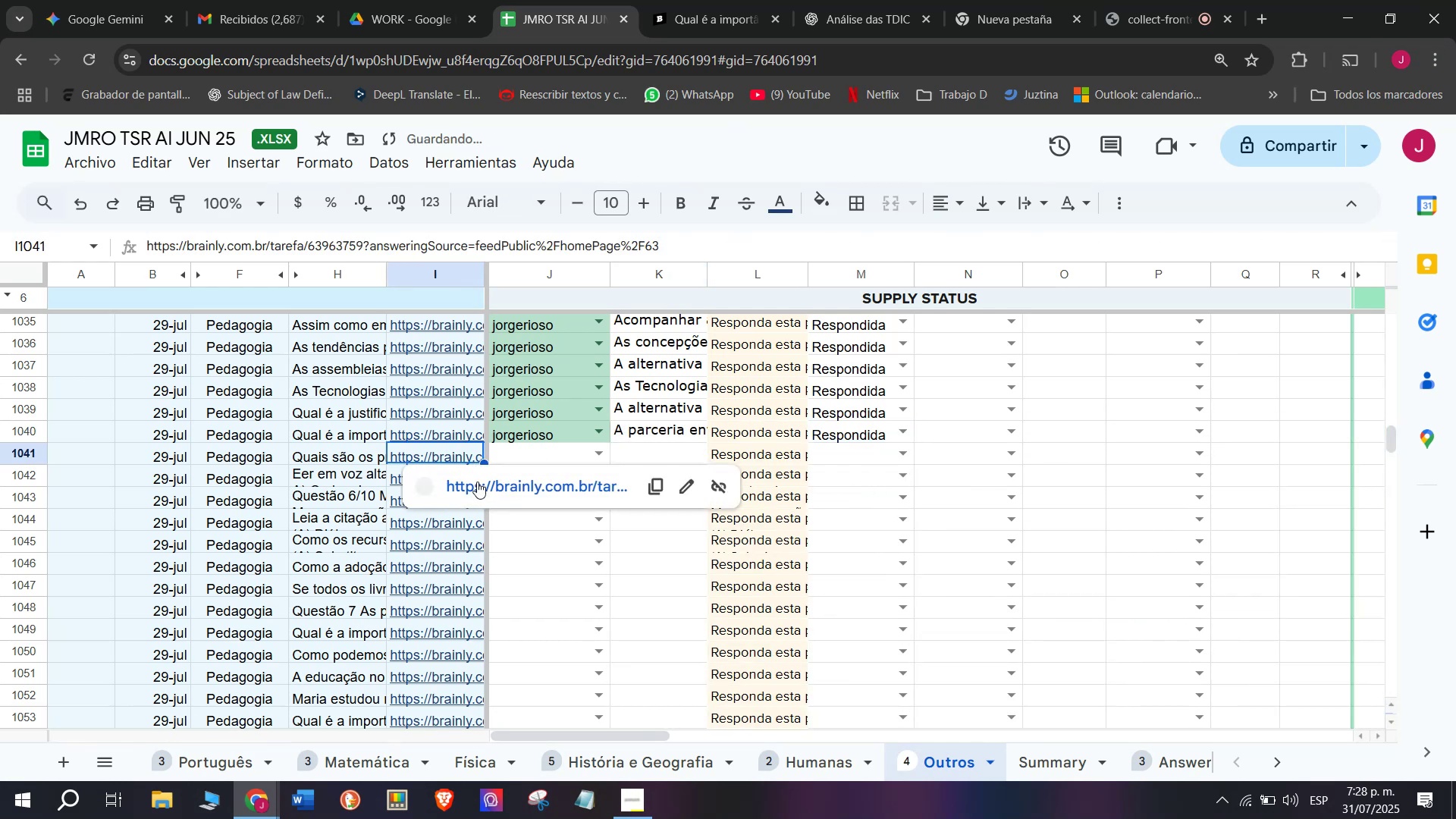 
left_click([475, 482])
 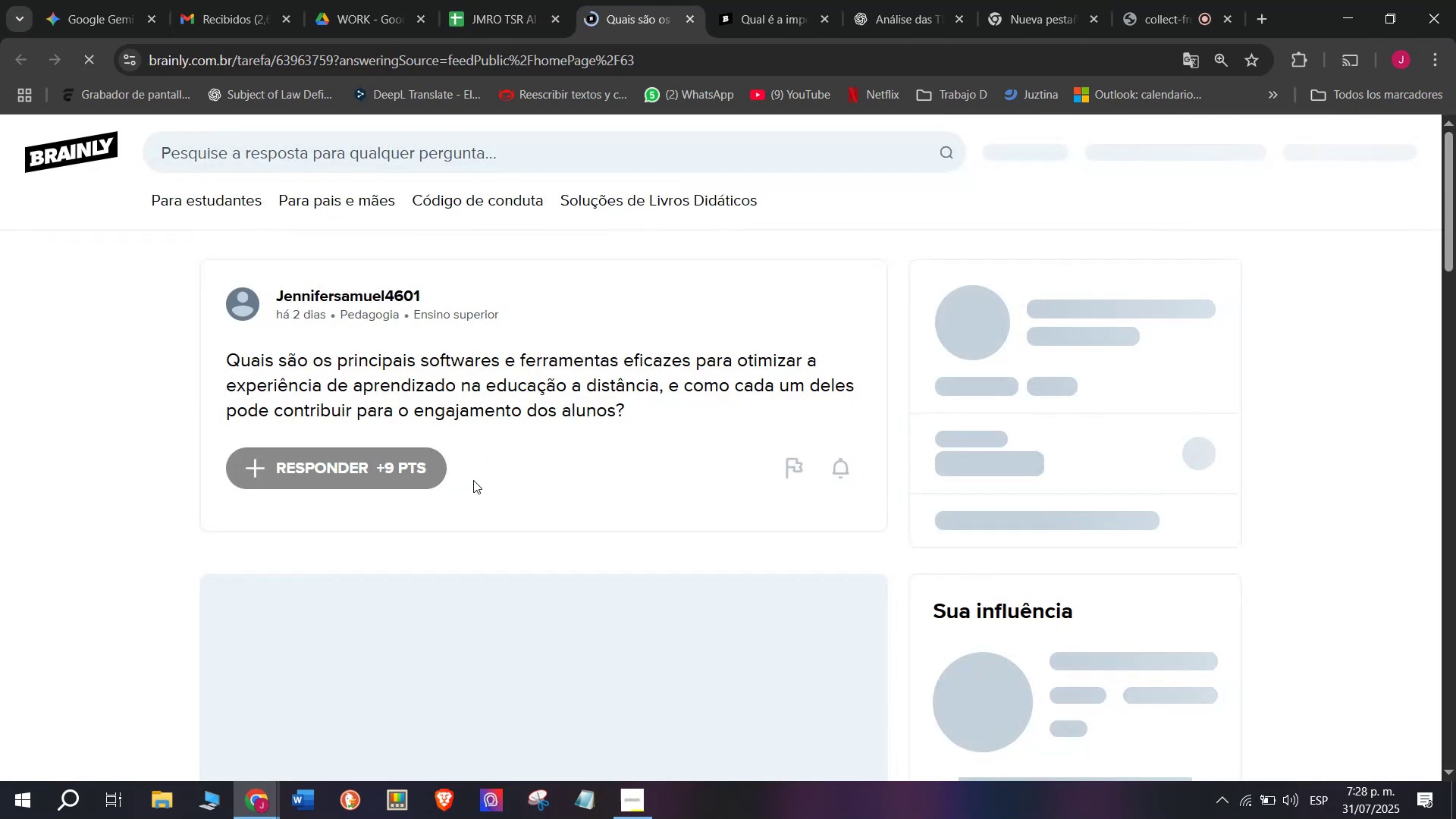 
left_click_drag(start_coordinate=[639, 402], to_coordinate=[212, 353])
 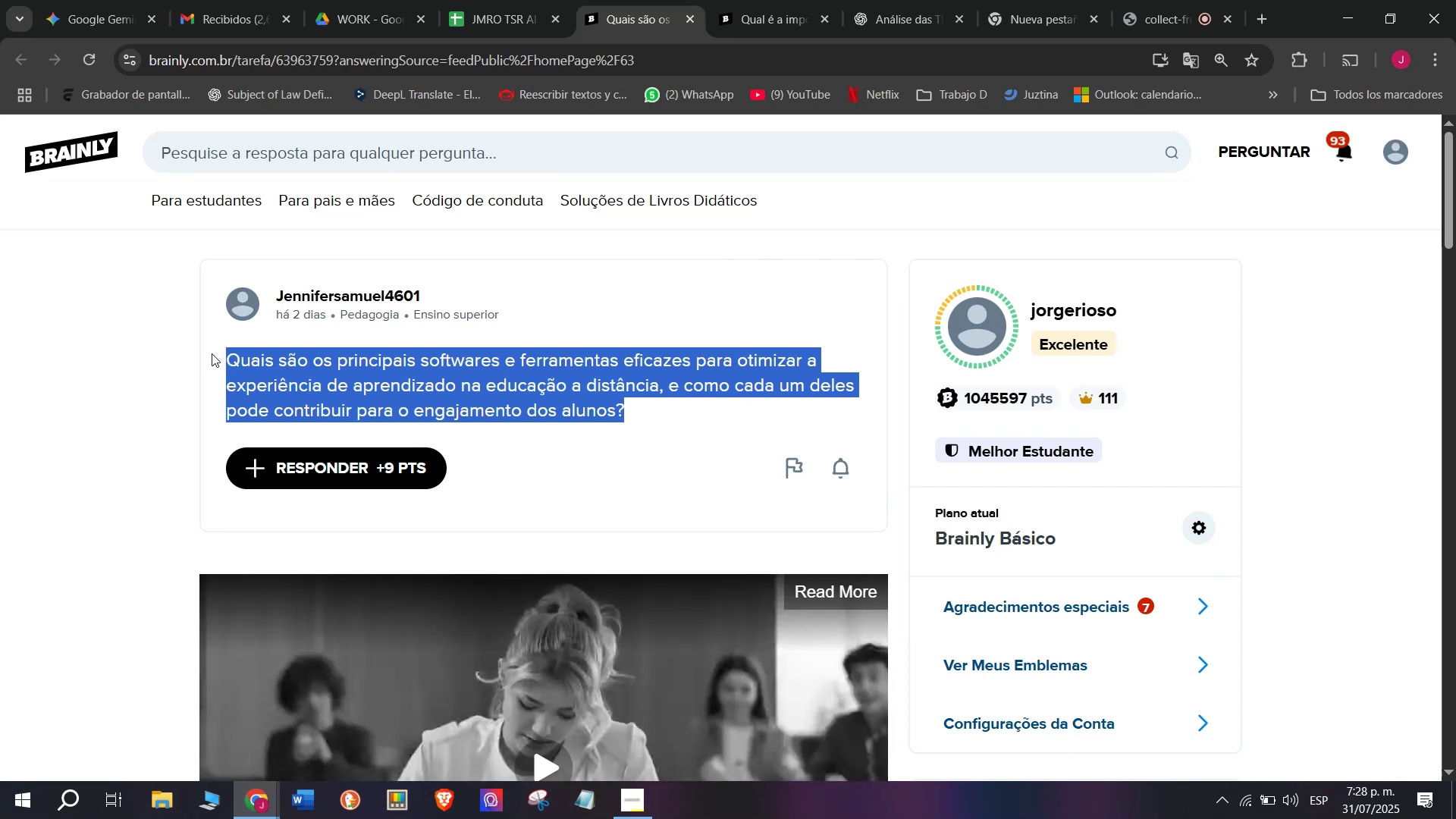 
key(Control+C)
 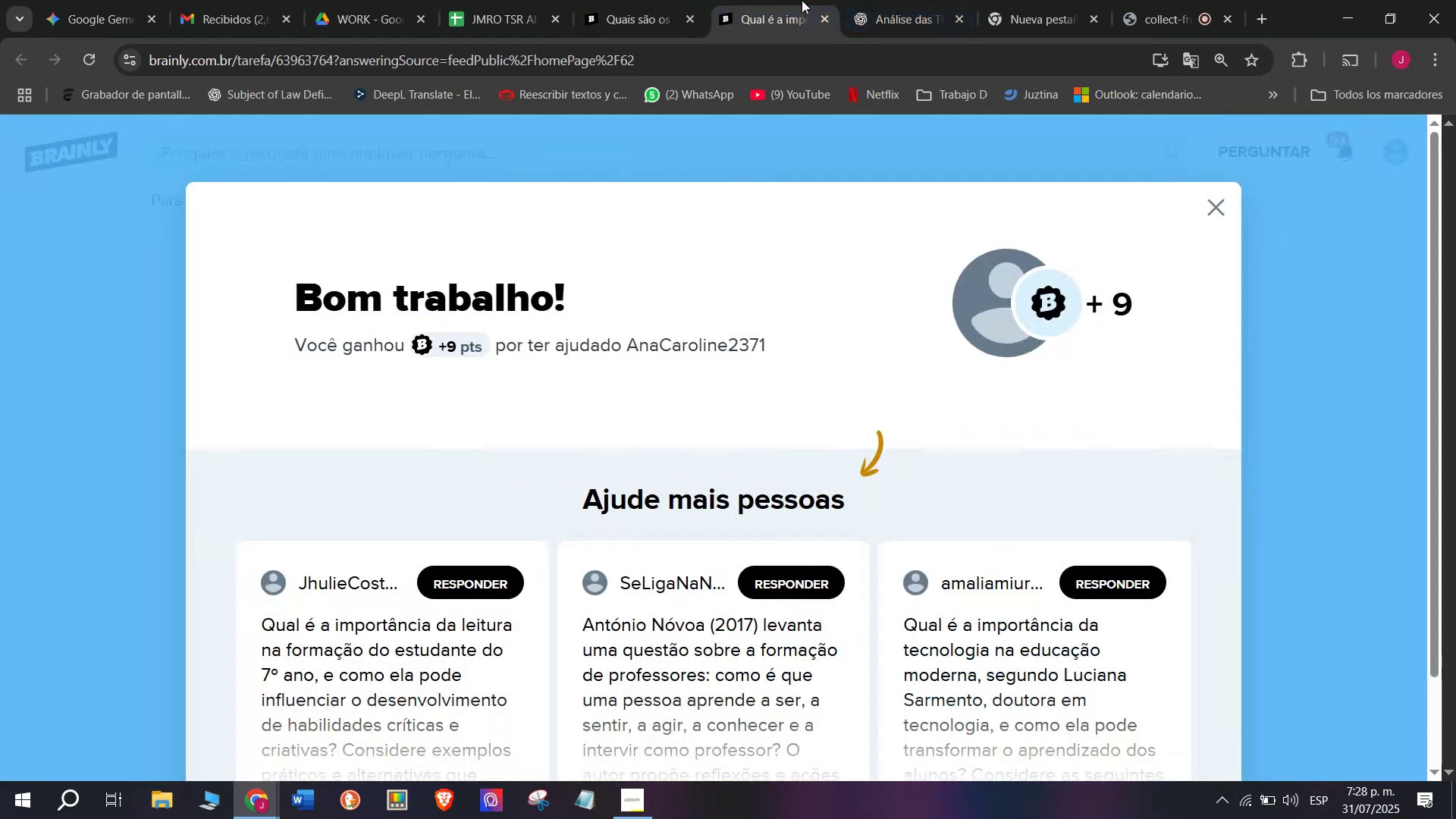 
double_click([821, 17])
 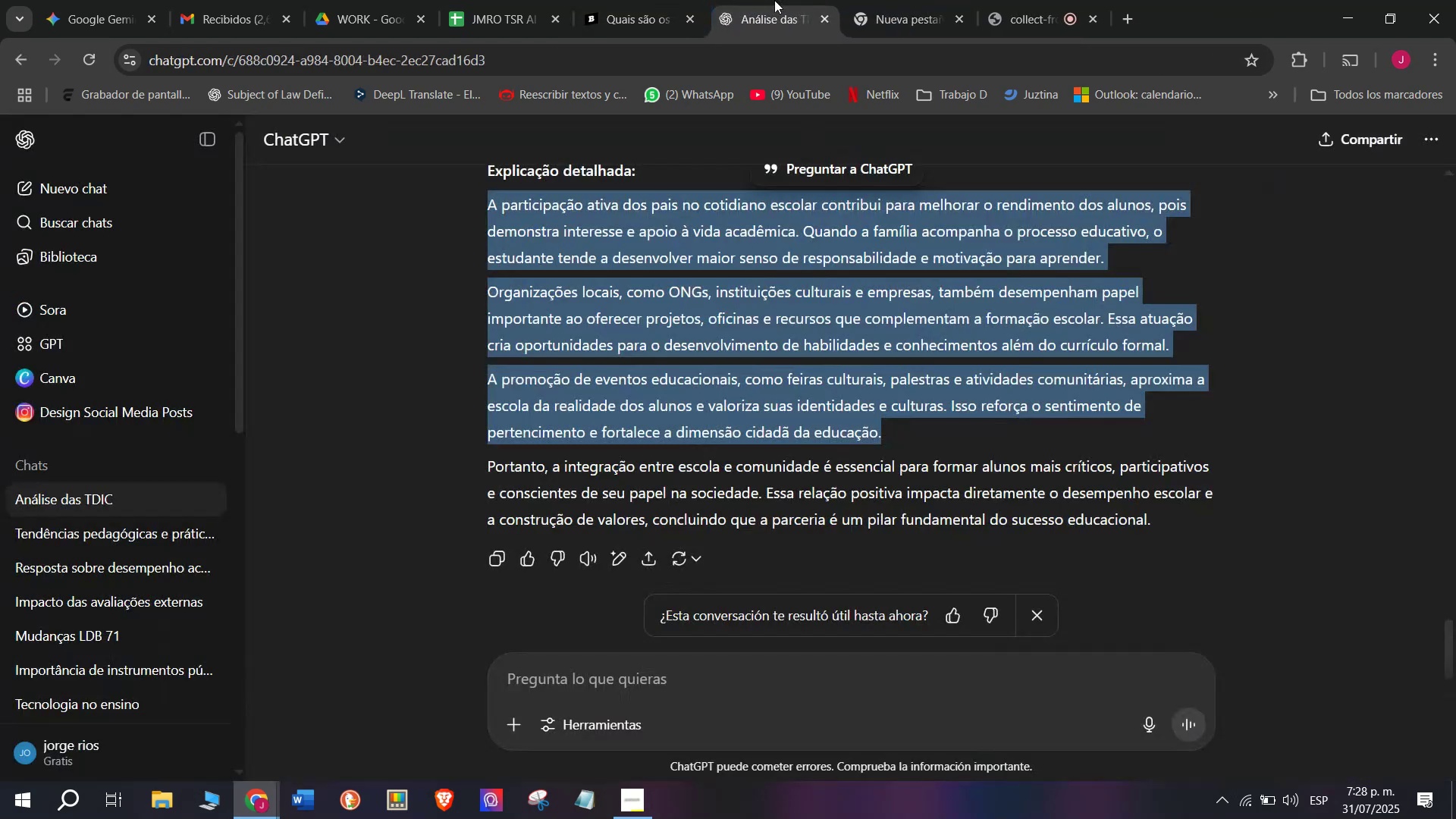 
triple_click([774, 0])
 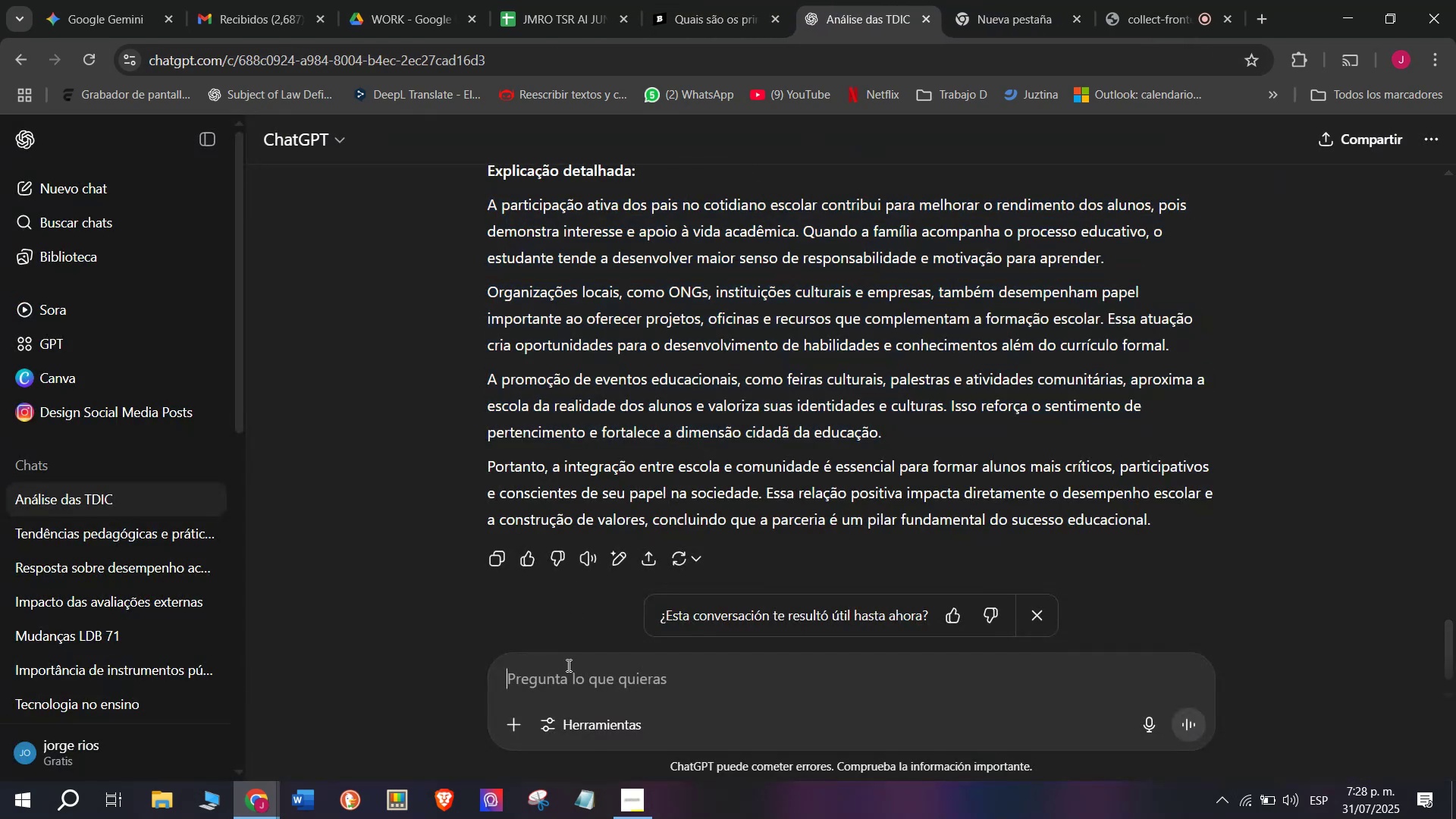 
key(Meta+V)
 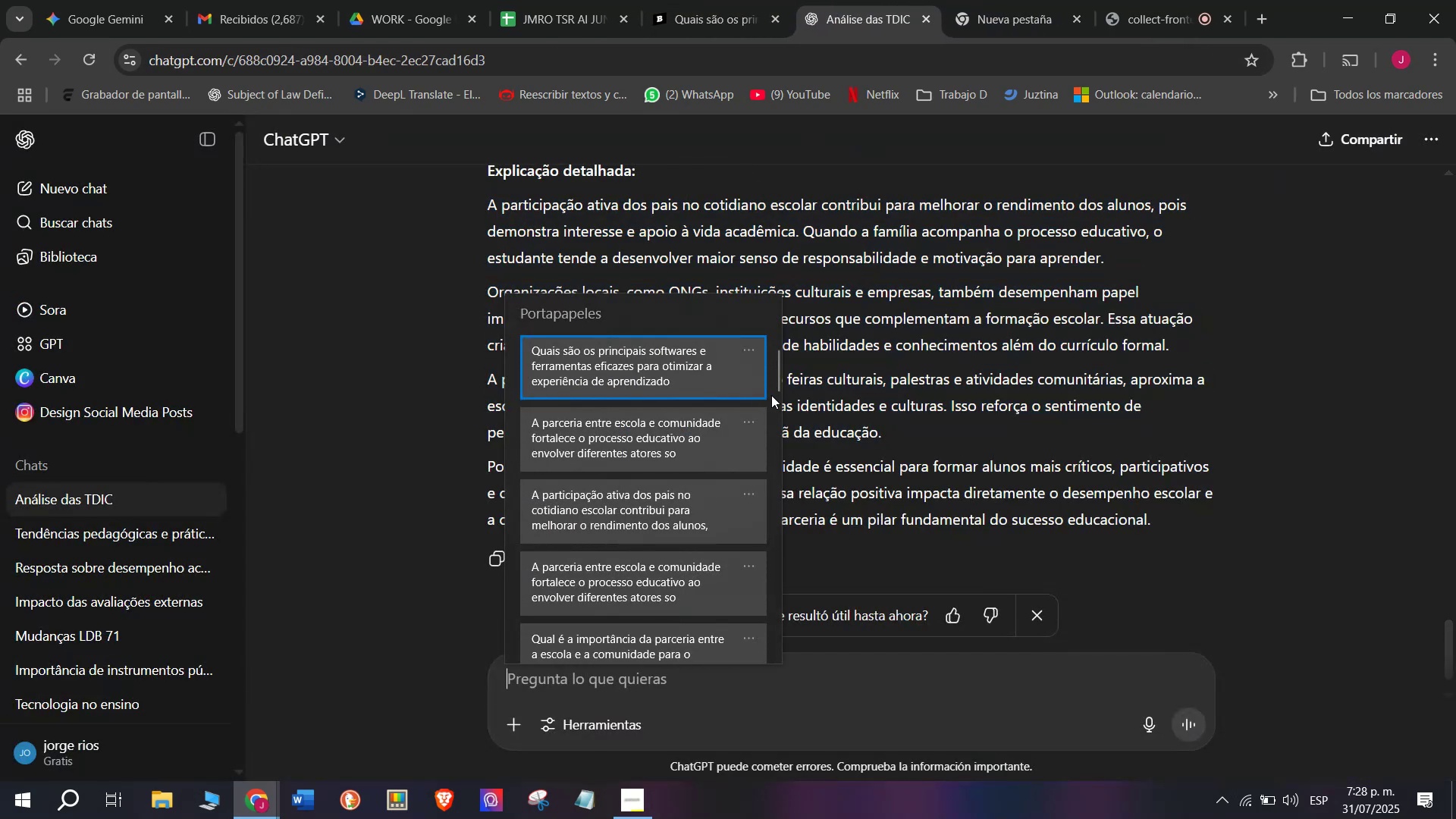 
left_click_drag(start_coordinate=[771, 379], to_coordinate=[727, 640])
 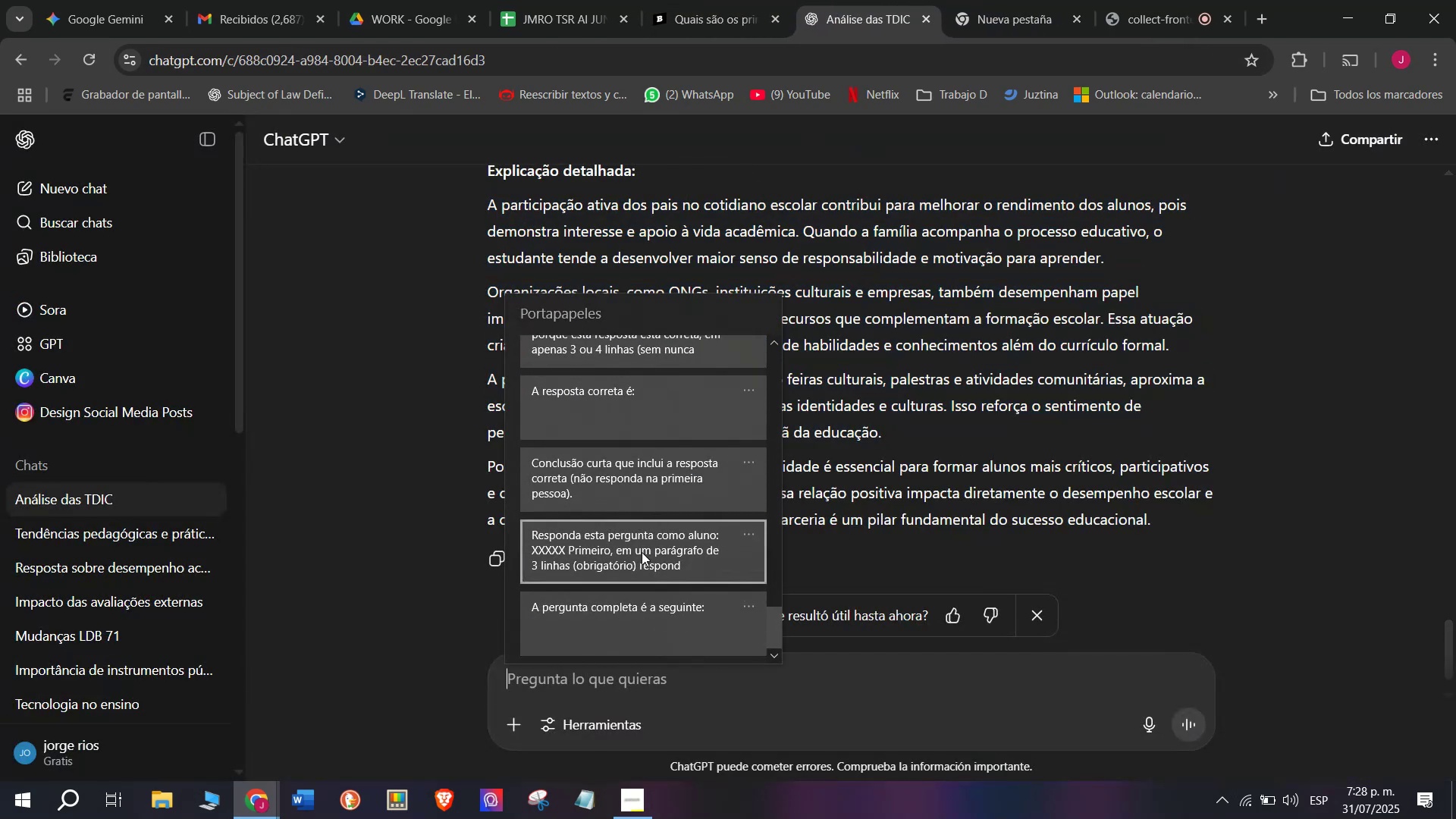 
left_click([641, 552])
 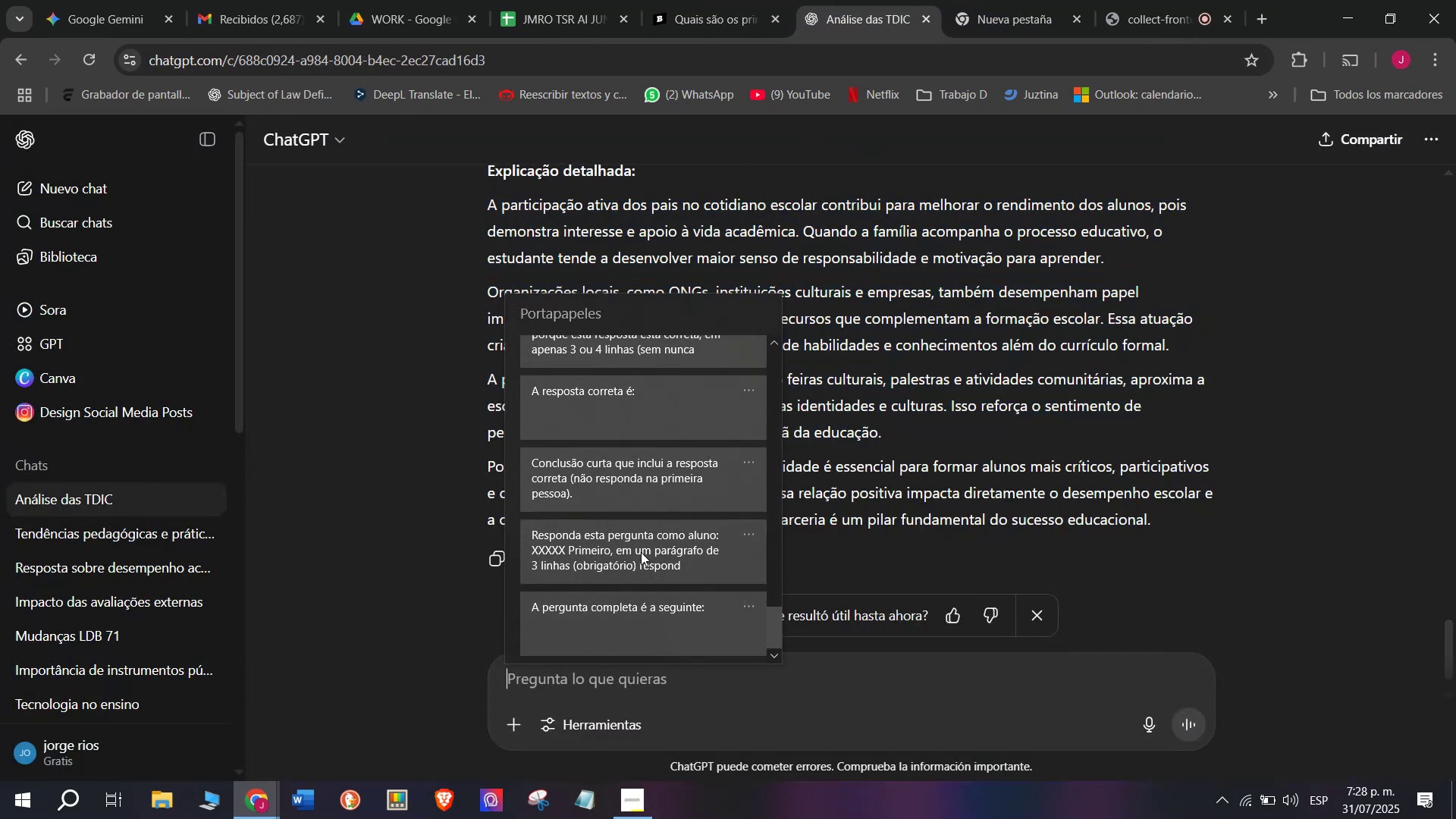 
key(Control+ControlLeft)
 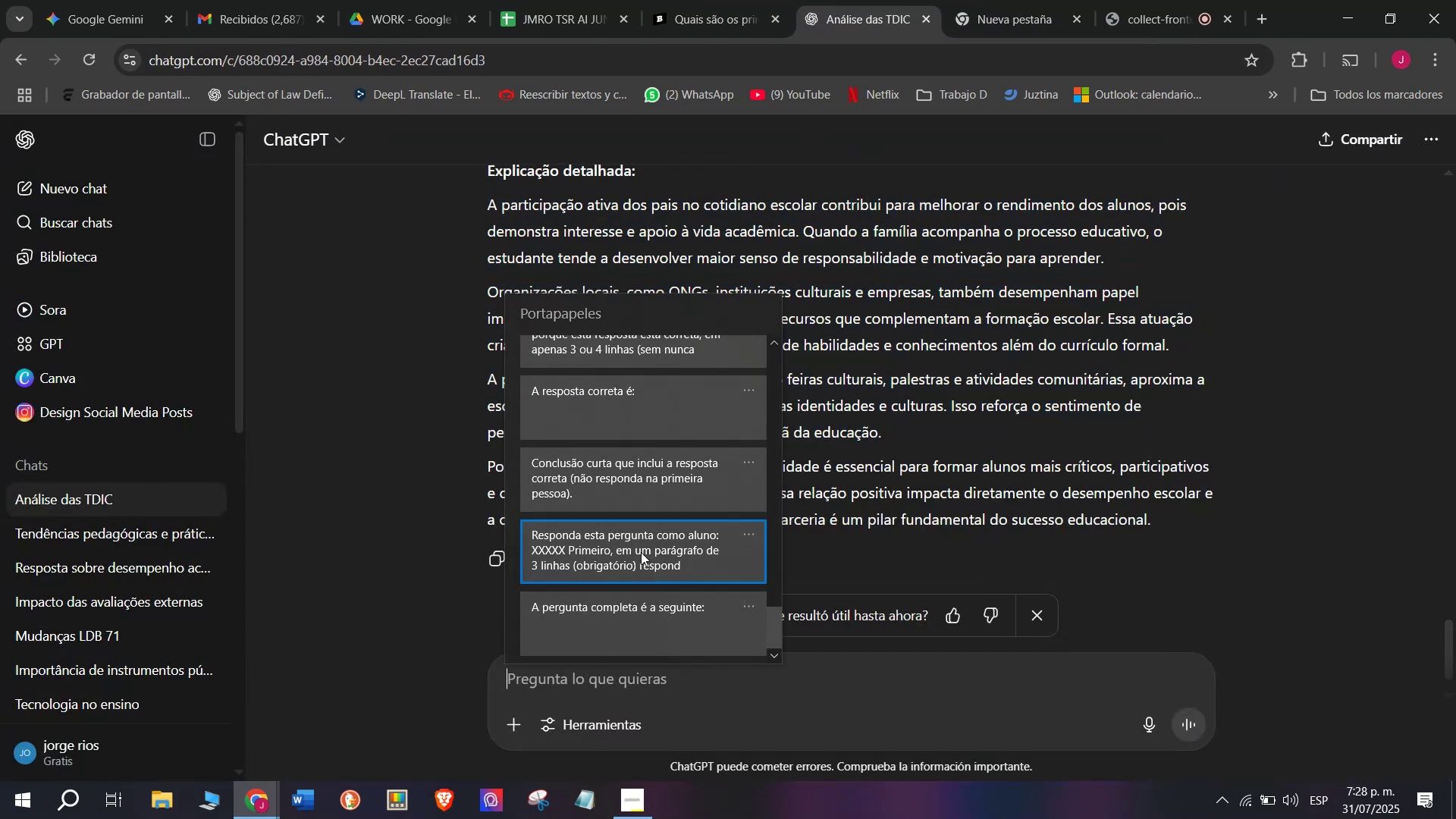 
key(Control+V)
 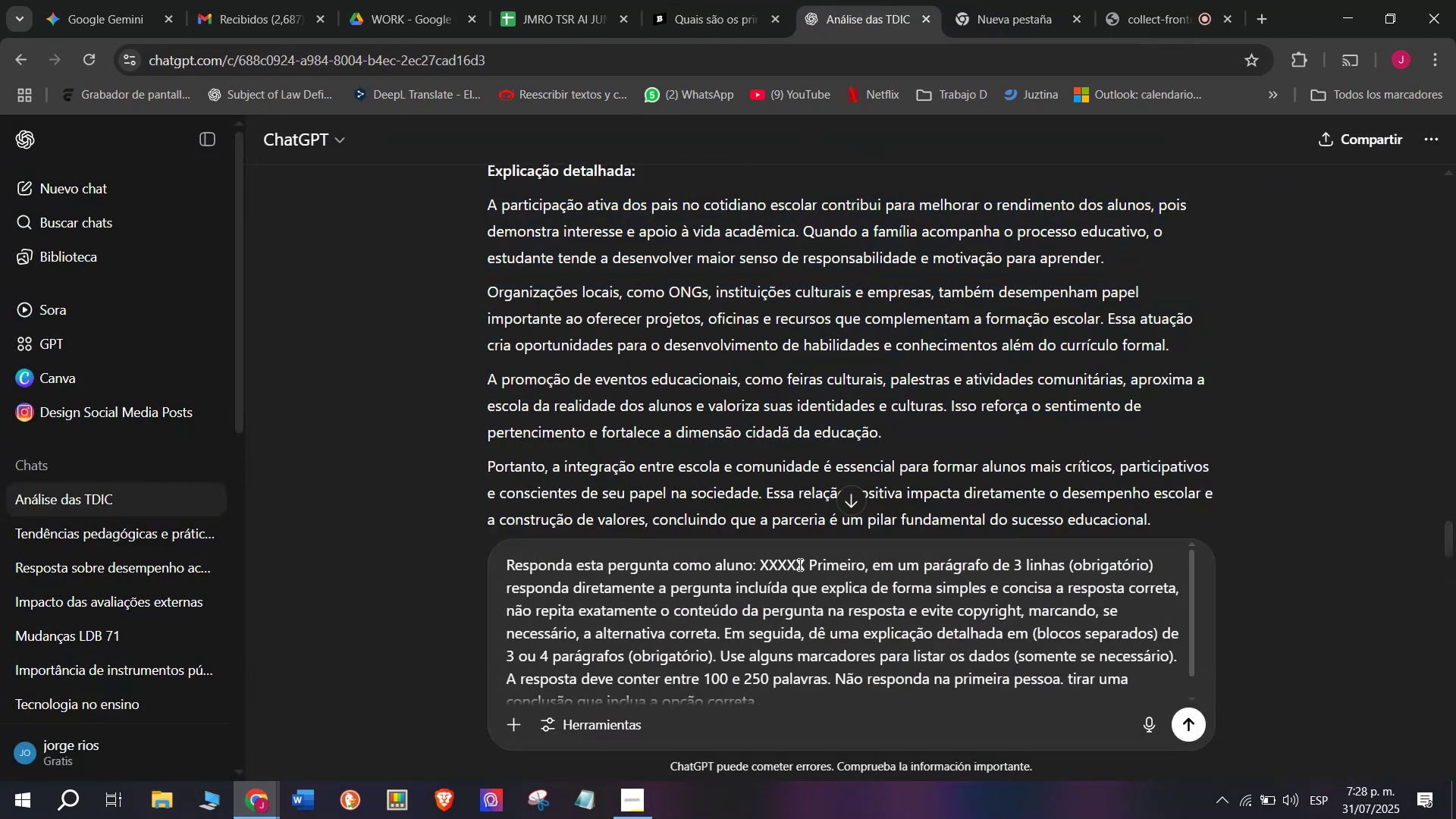 
left_click_drag(start_coordinate=[803, 563], to_coordinate=[761, 562])
 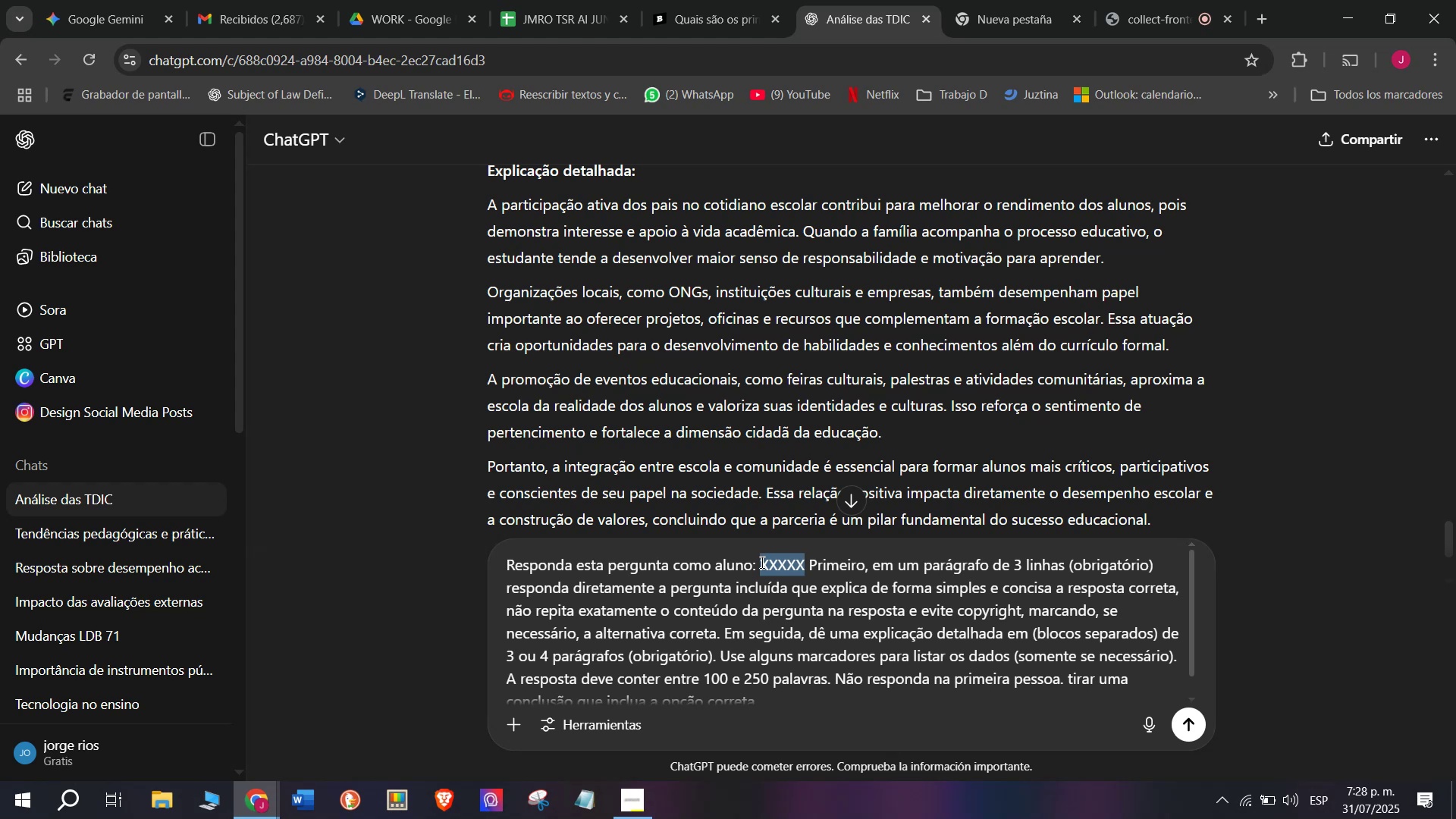 
key(Meta+MetaLeft)
 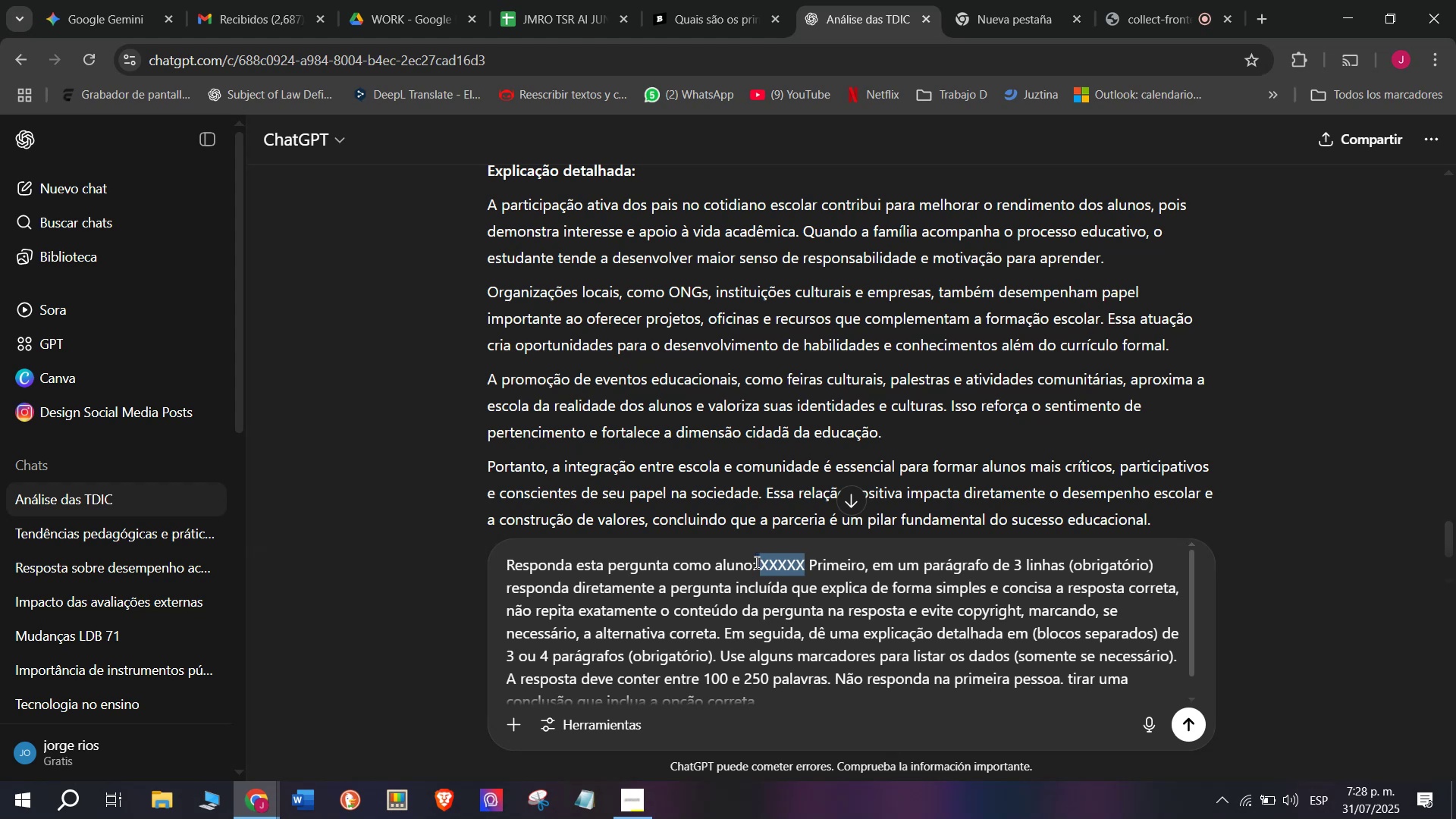 
key(Meta+V)
 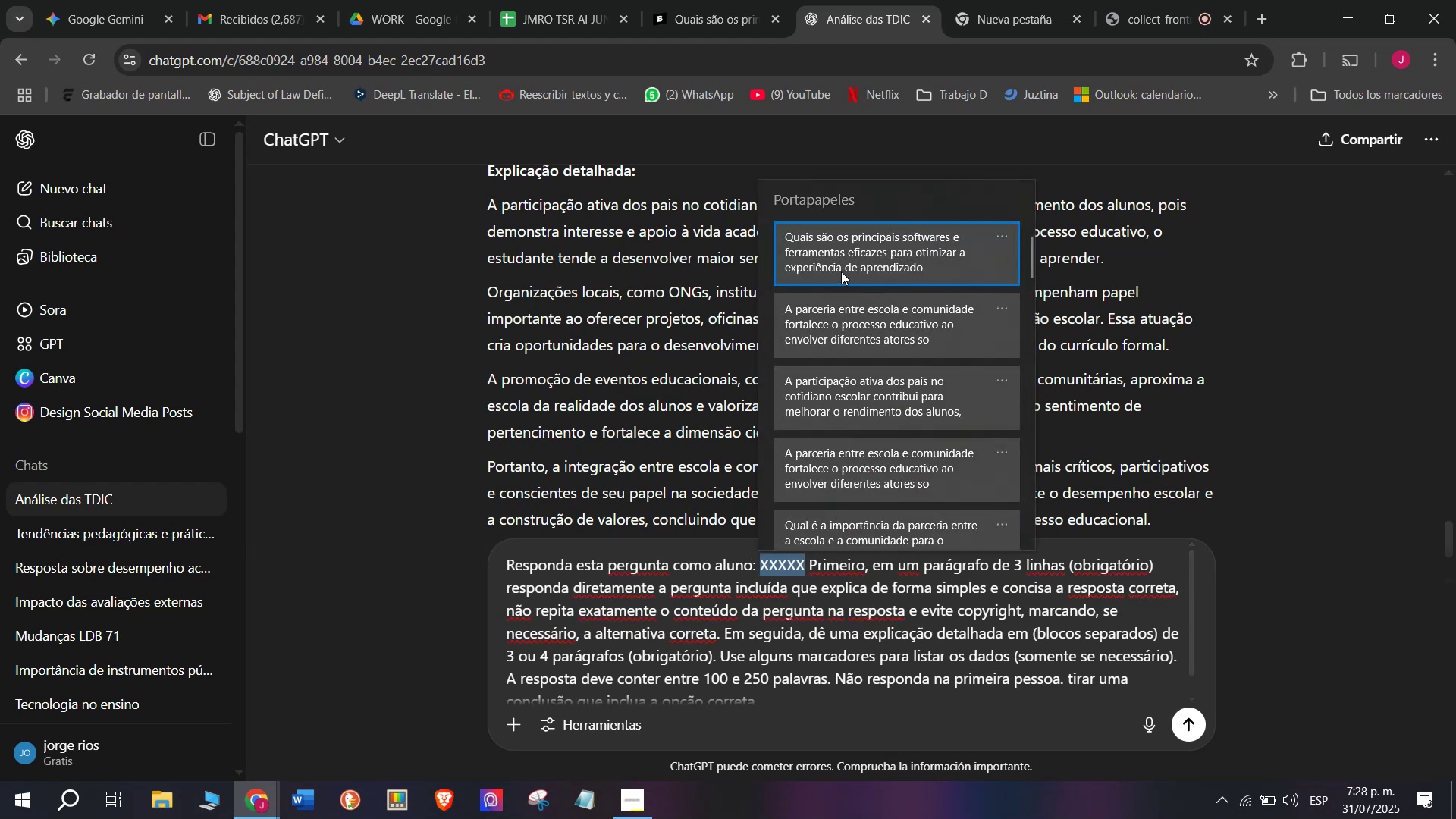 
left_click([841, 266])
 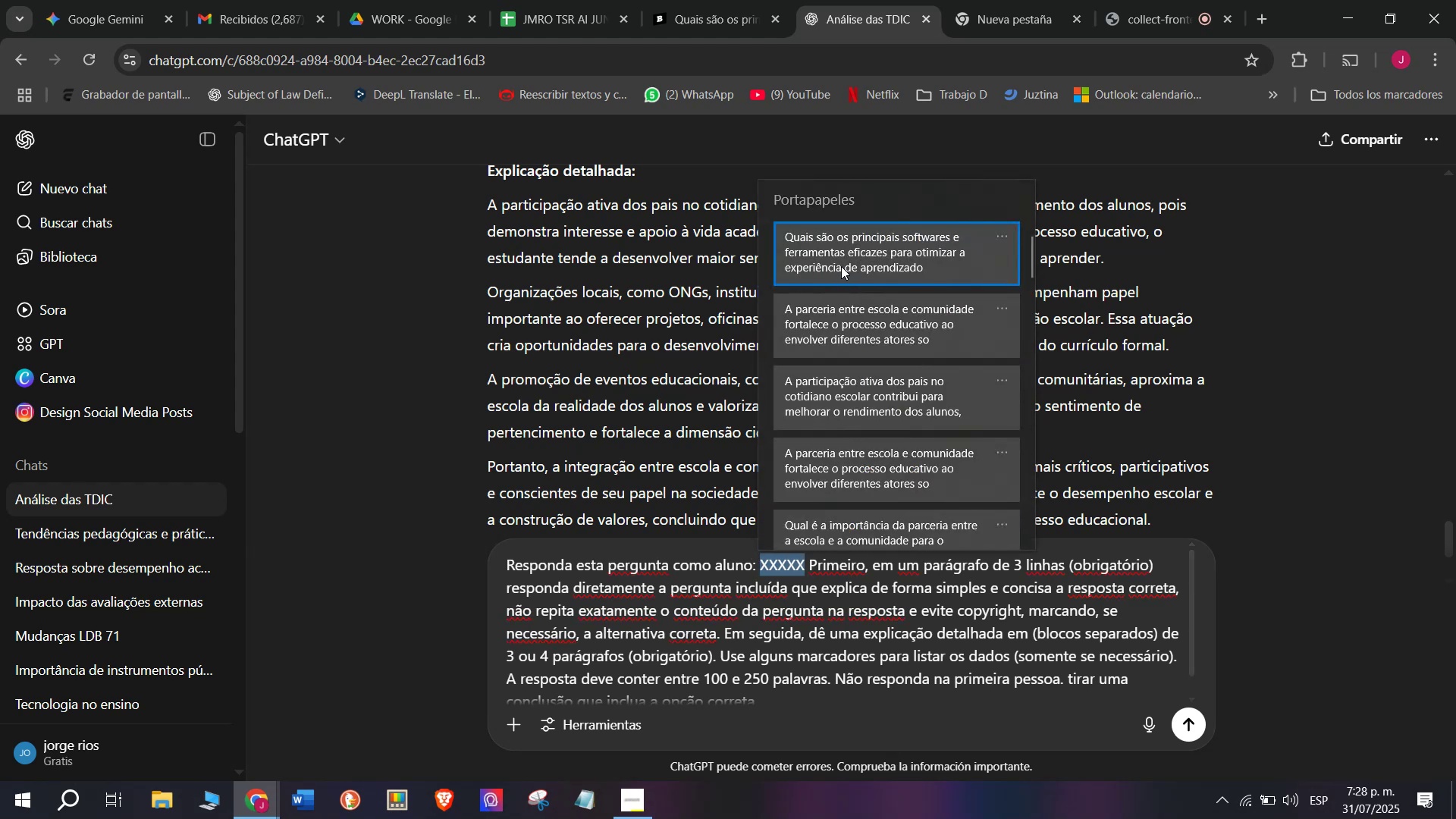 
key(Control+ControlLeft)
 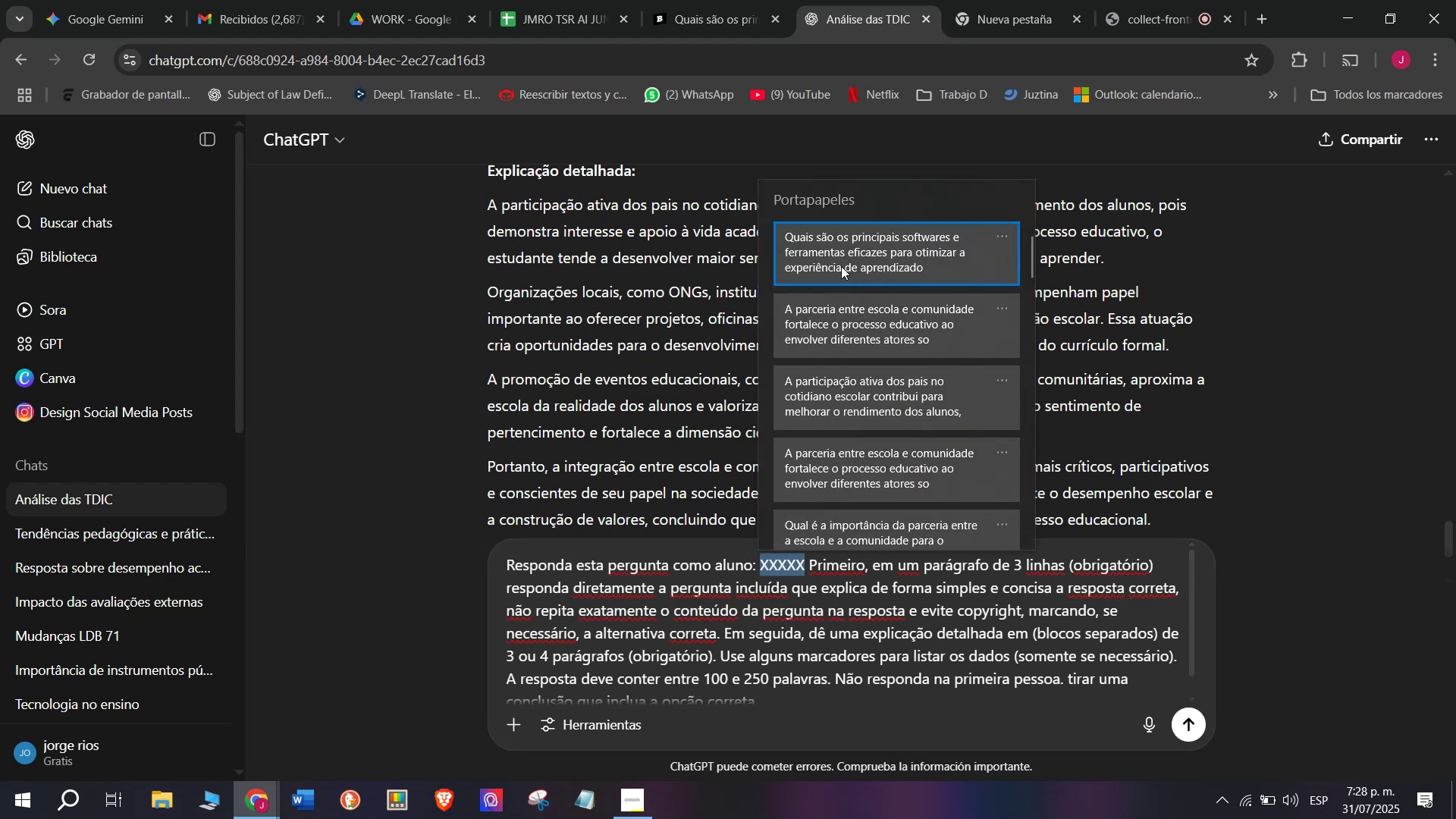 
key(Control+V)
 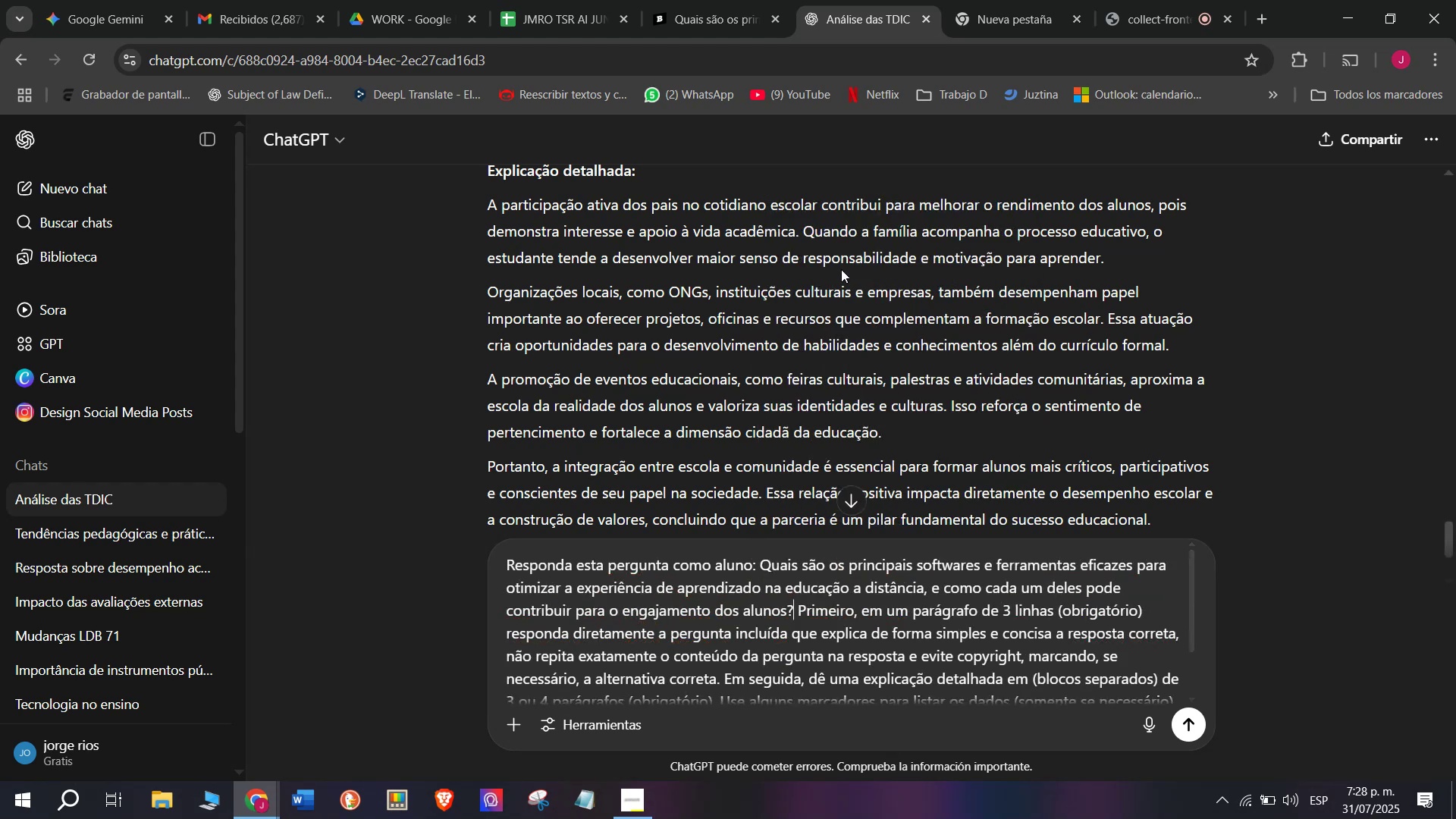 
key(Enter)
 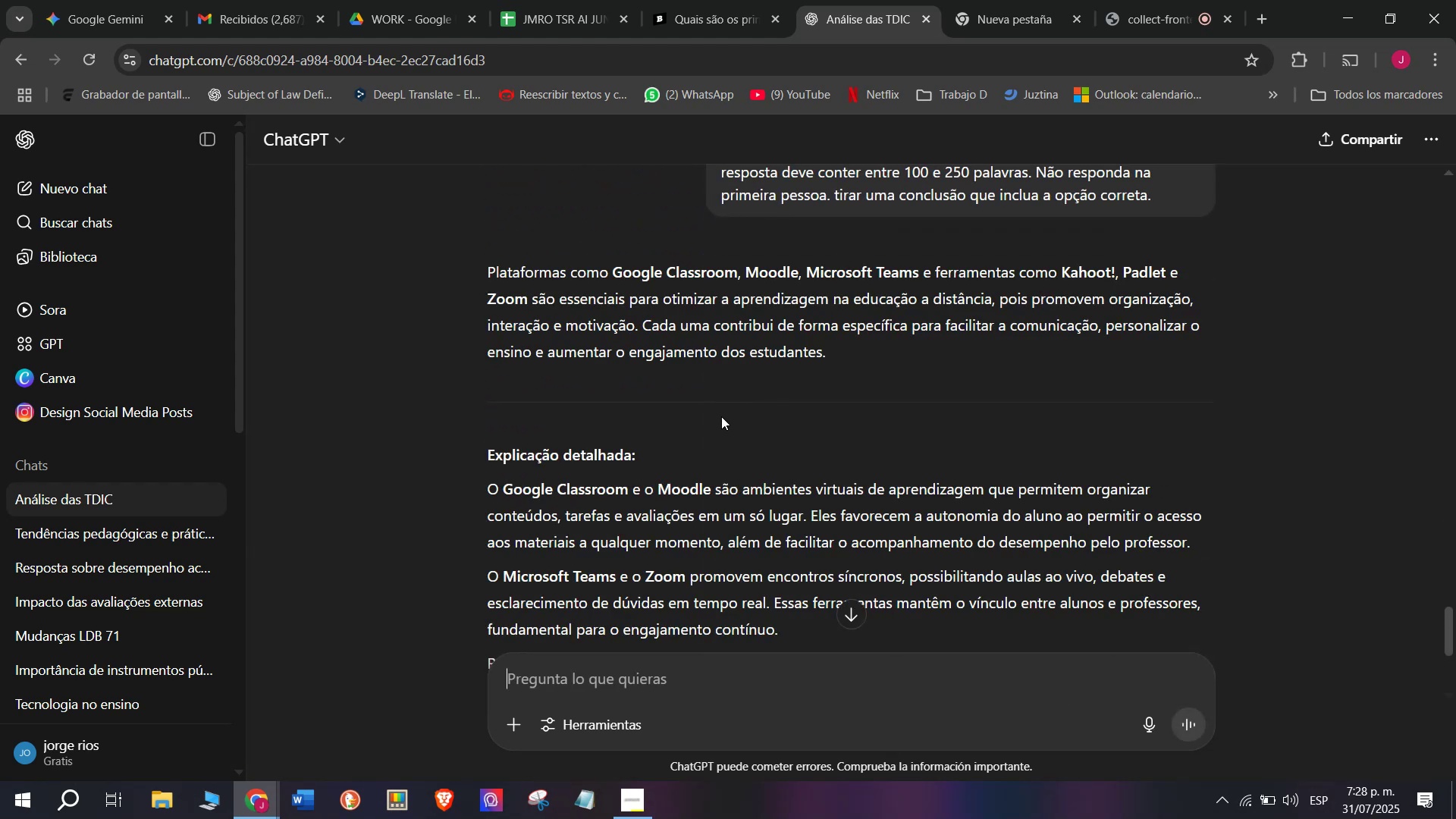 
wait(11.75)
 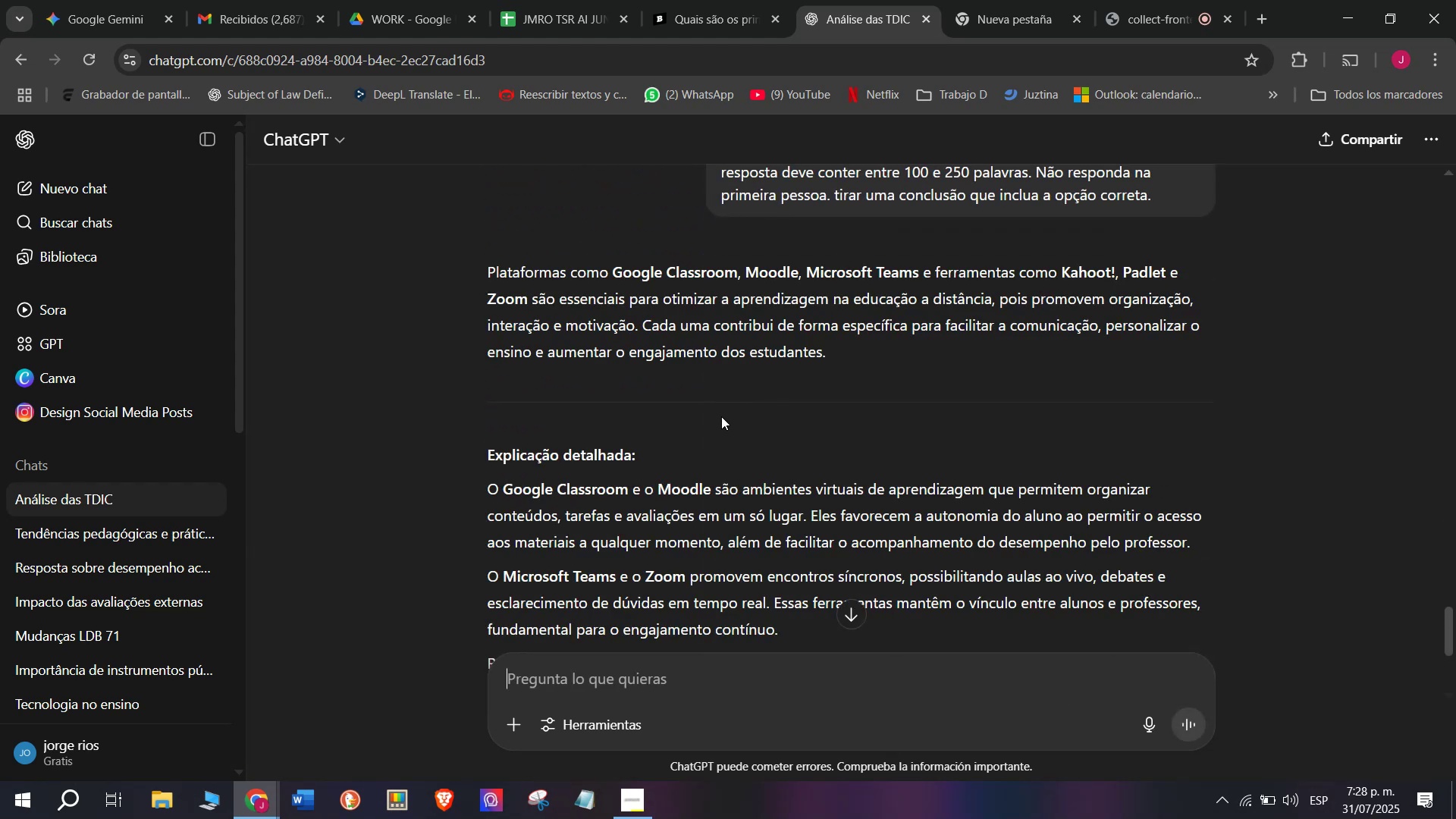 
left_click_drag(start_coordinate=[642, 328], to_coordinate=[488, 265])
 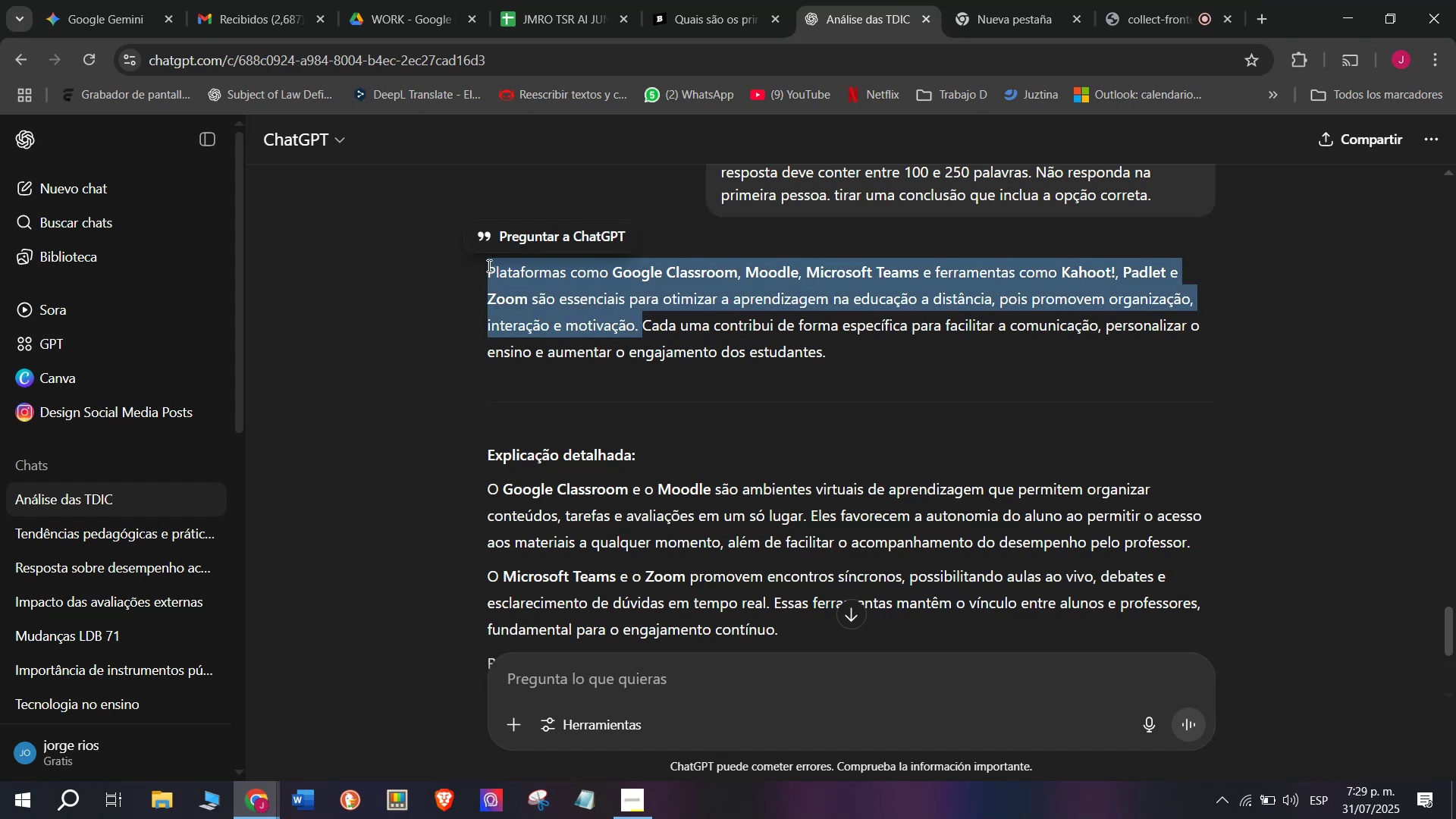 
key(Control+C)
 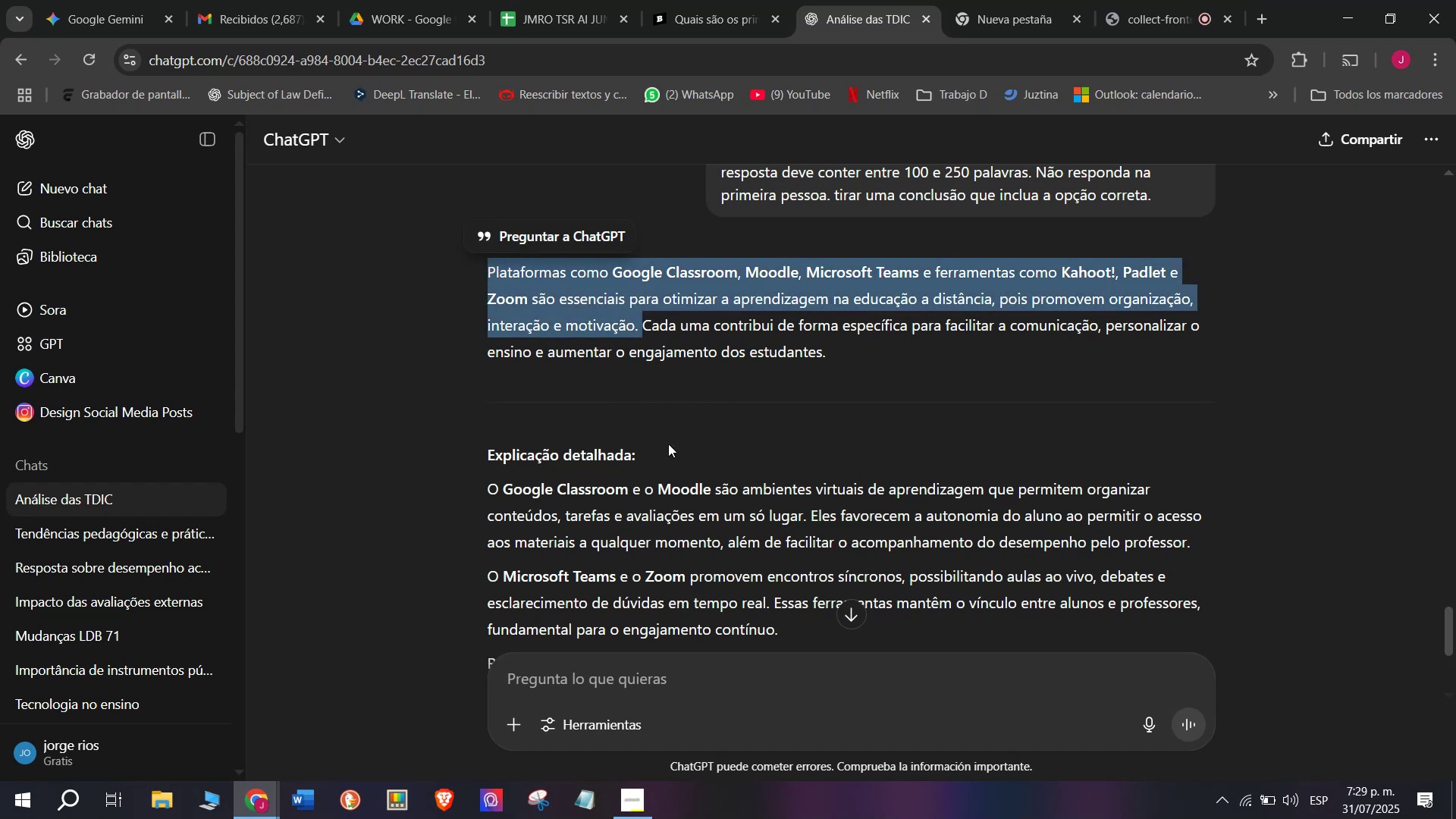 
scroll: coordinate [682, 448], scroll_direction: down, amount: 1.0
 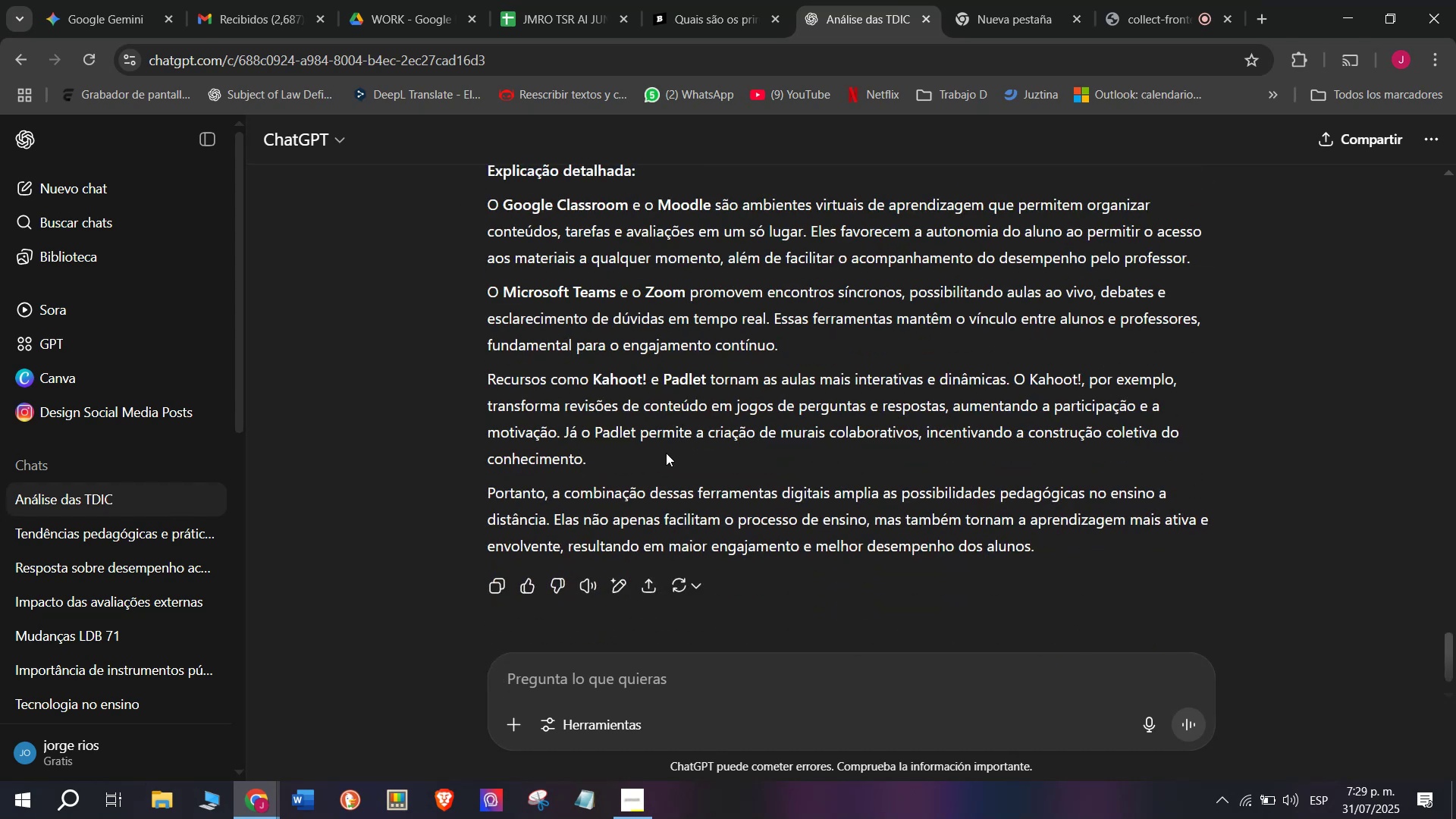 
left_click_drag(start_coordinate=[620, 450], to_coordinate=[485, 213])
 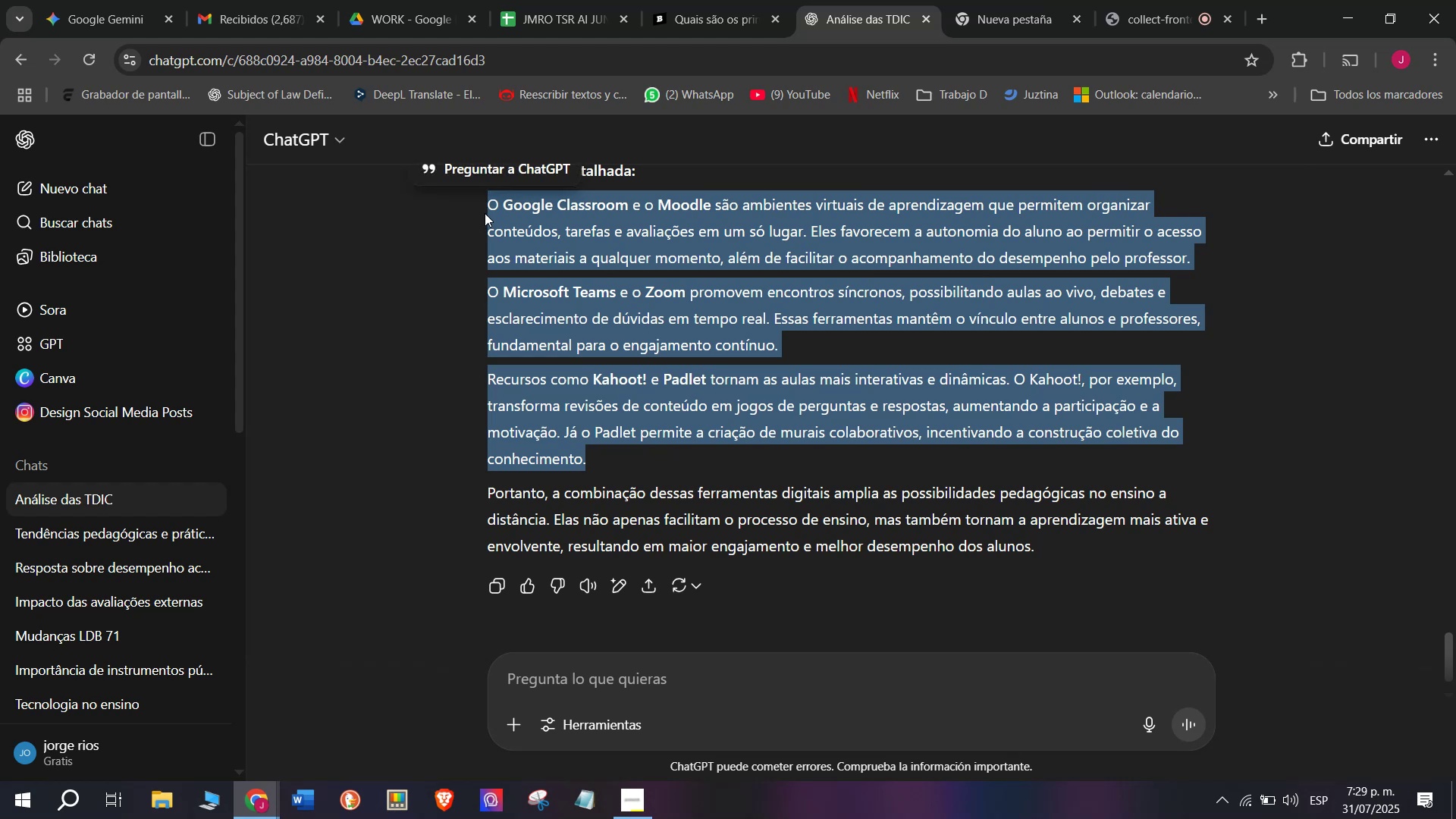 
key(Control+C)
 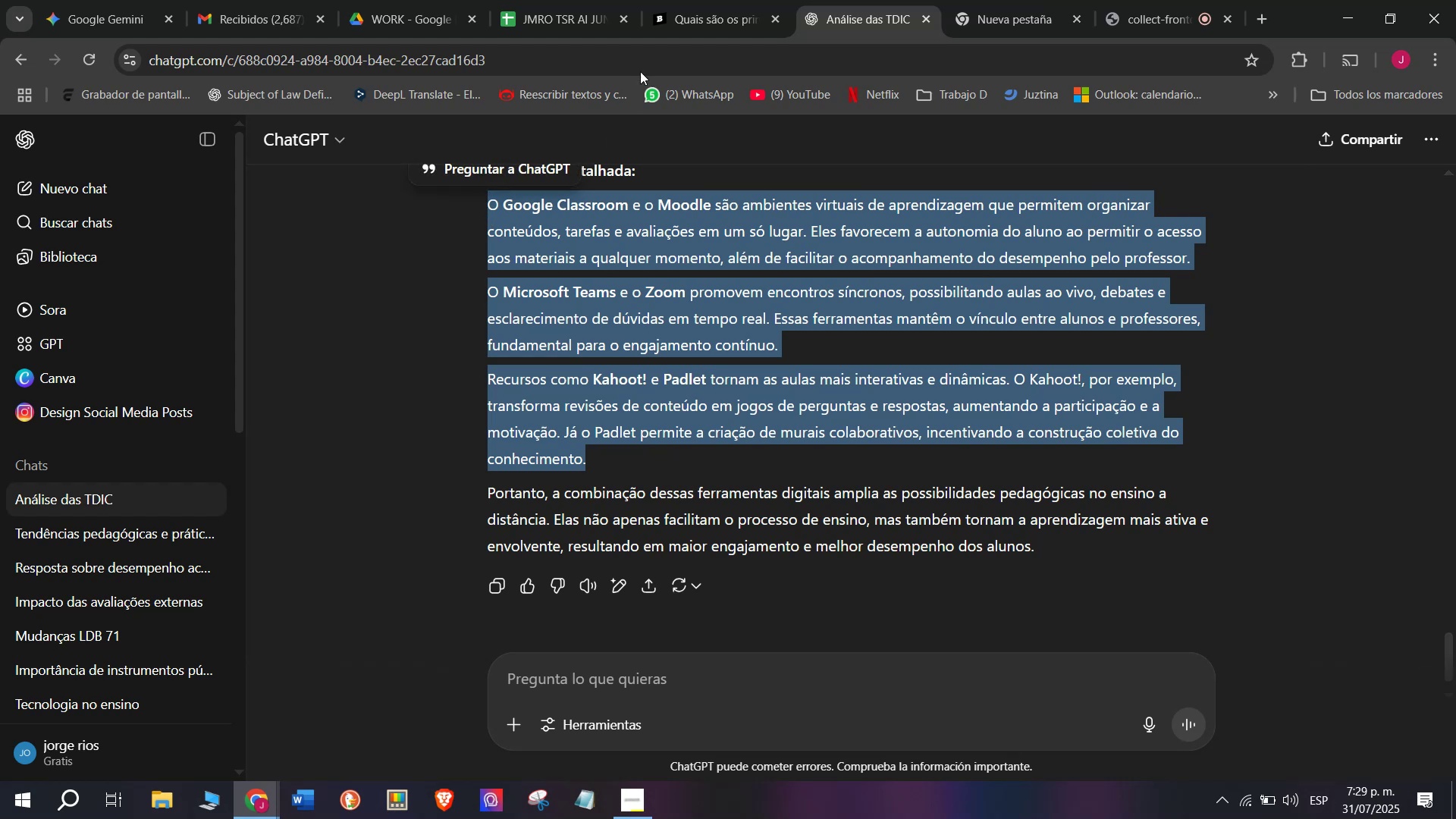 
left_click([695, 0])
 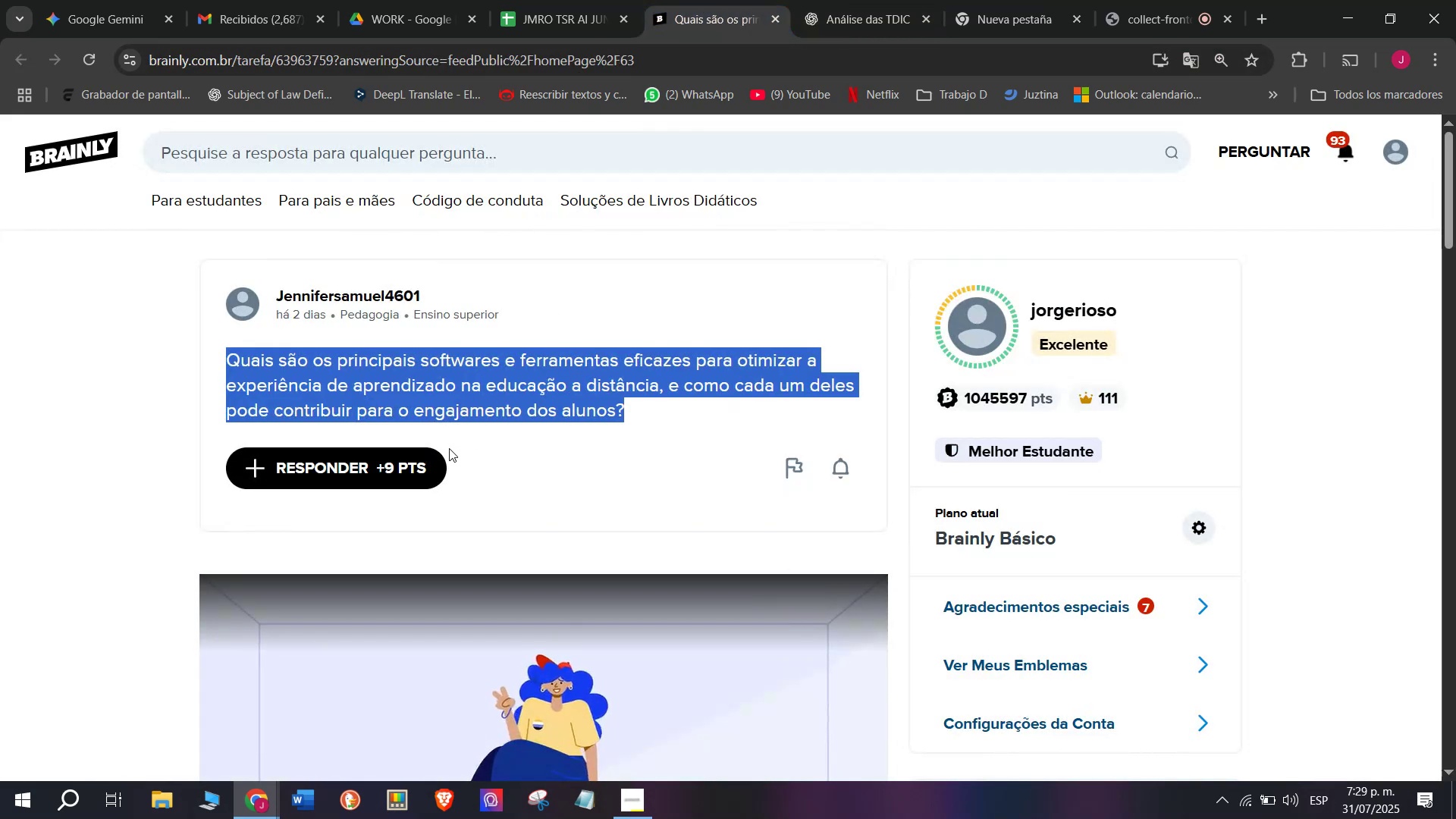 
left_click([409, 467])
 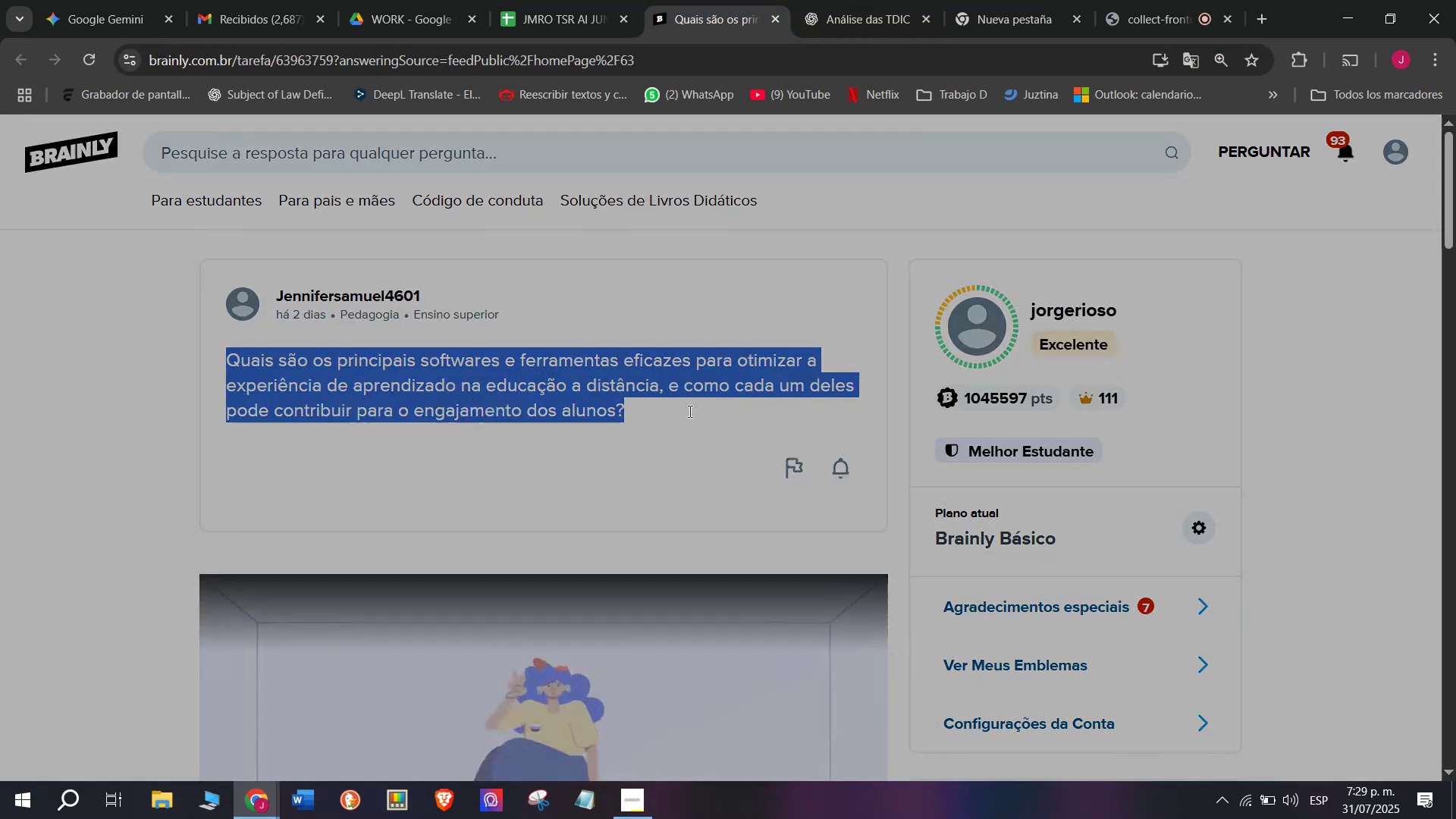 
left_click_drag(start_coordinate=[785, 403], to_coordinate=[516, 239])
 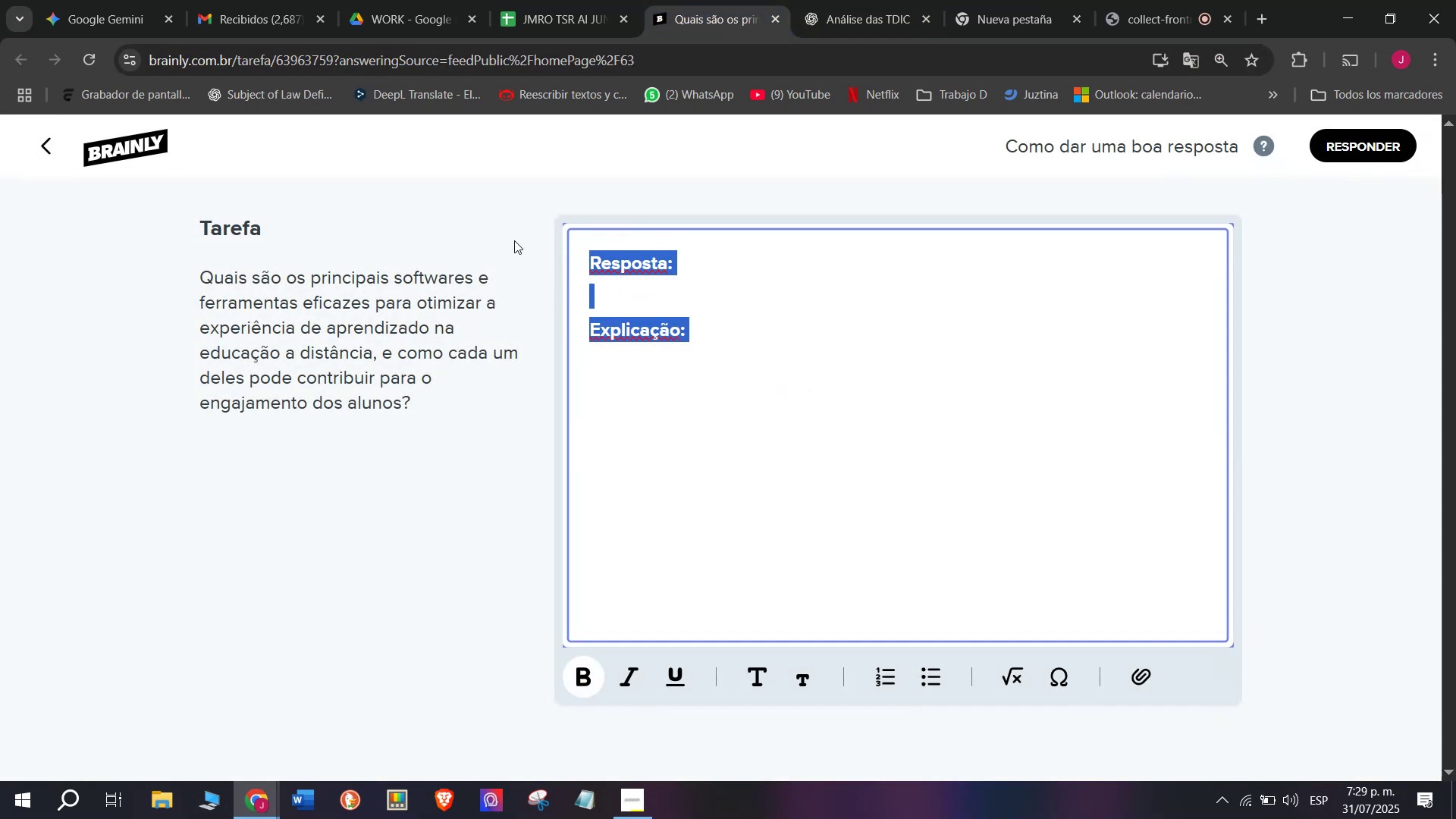 
key(Meta+V)
 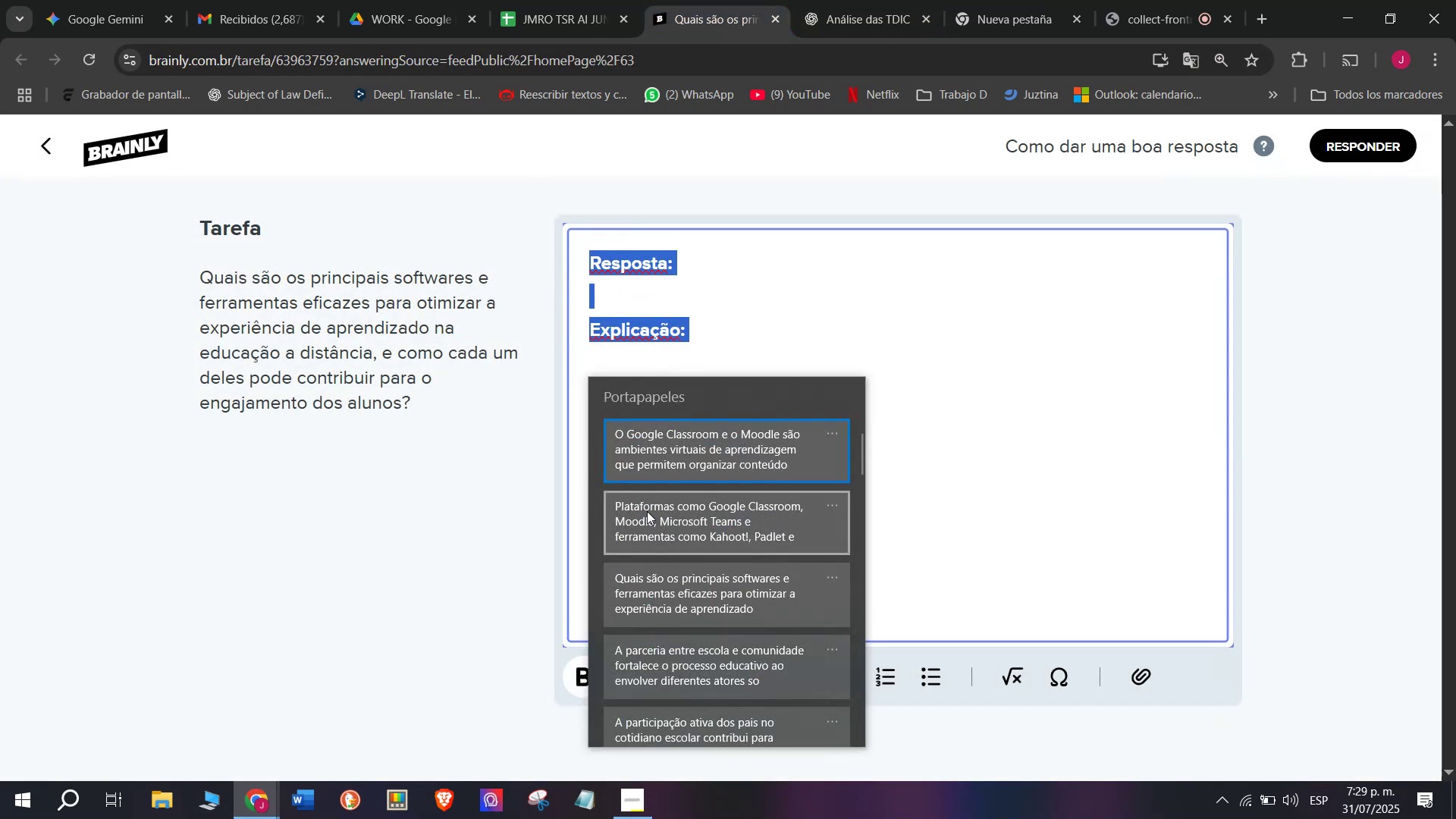 
left_click([648, 516])
 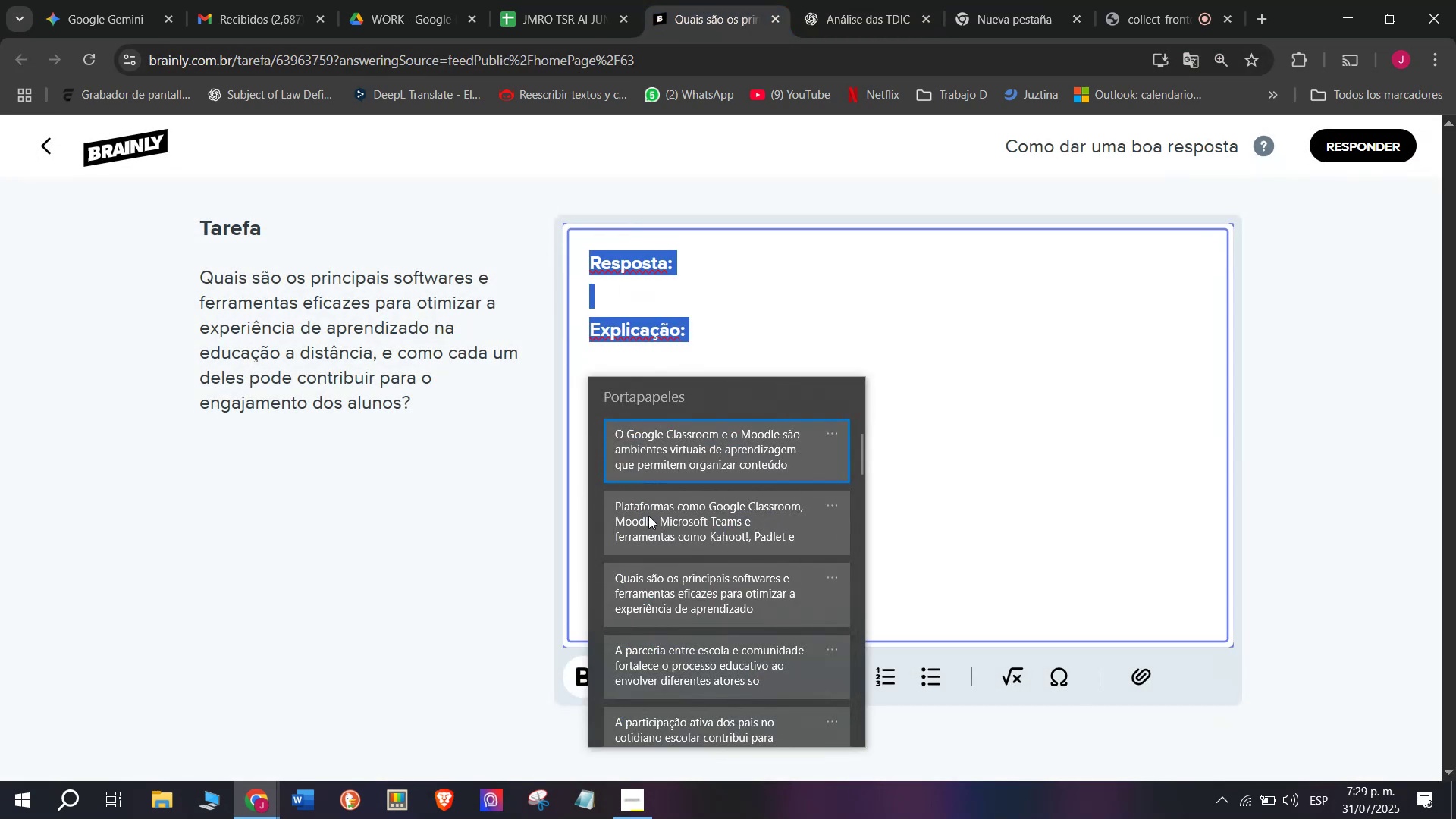 
key(Control+ControlLeft)
 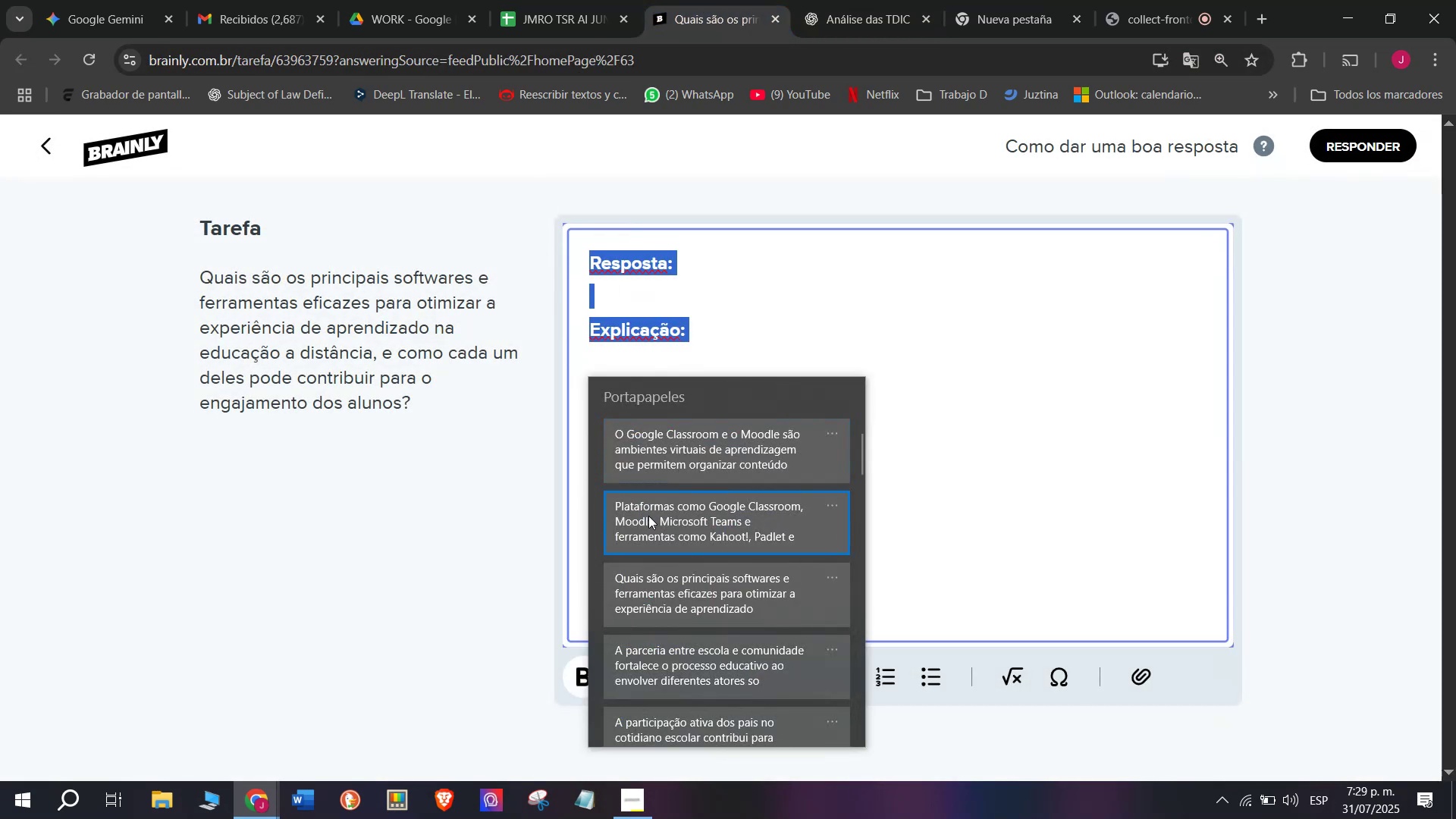 
key(Control+V)
 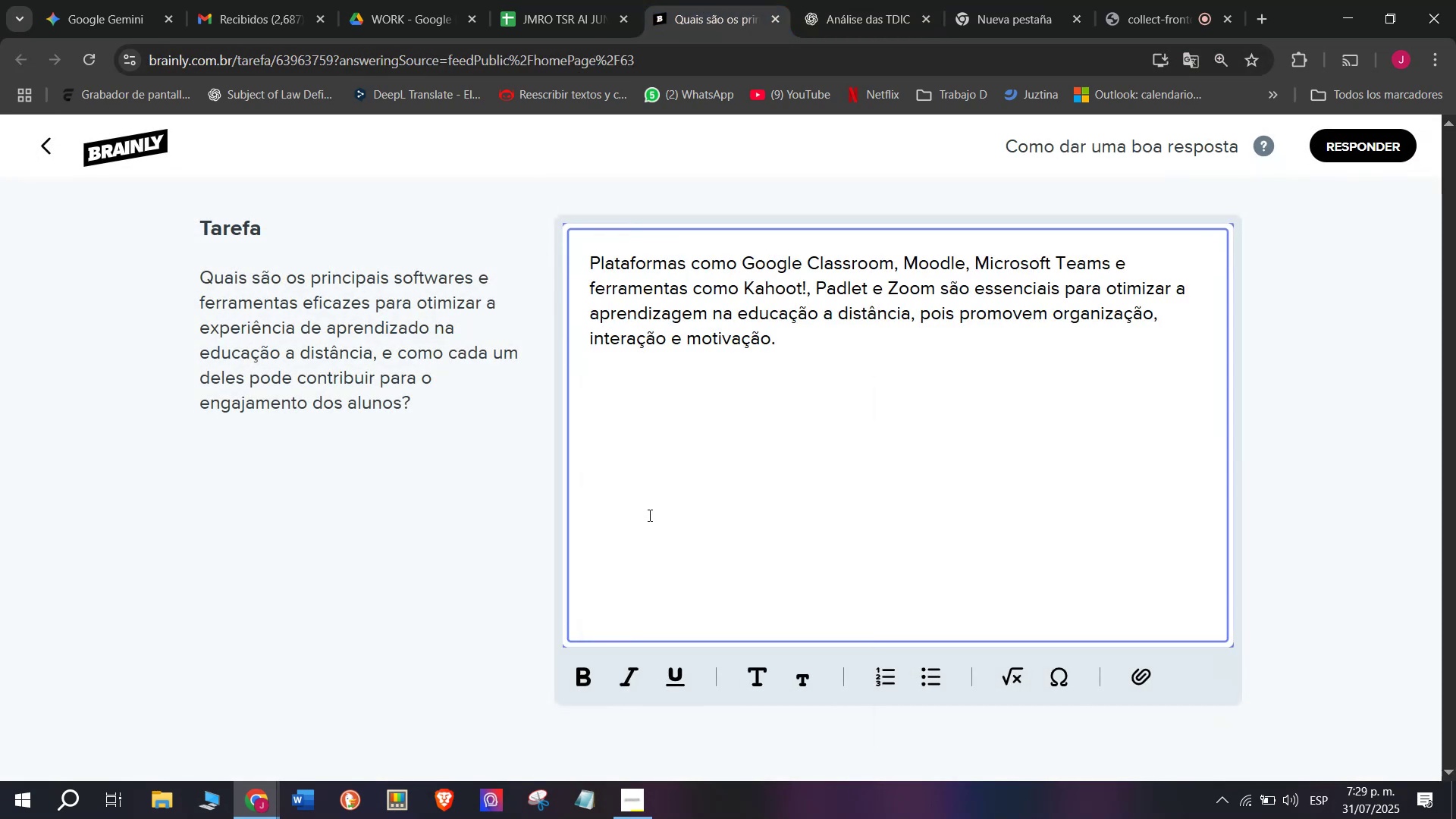 
key(Enter)
 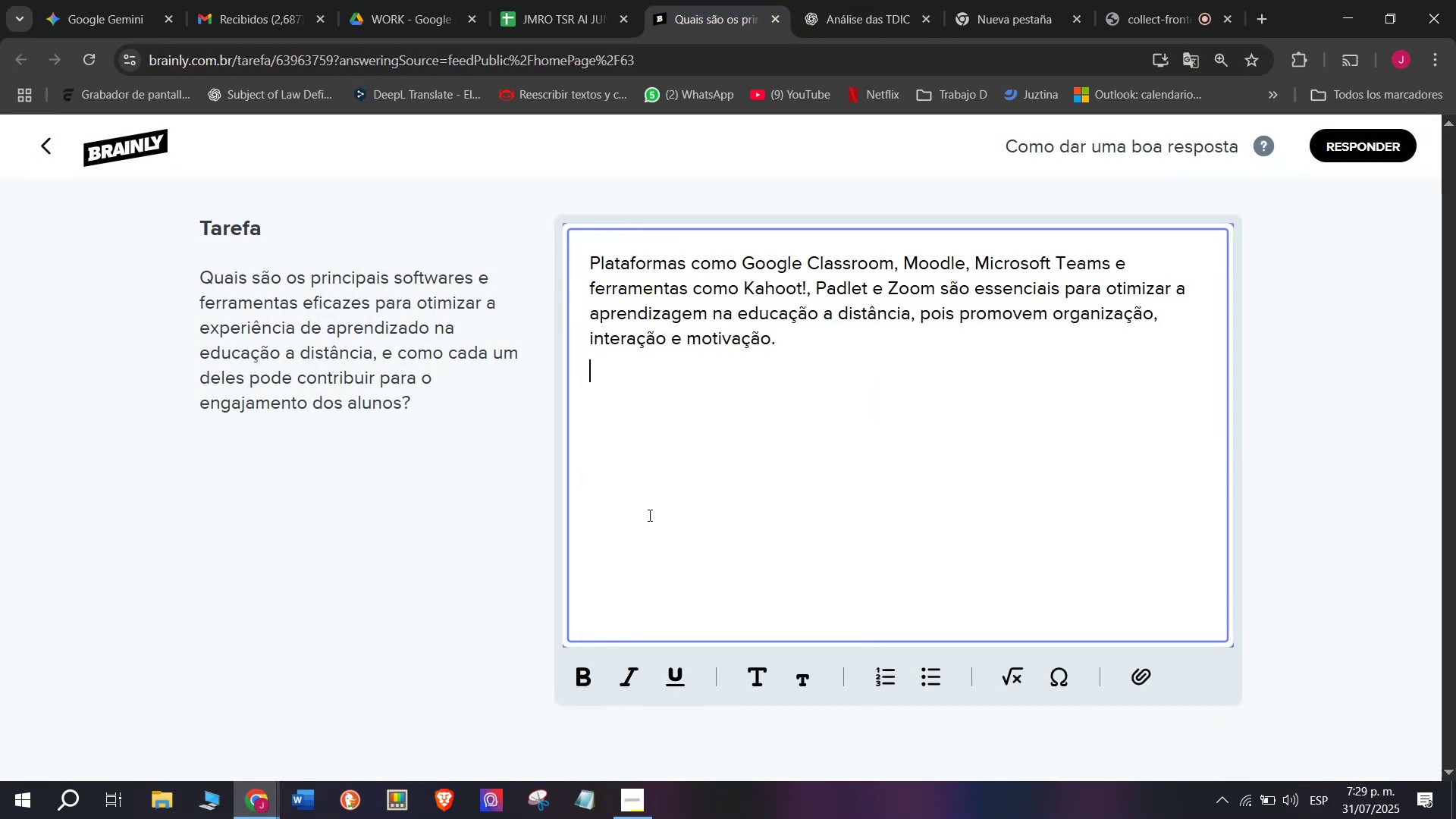 
key(Enter)
 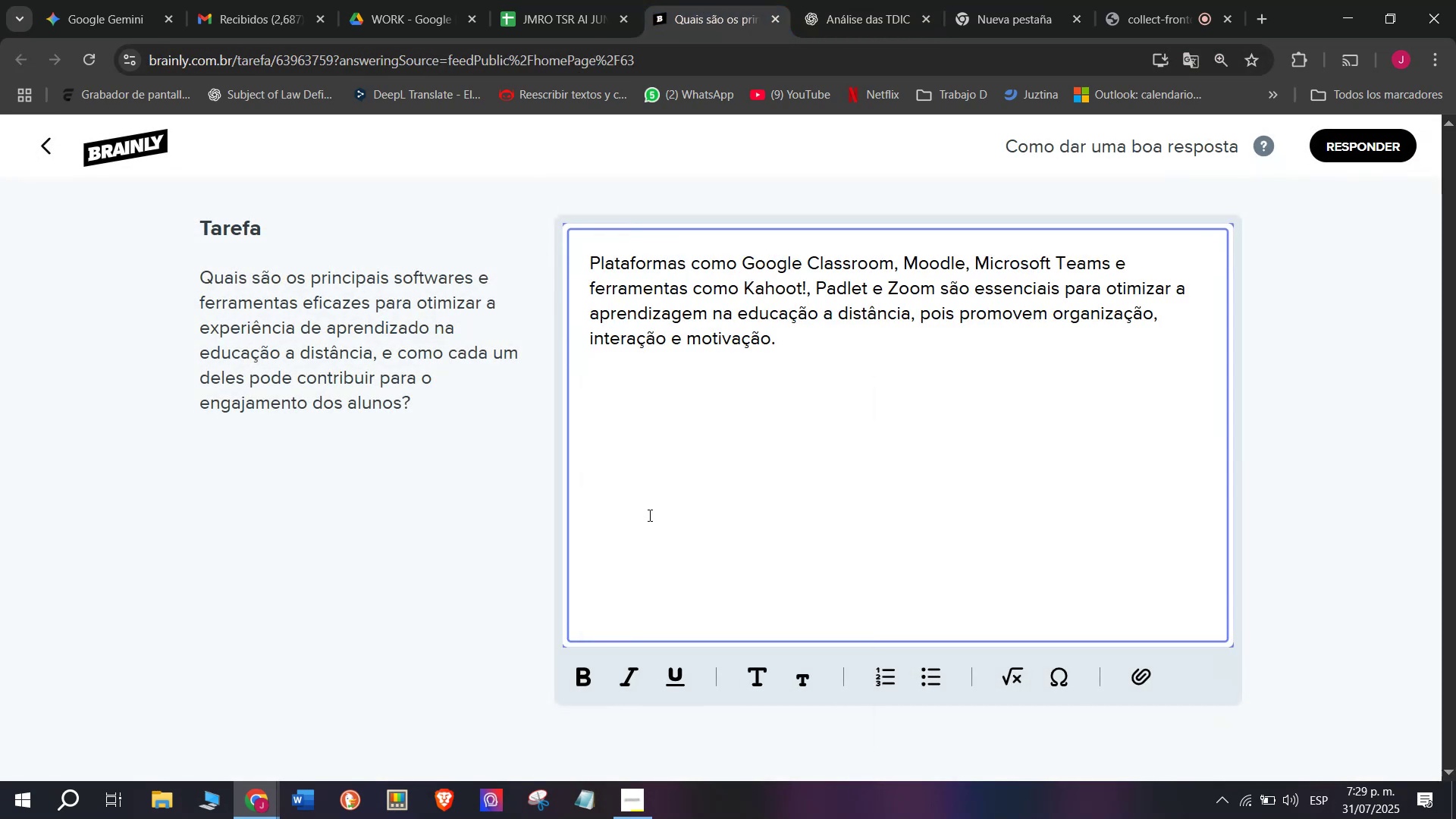 
key(Meta+V)
 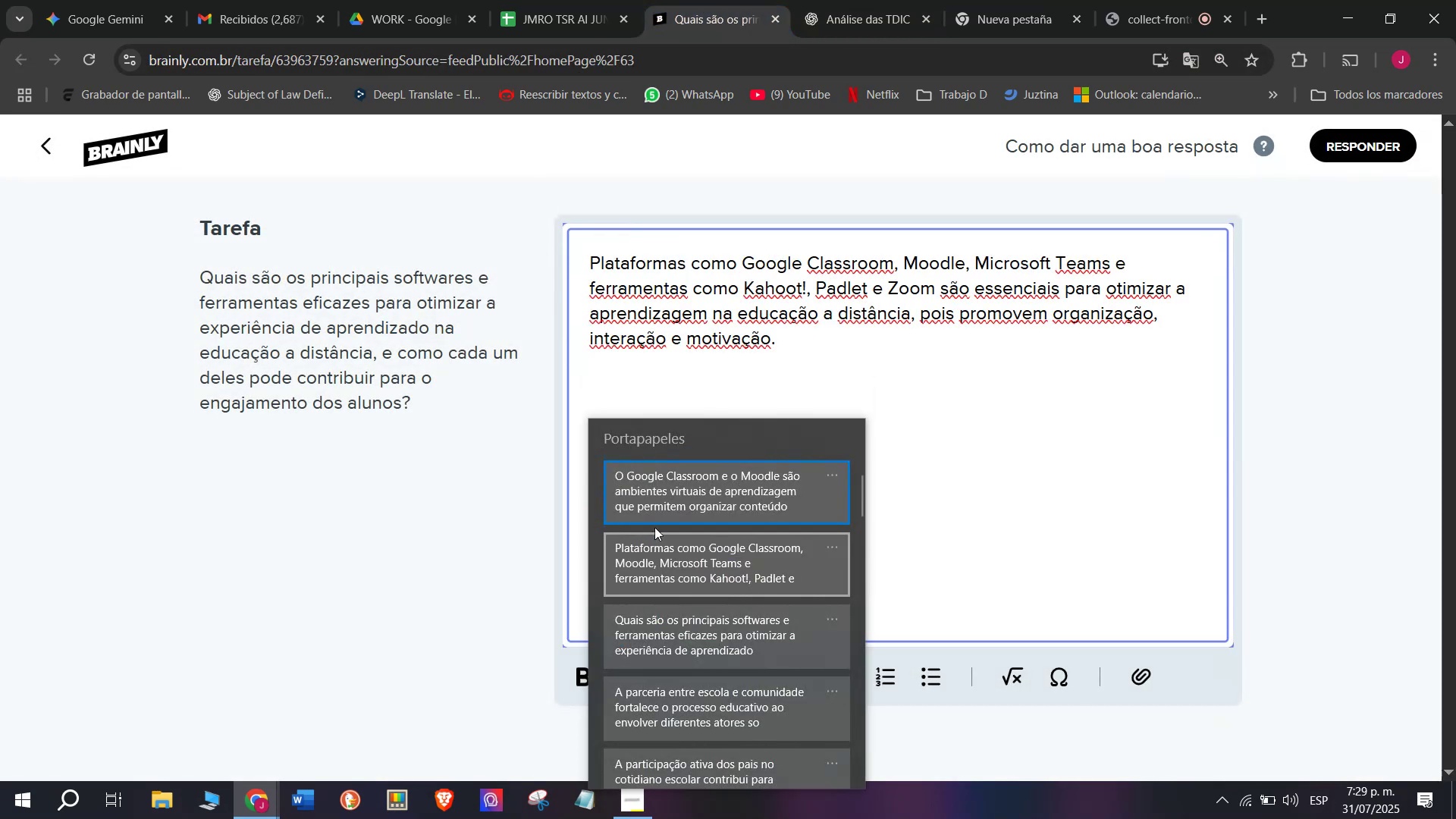 
left_click([659, 500])
 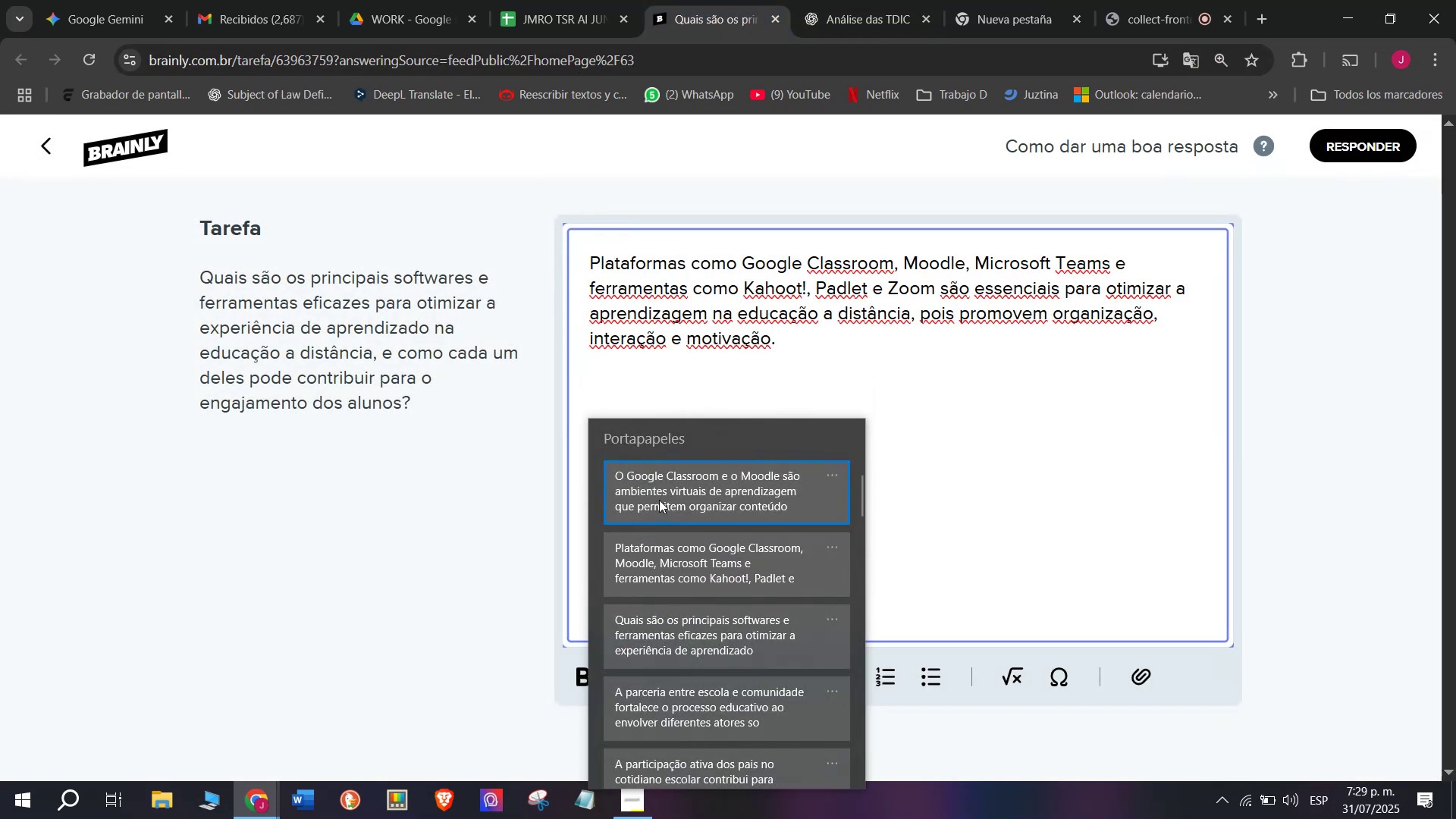 
key(Control+ControlLeft)
 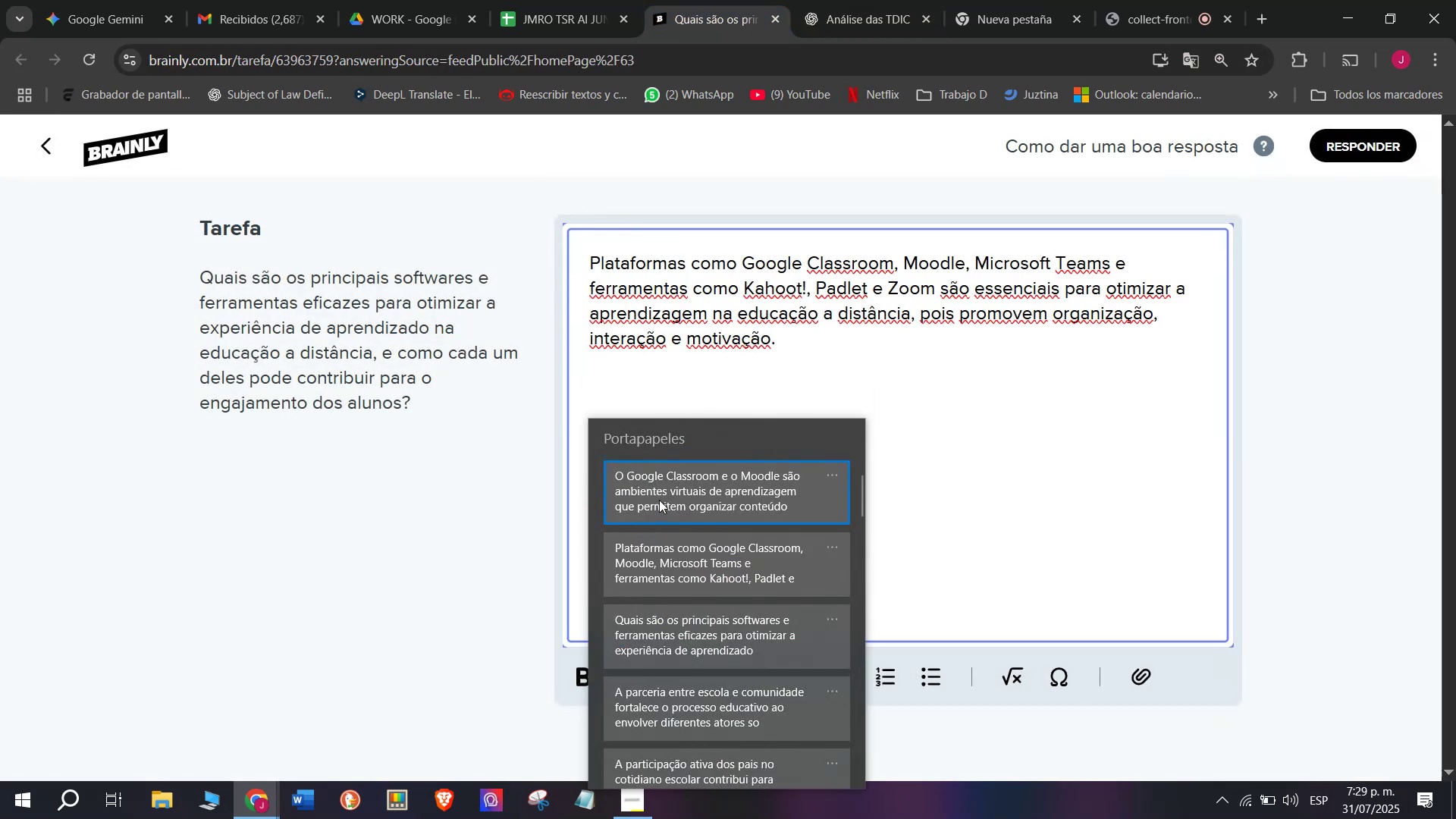 
key(Control+V)
 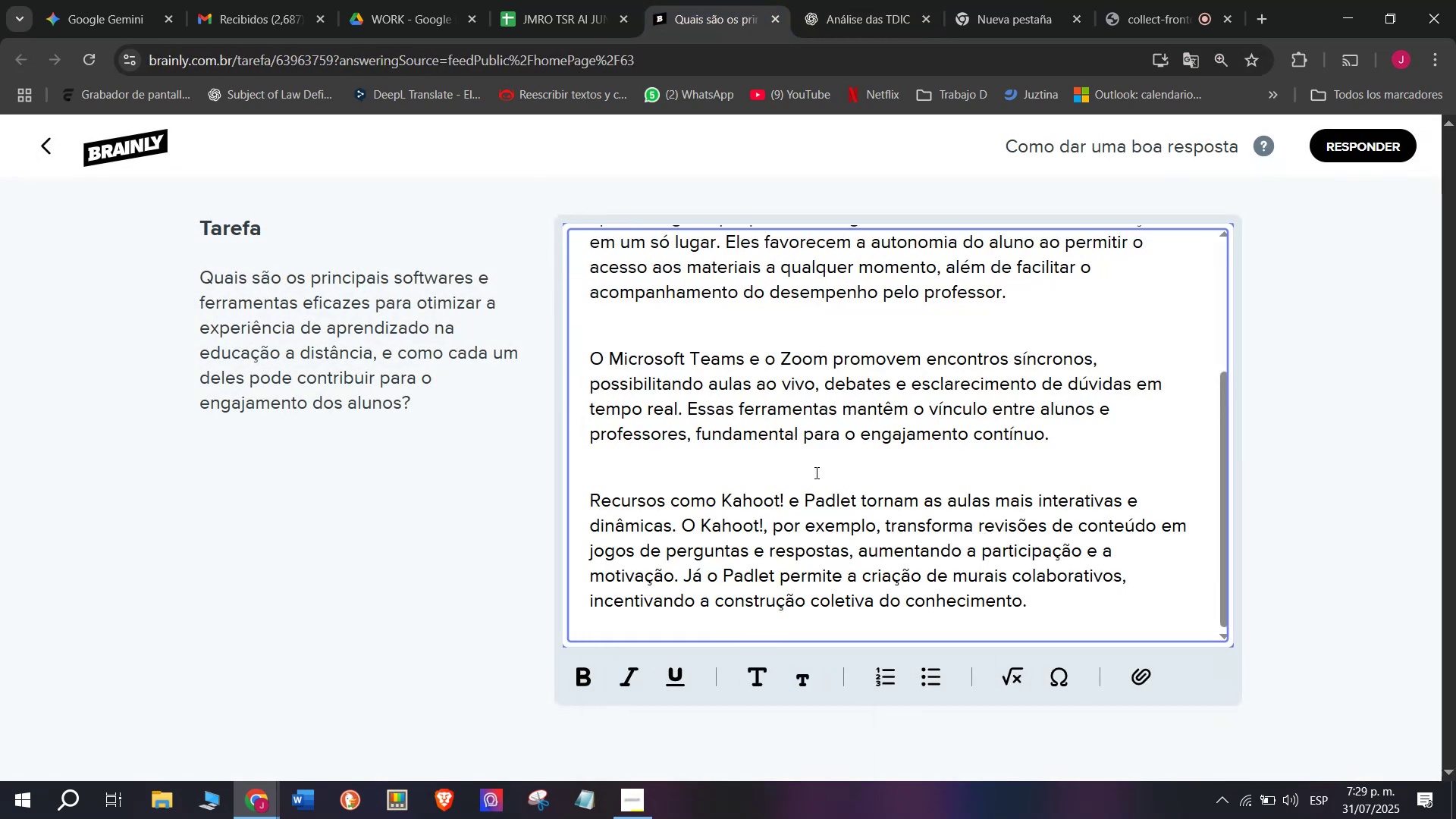 
scroll: coordinate [885, 438], scroll_direction: down, amount: 4.0
 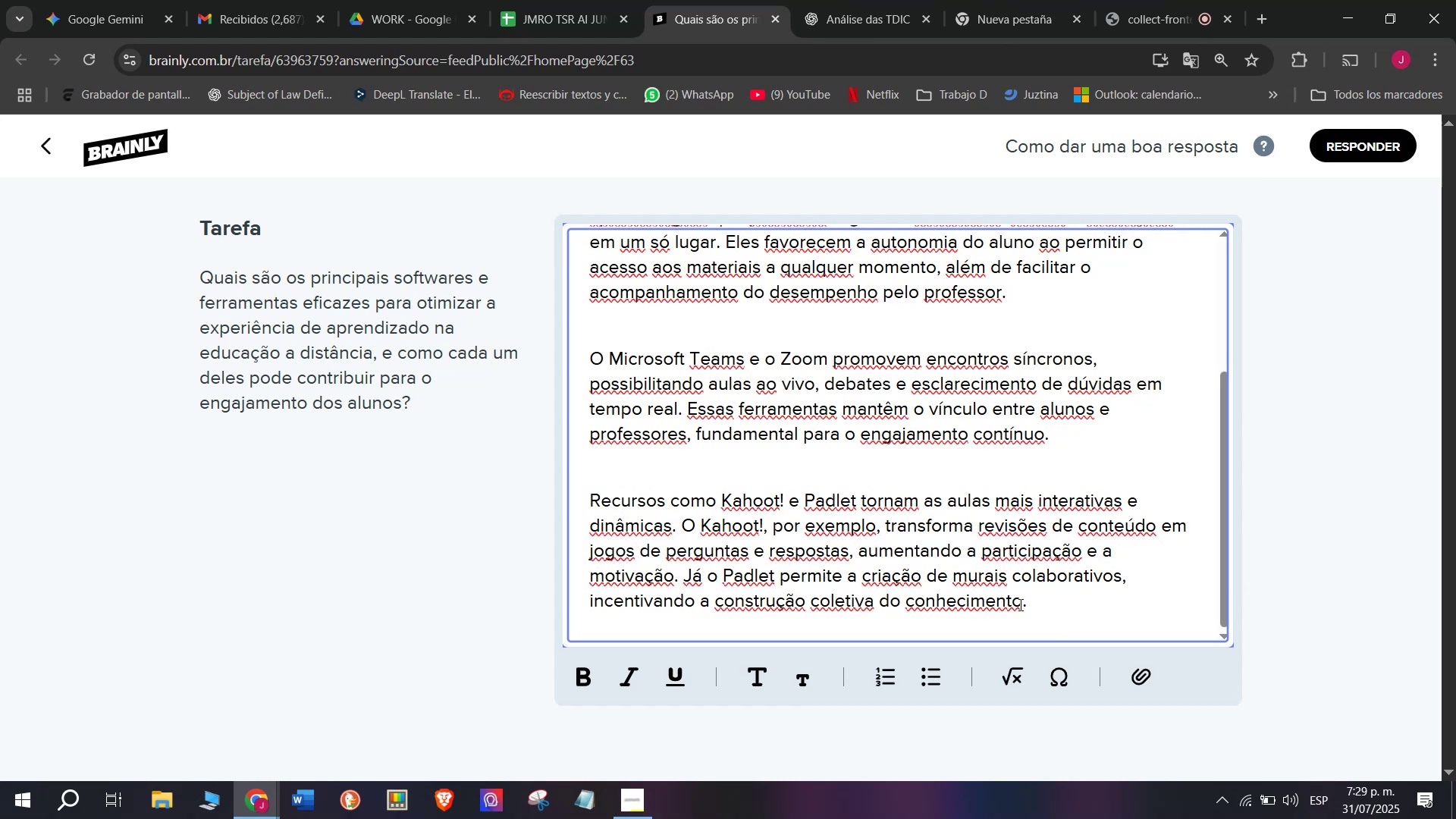 
left_click_drag(start_coordinate=[1047, 601], to_coordinate=[492, 195])
 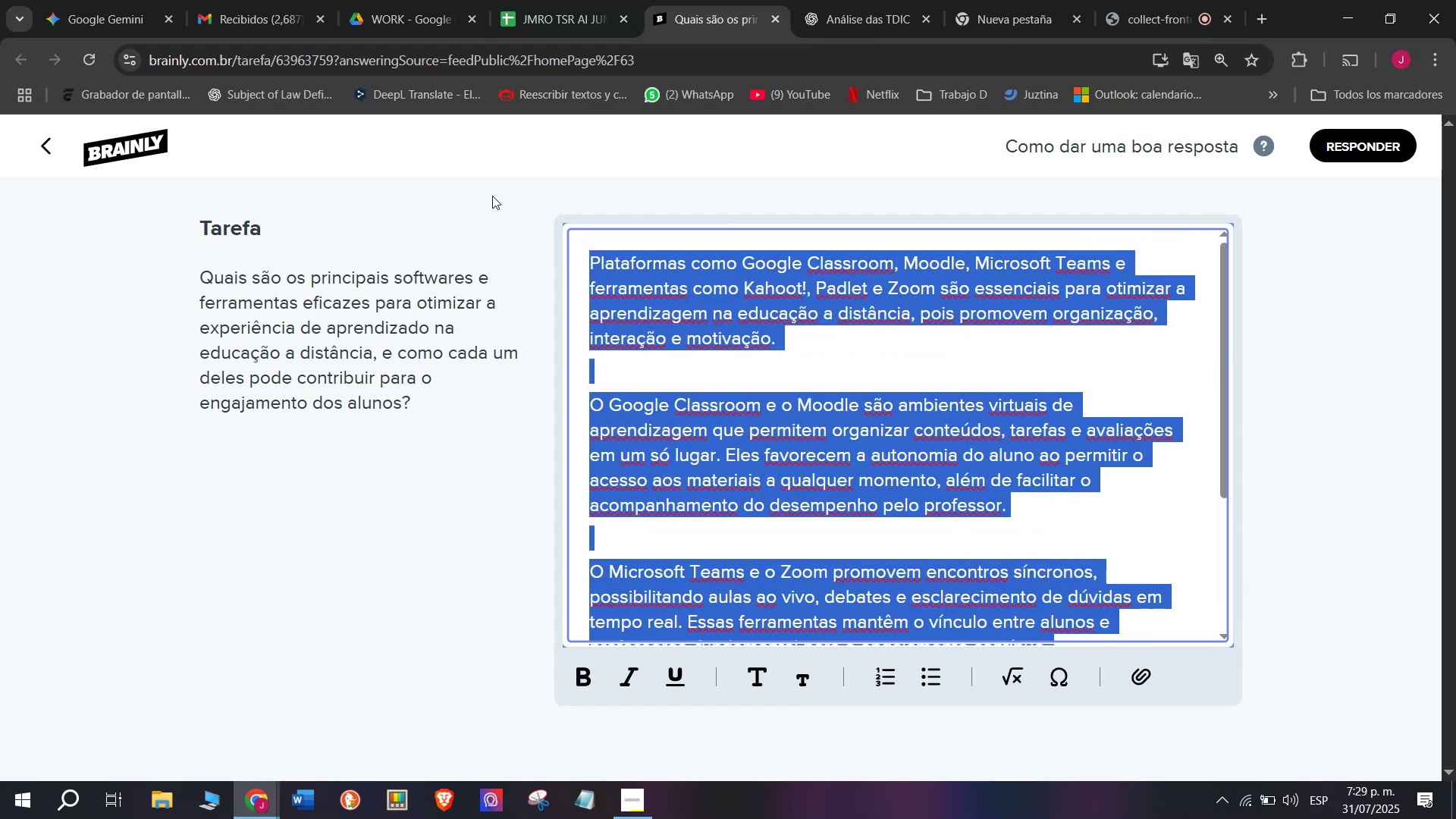 
key(Control+C)
 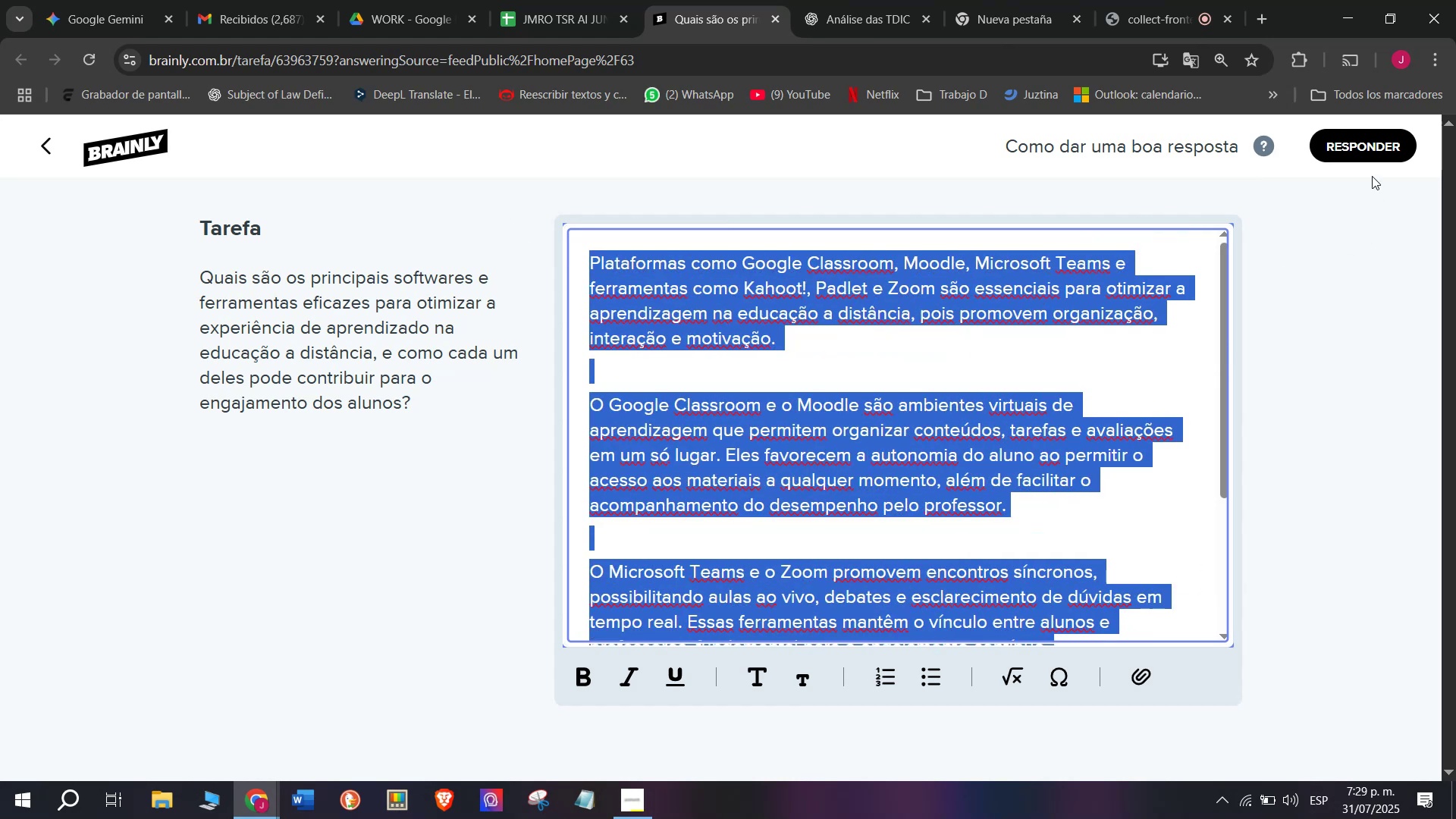 
left_click([1357, 149])
 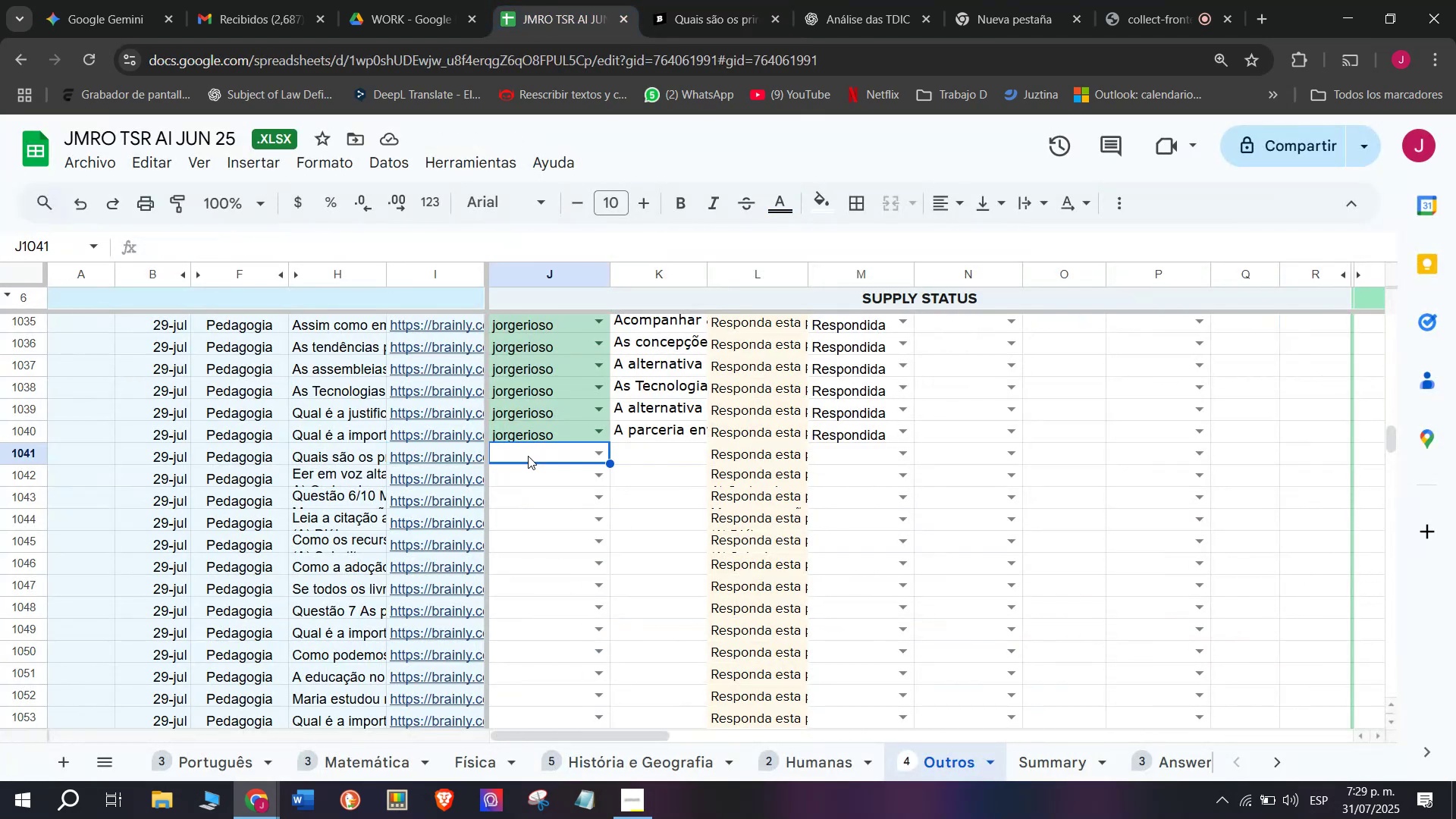 
key(J)
 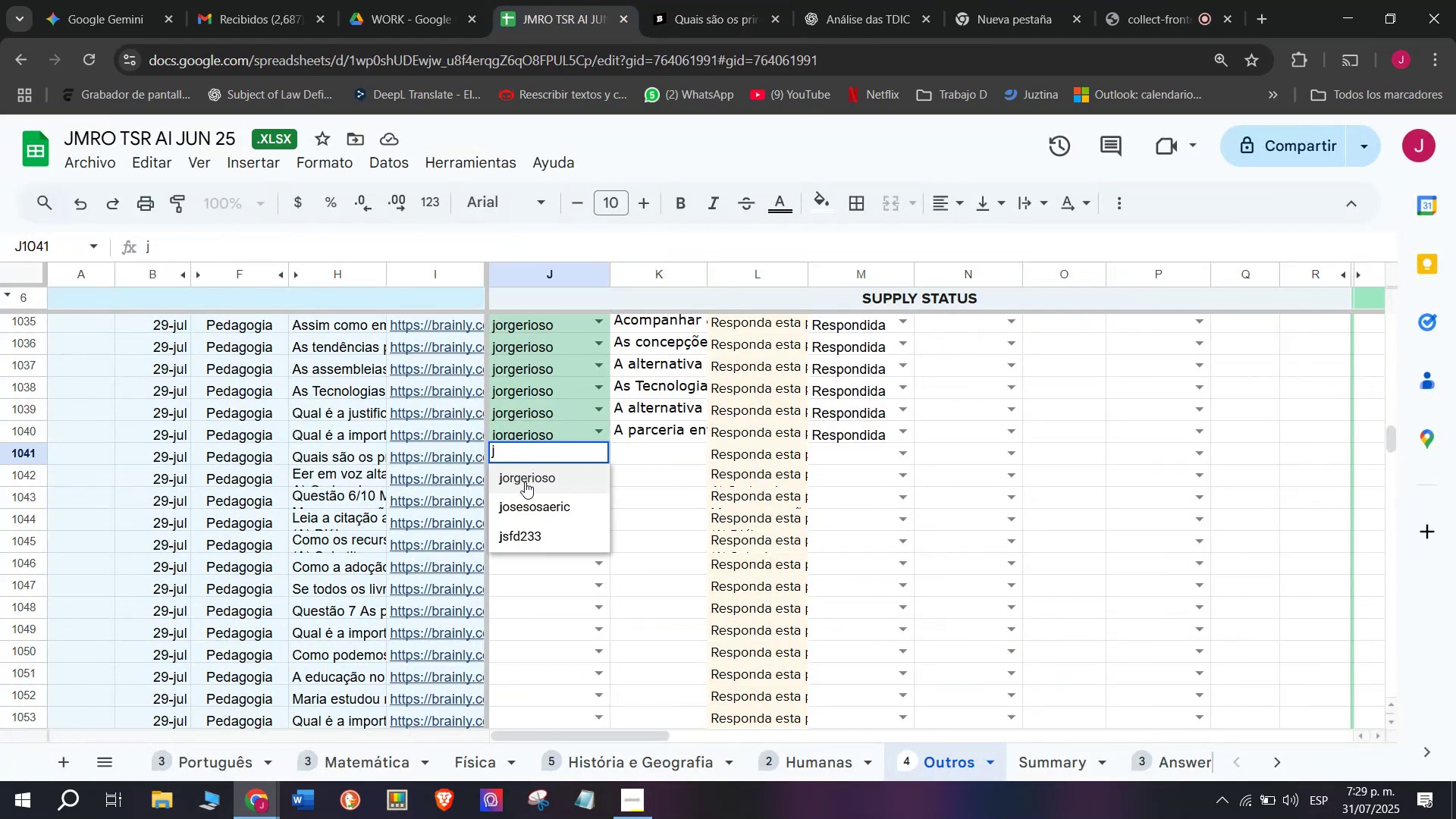 
left_click([525, 487])
 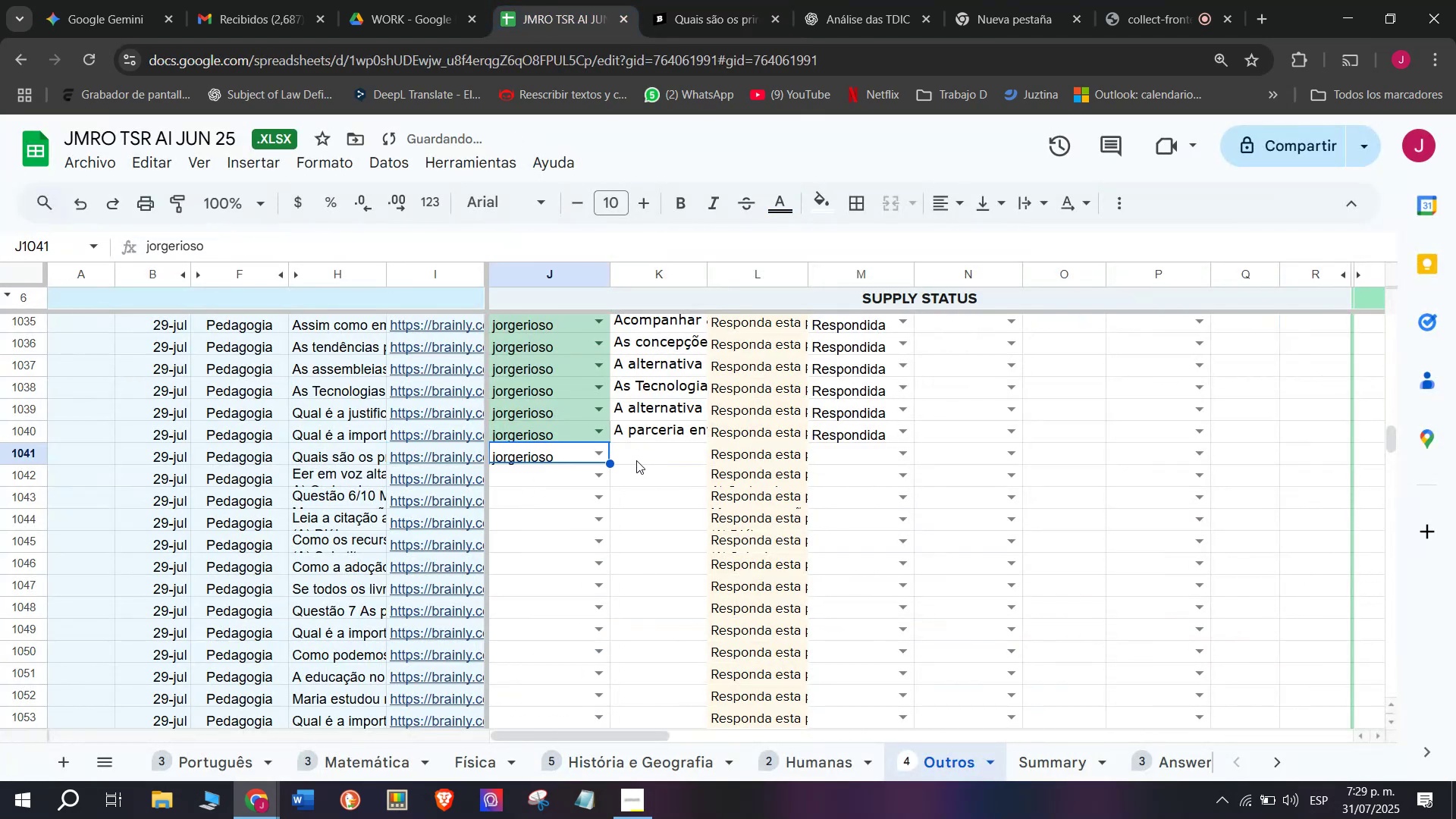 
double_click([638, 460])
 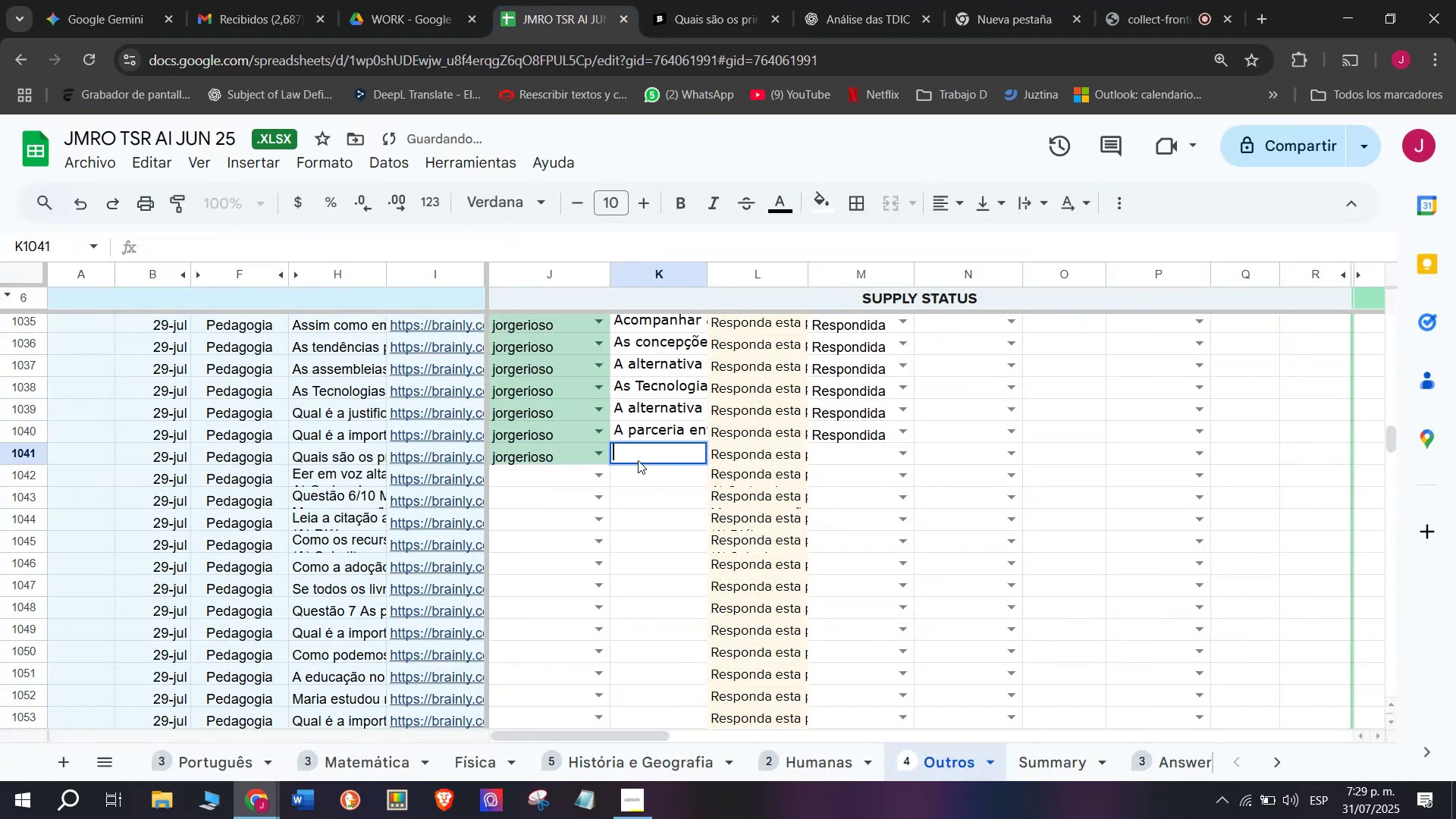 
key(Control+V)
 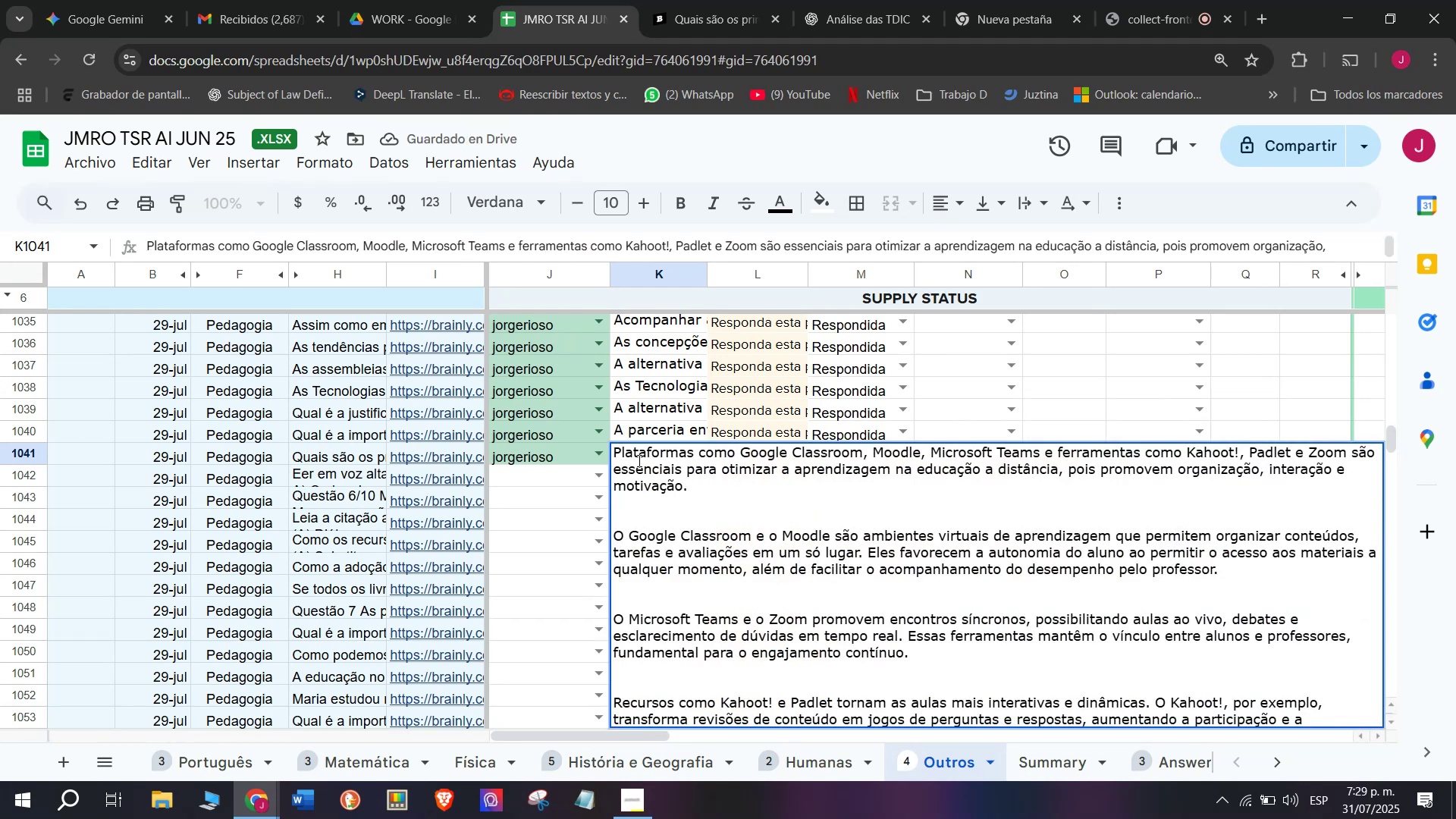 
key(Enter)
 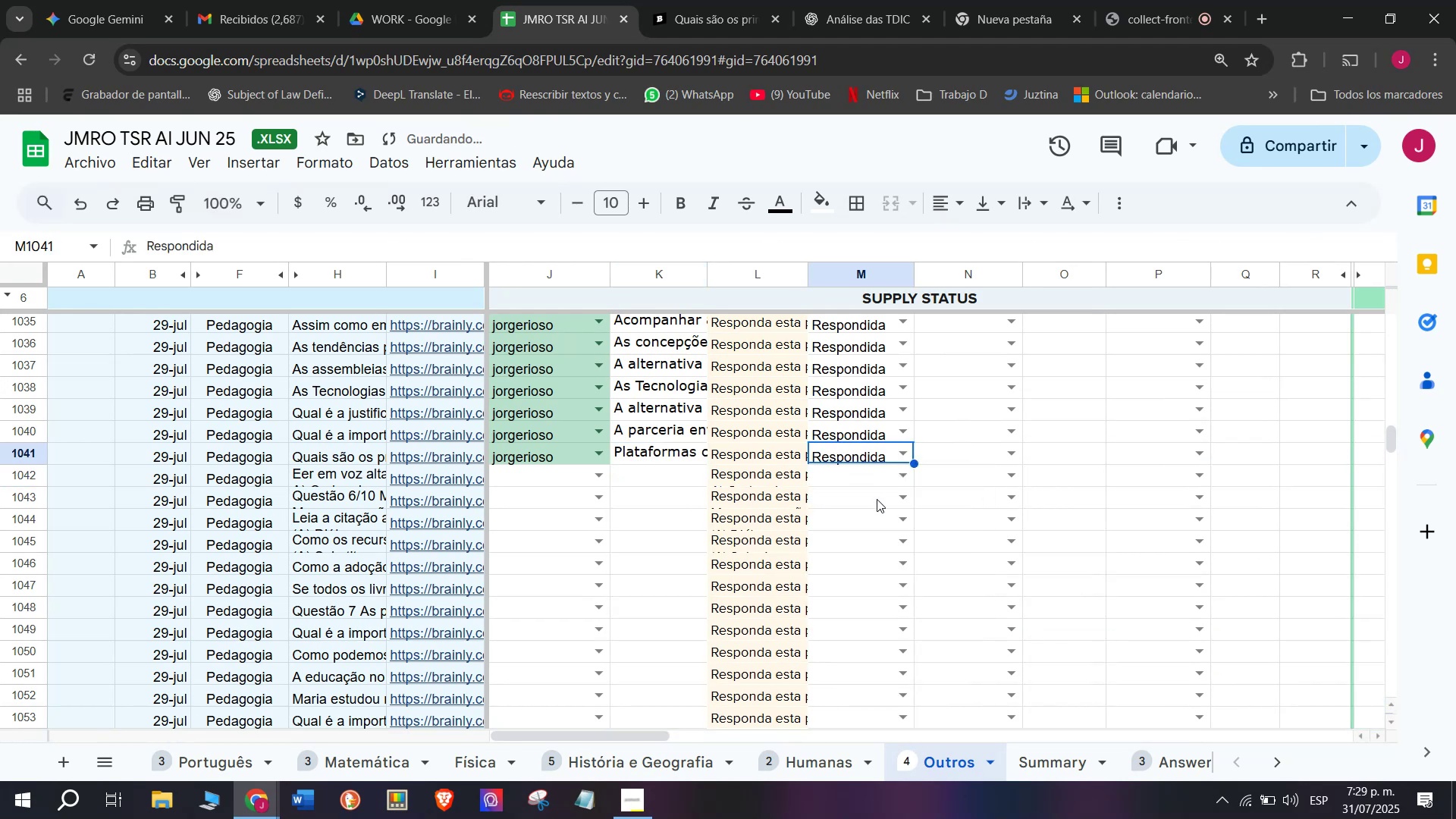 
left_click([704, 0])
 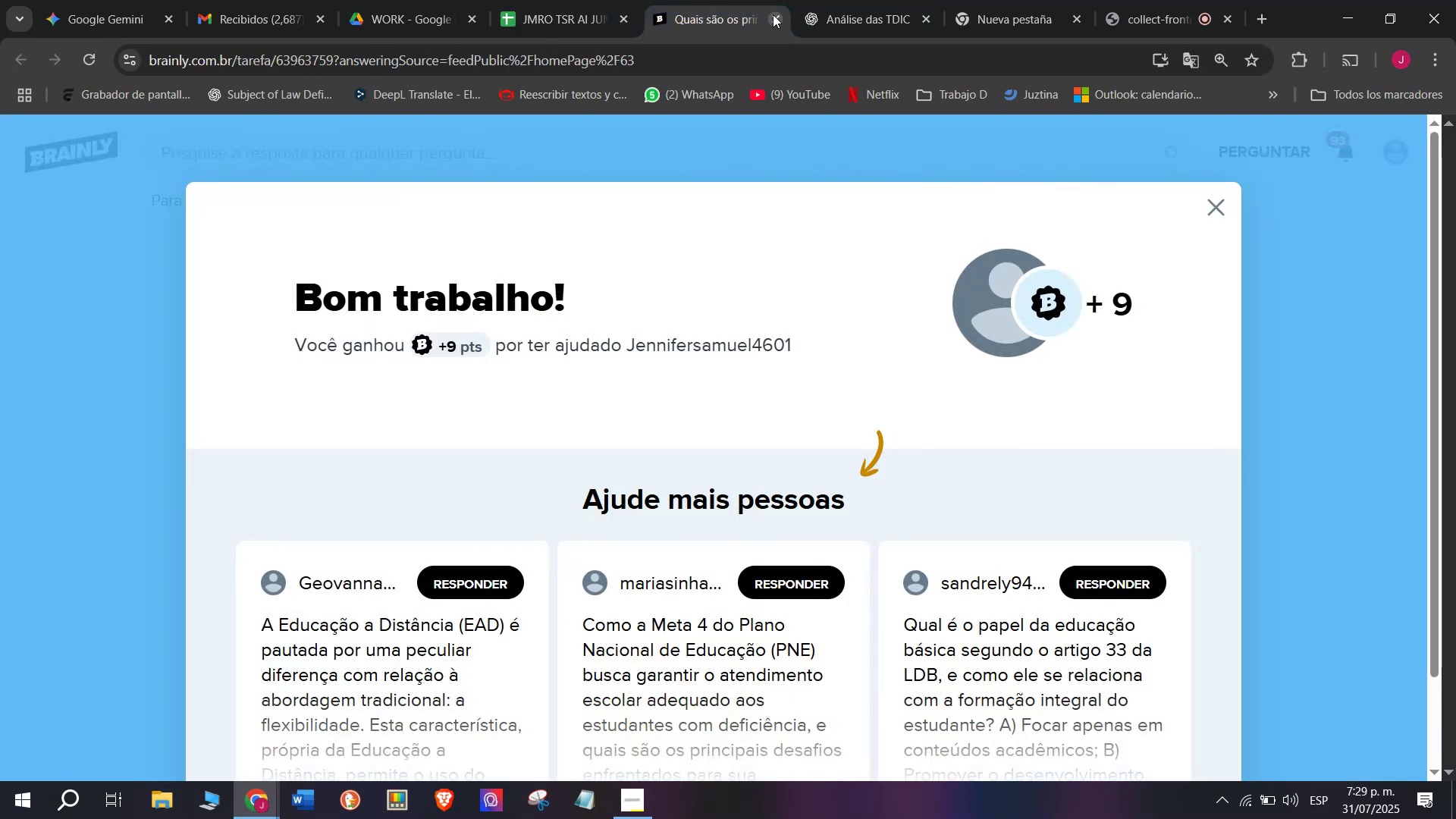 
double_click([563, 0])
 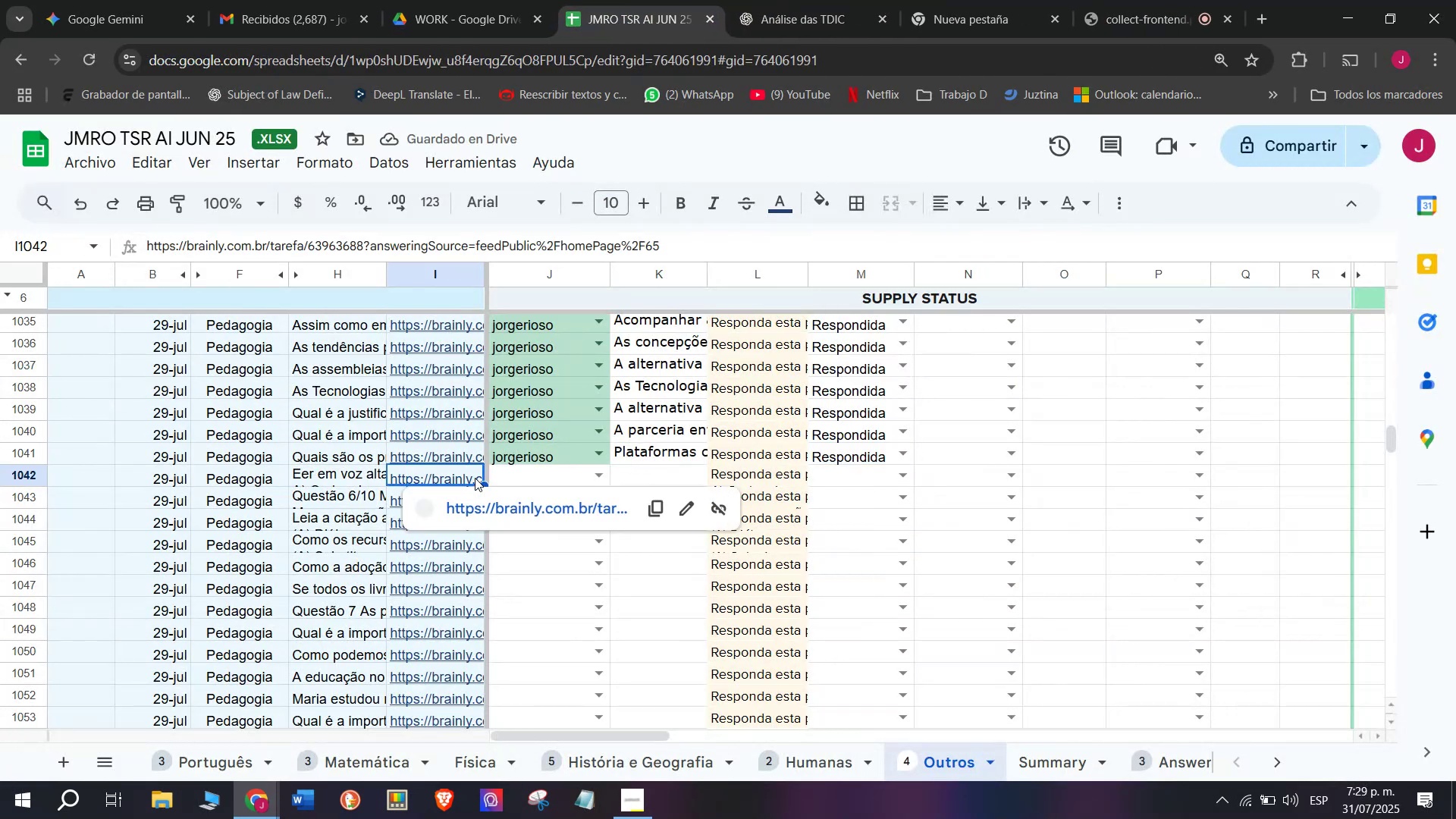 
left_click([473, 502])
 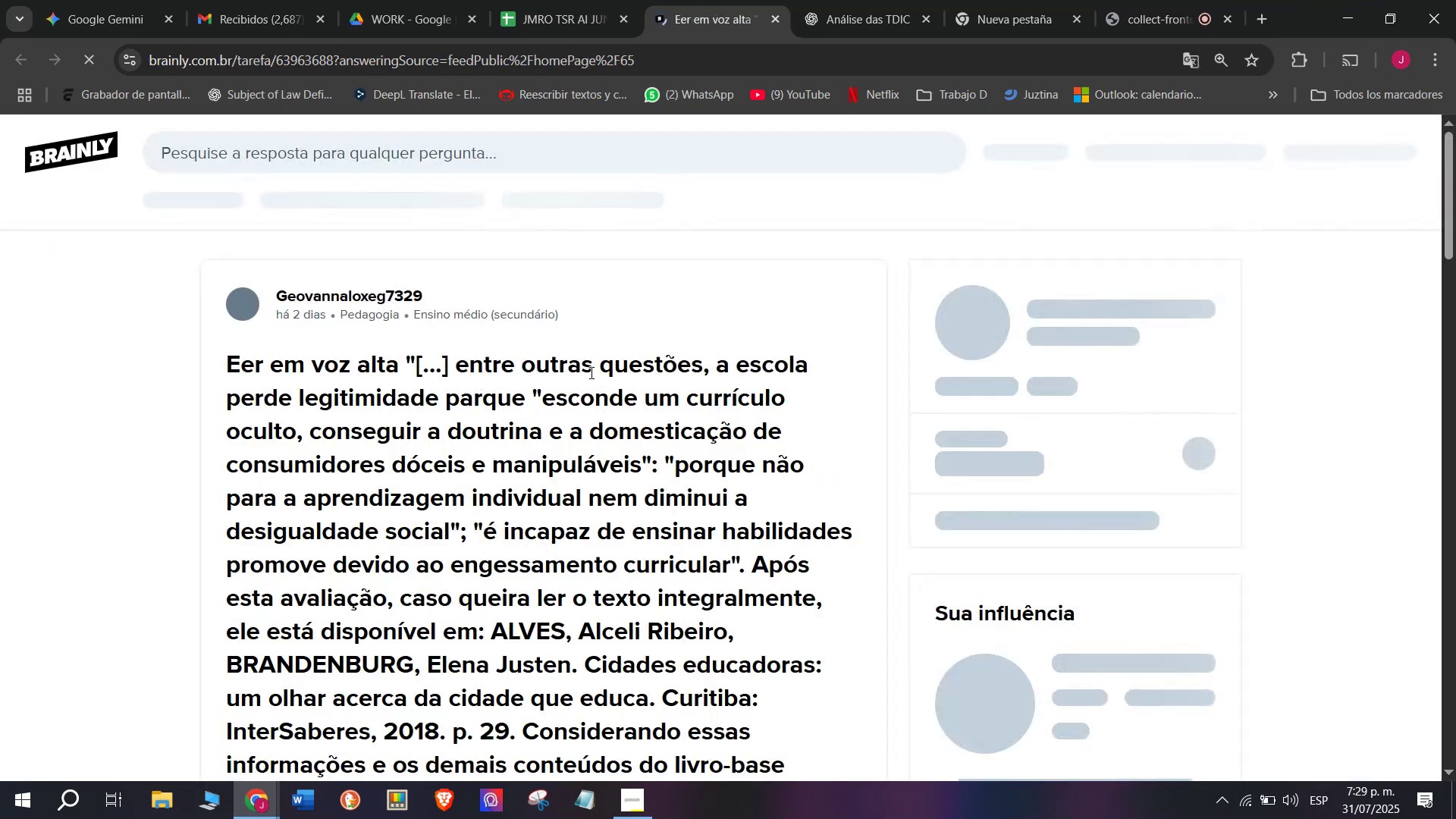 
scroll: coordinate [587, 372], scroll_direction: down, amount: 2.0
 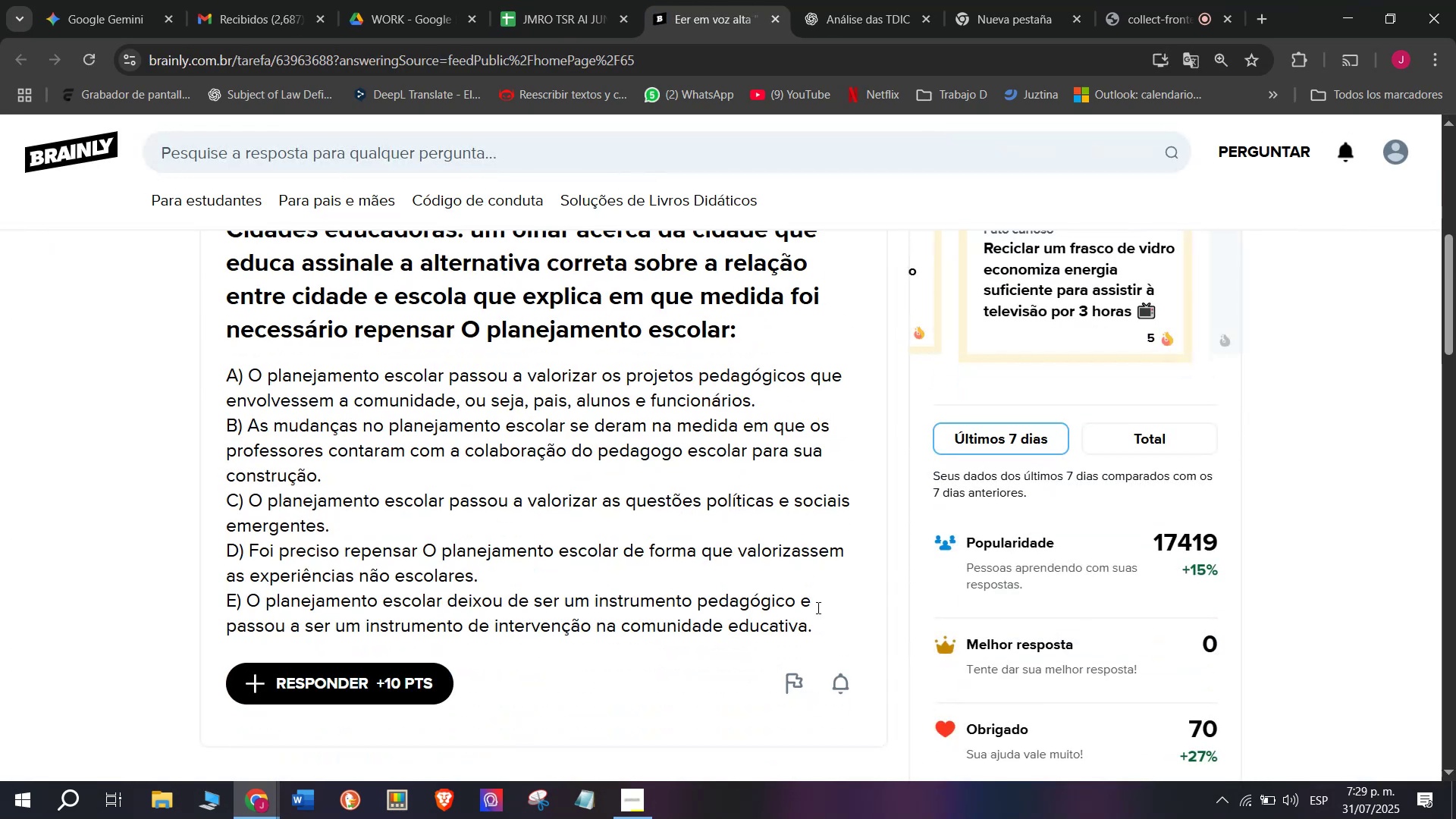 
left_click_drag(start_coordinate=[822, 616], to_coordinate=[226, 366])
 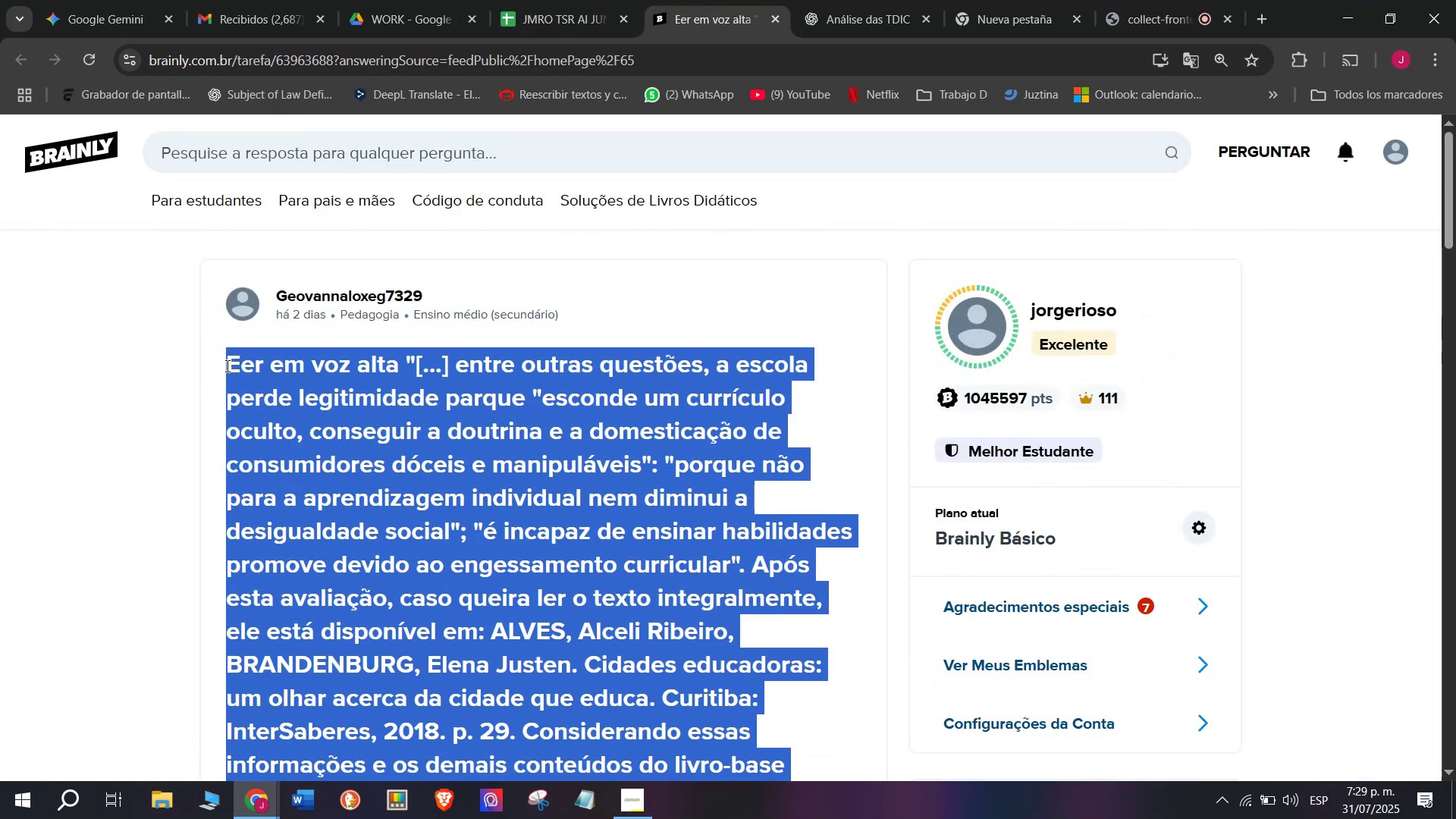 
key(Control+C)
 